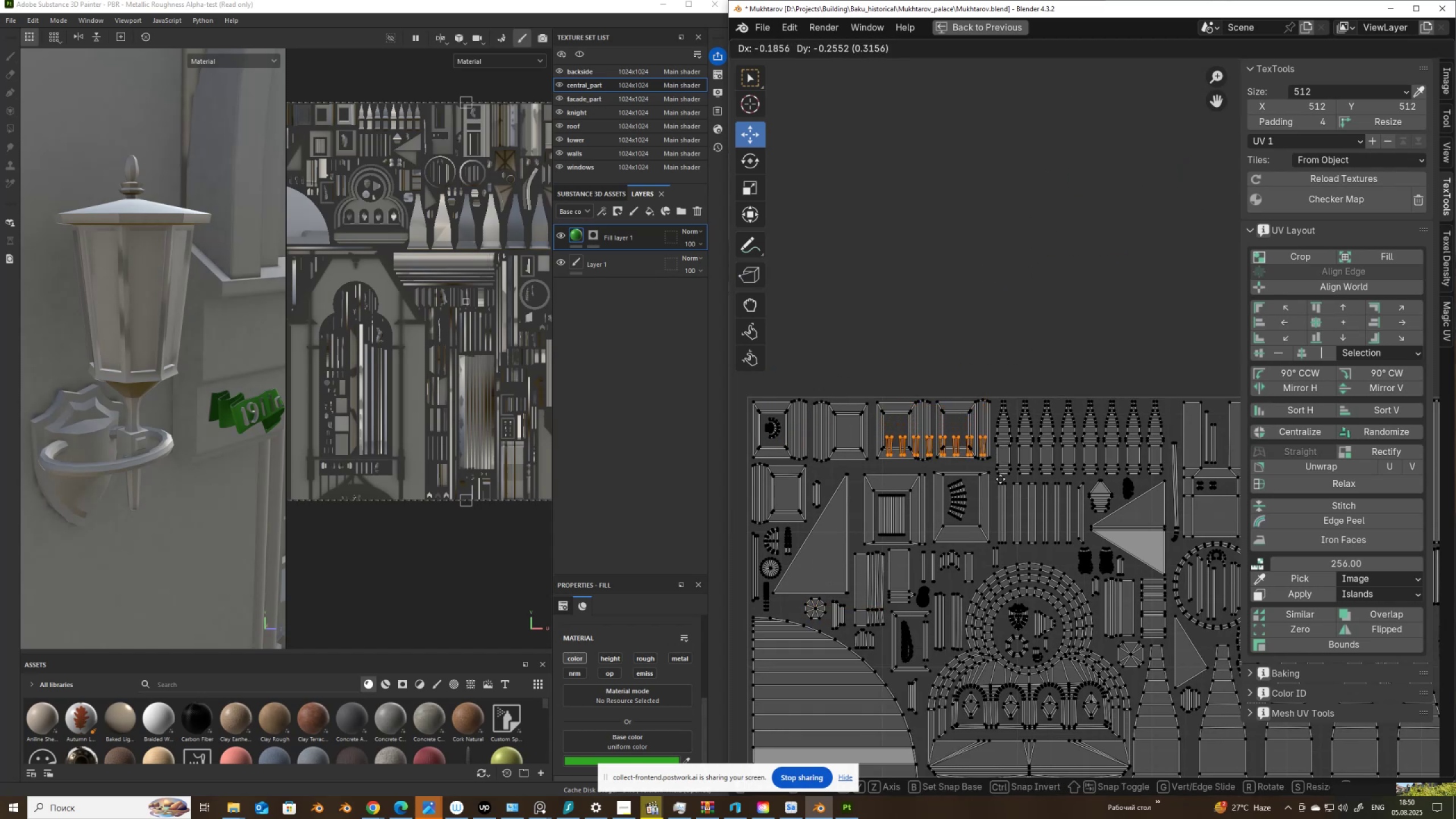 
left_click([999, 498])
 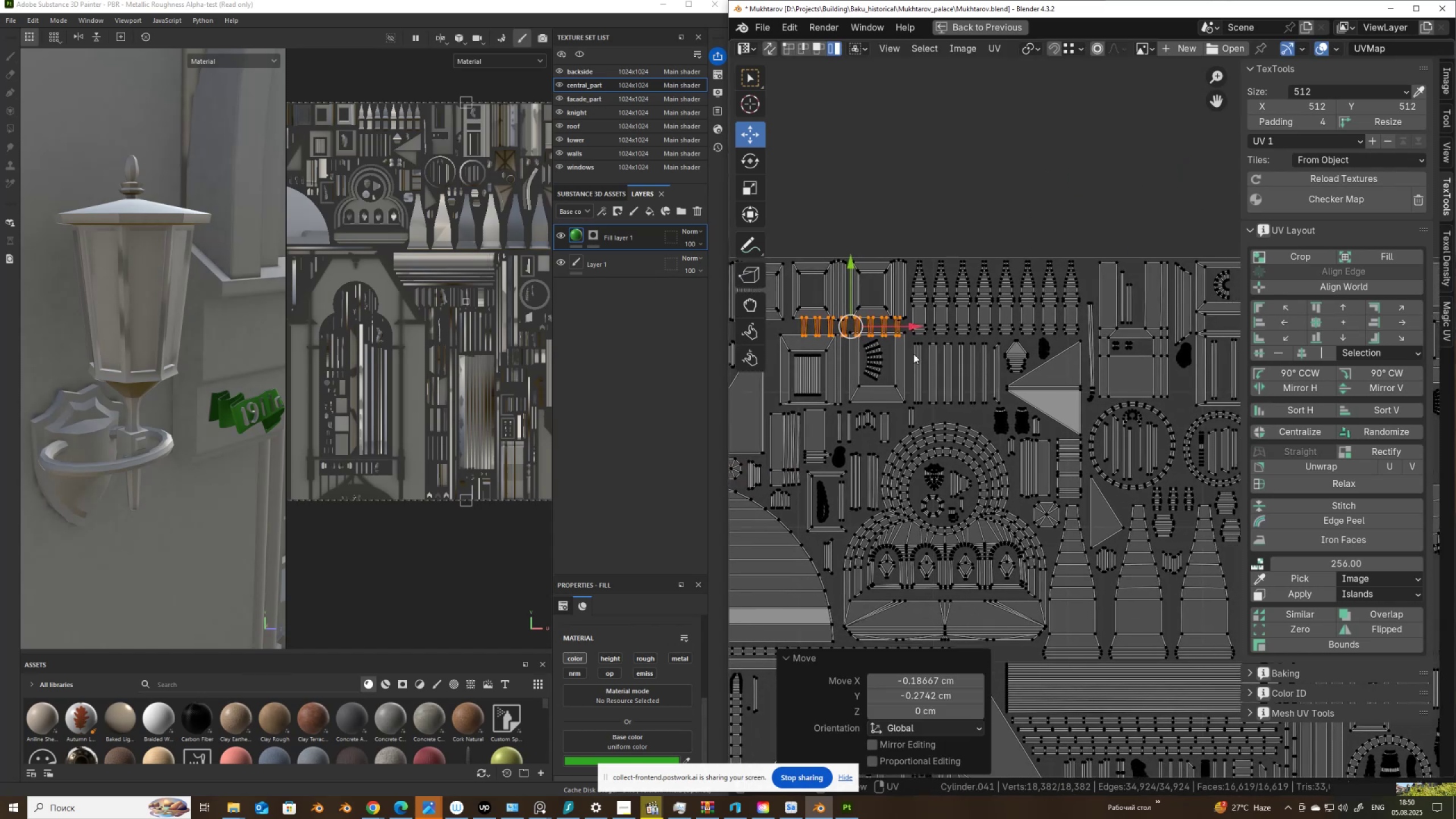 
scroll: coordinate [913, 354], scroll_direction: down, amount: 1.0
 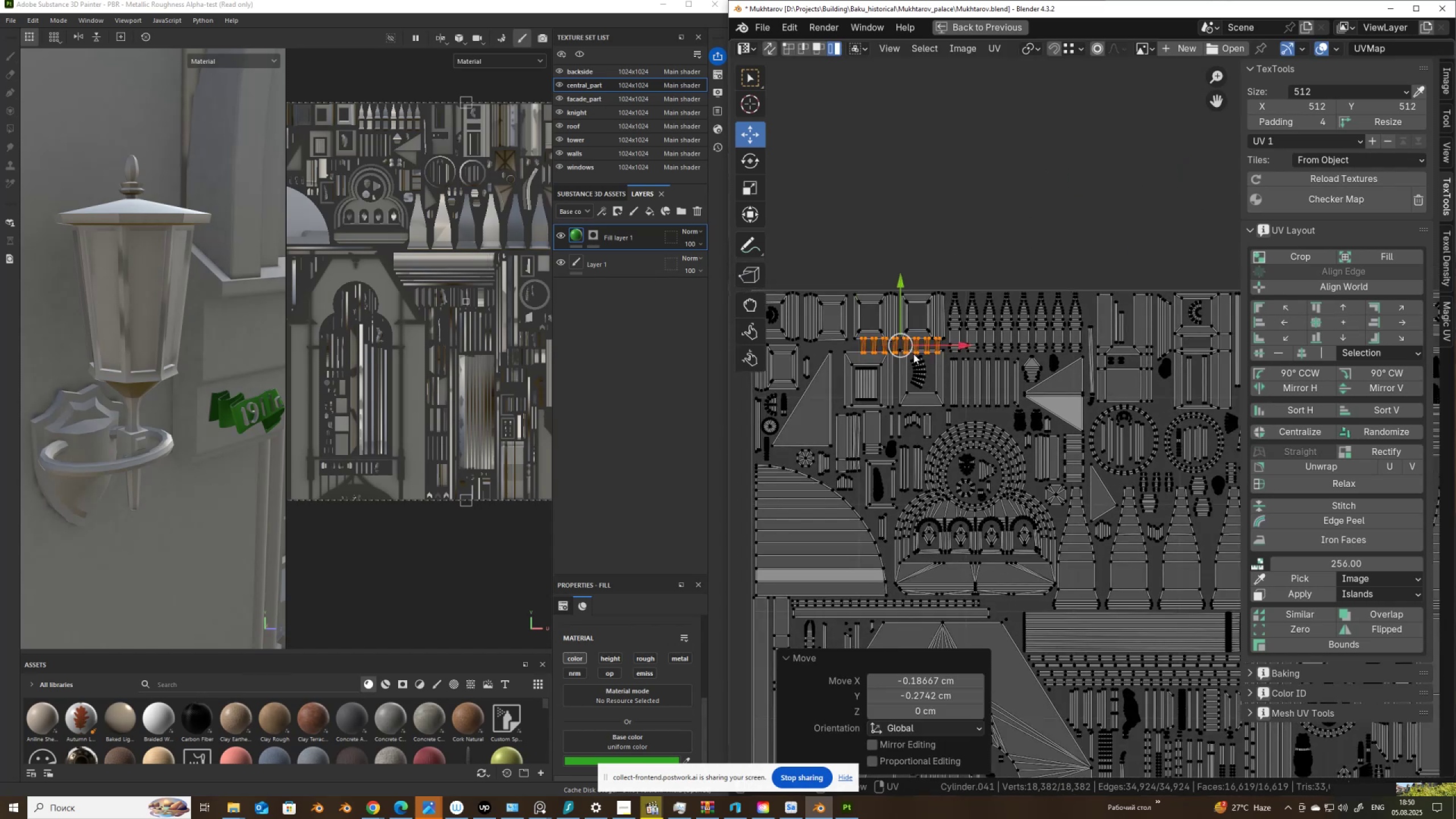 
key(G)
 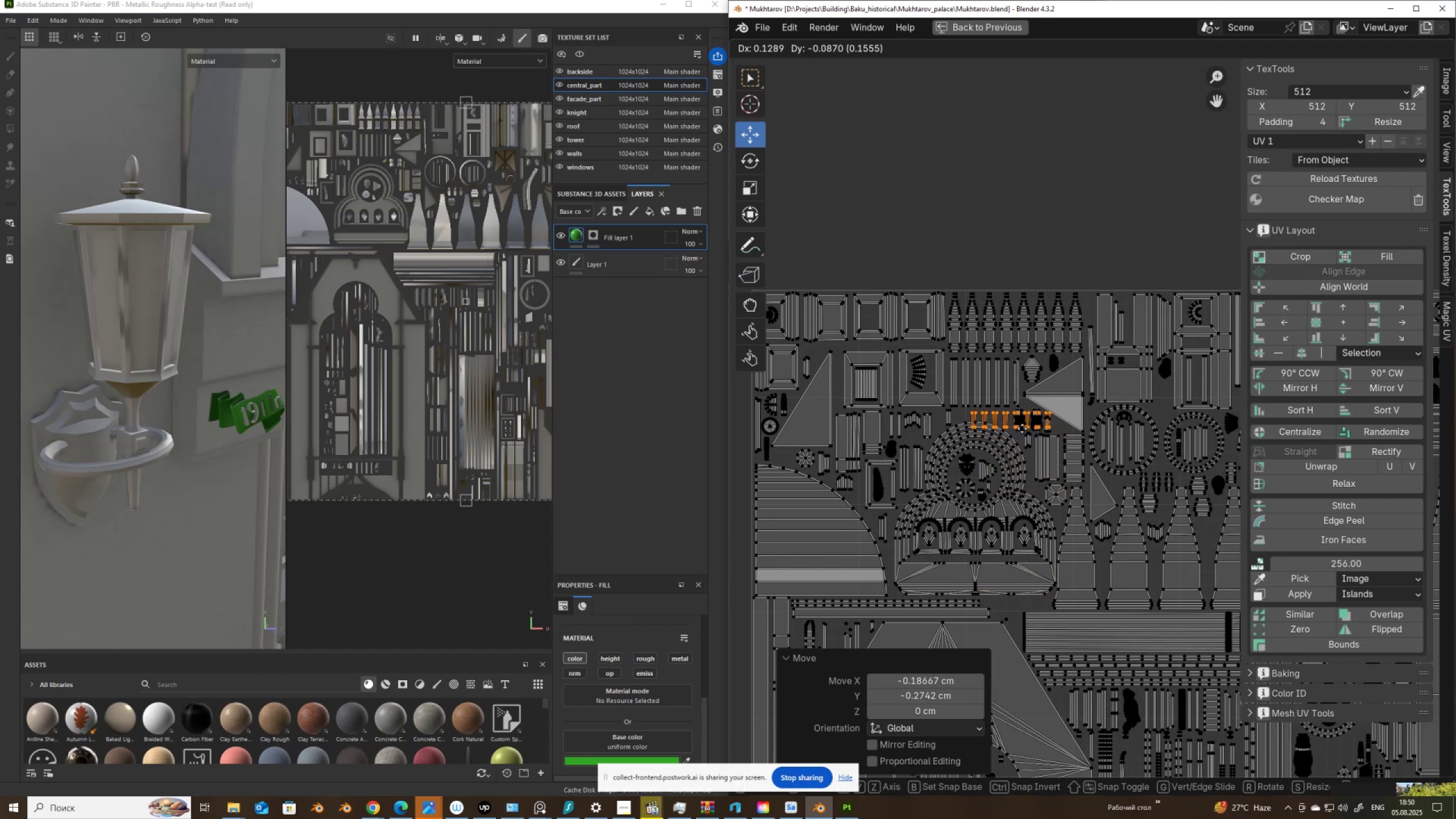 
left_click([992, 431])
 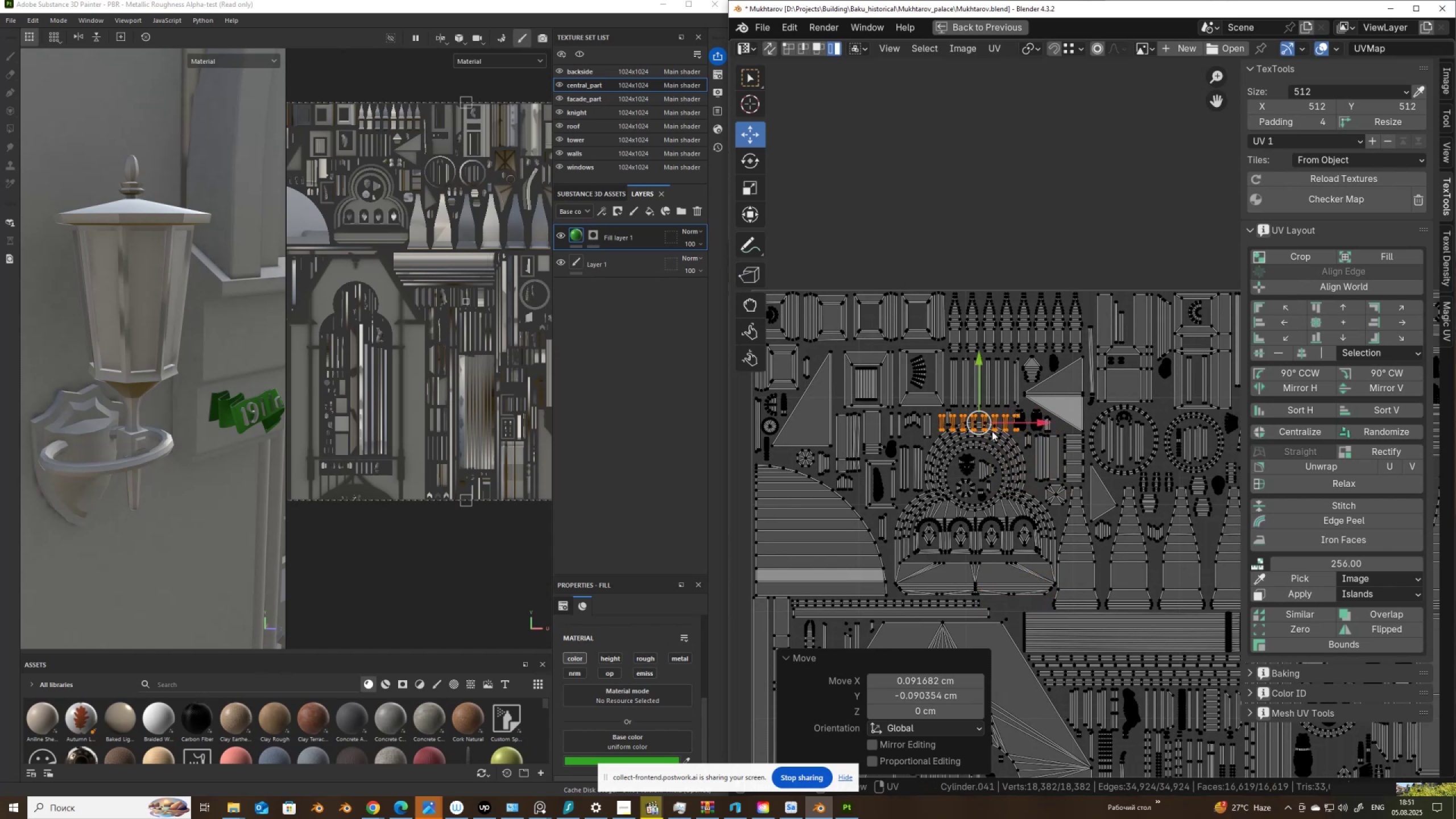 
scroll: coordinate [992, 431], scroll_direction: up, amount: 1.0
 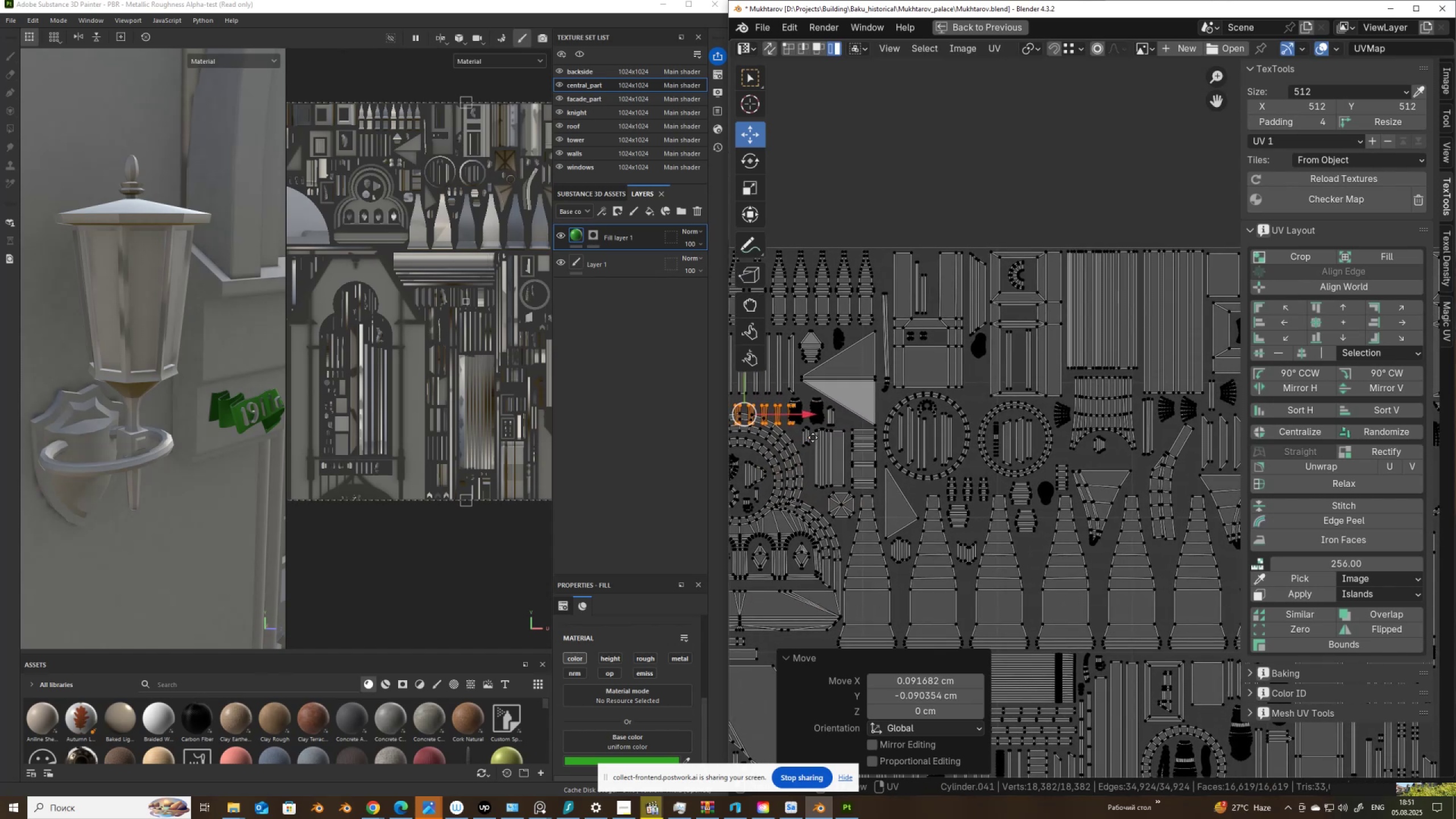 
scroll: coordinate [932, 471], scroll_direction: down, amount: 1.0
 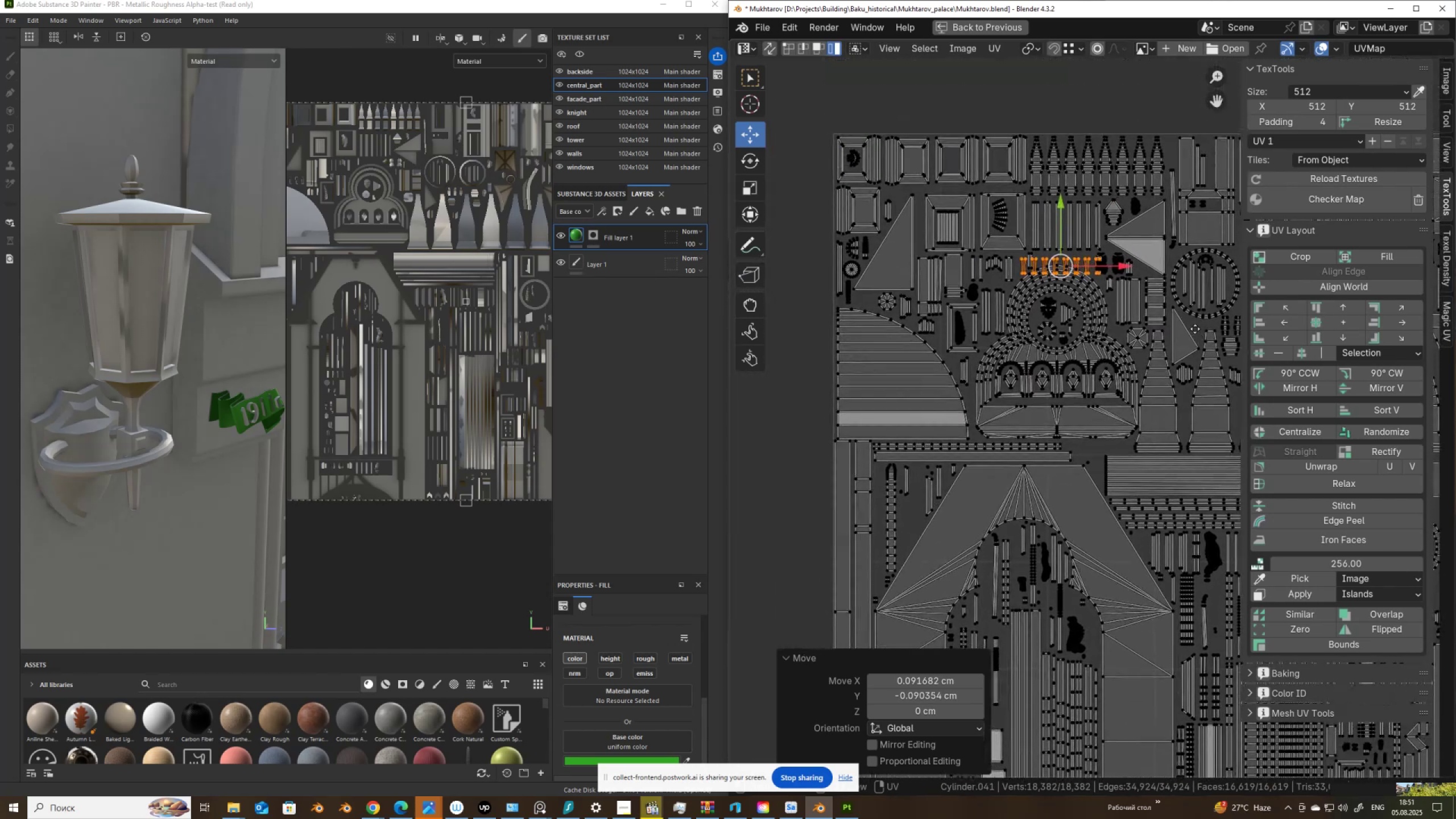 
key(G)
 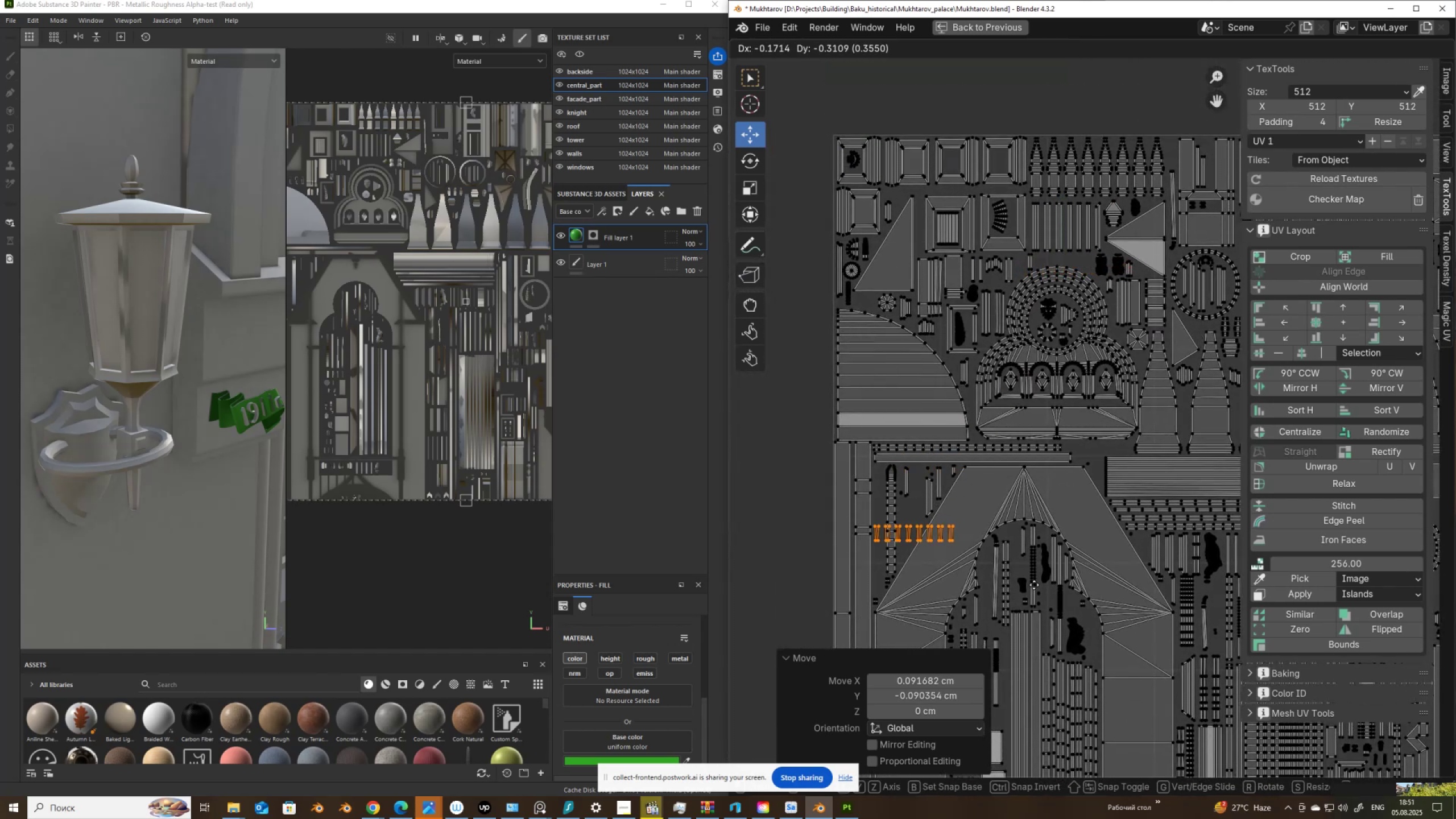 
left_click([1034, 585])
 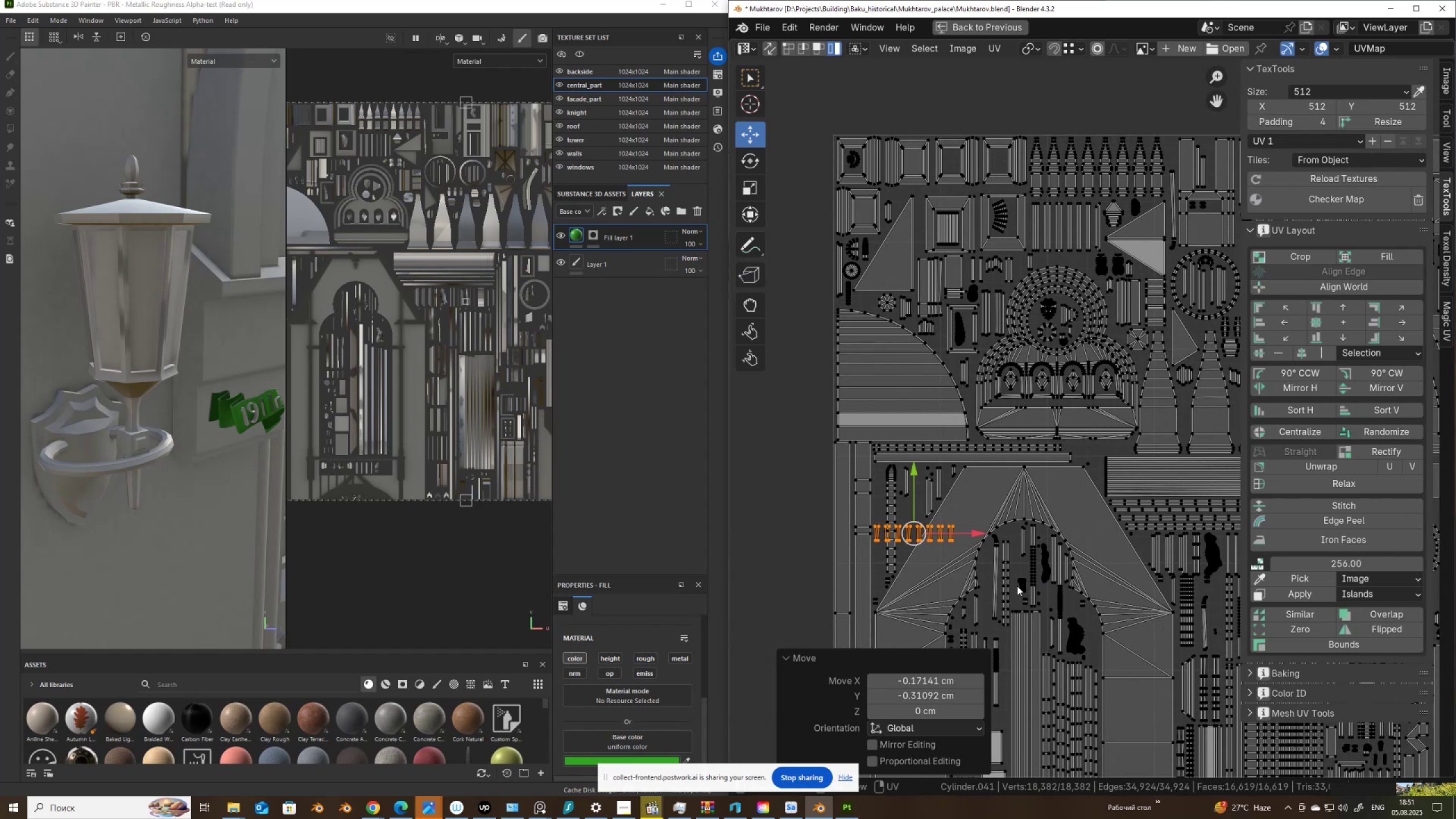 
scroll: coordinate [953, 585], scroll_direction: up, amount: 2.0
 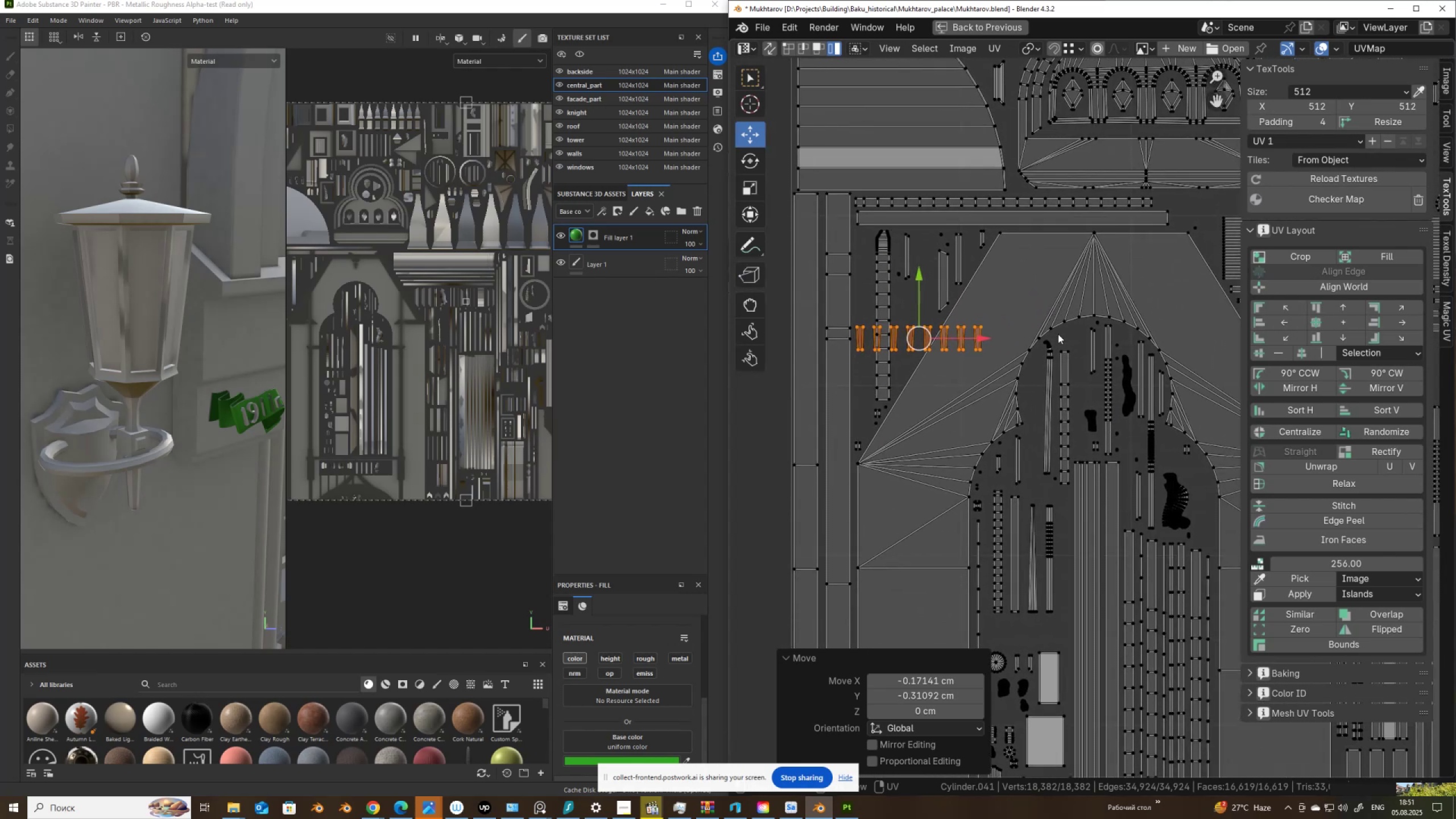 
key(G)
 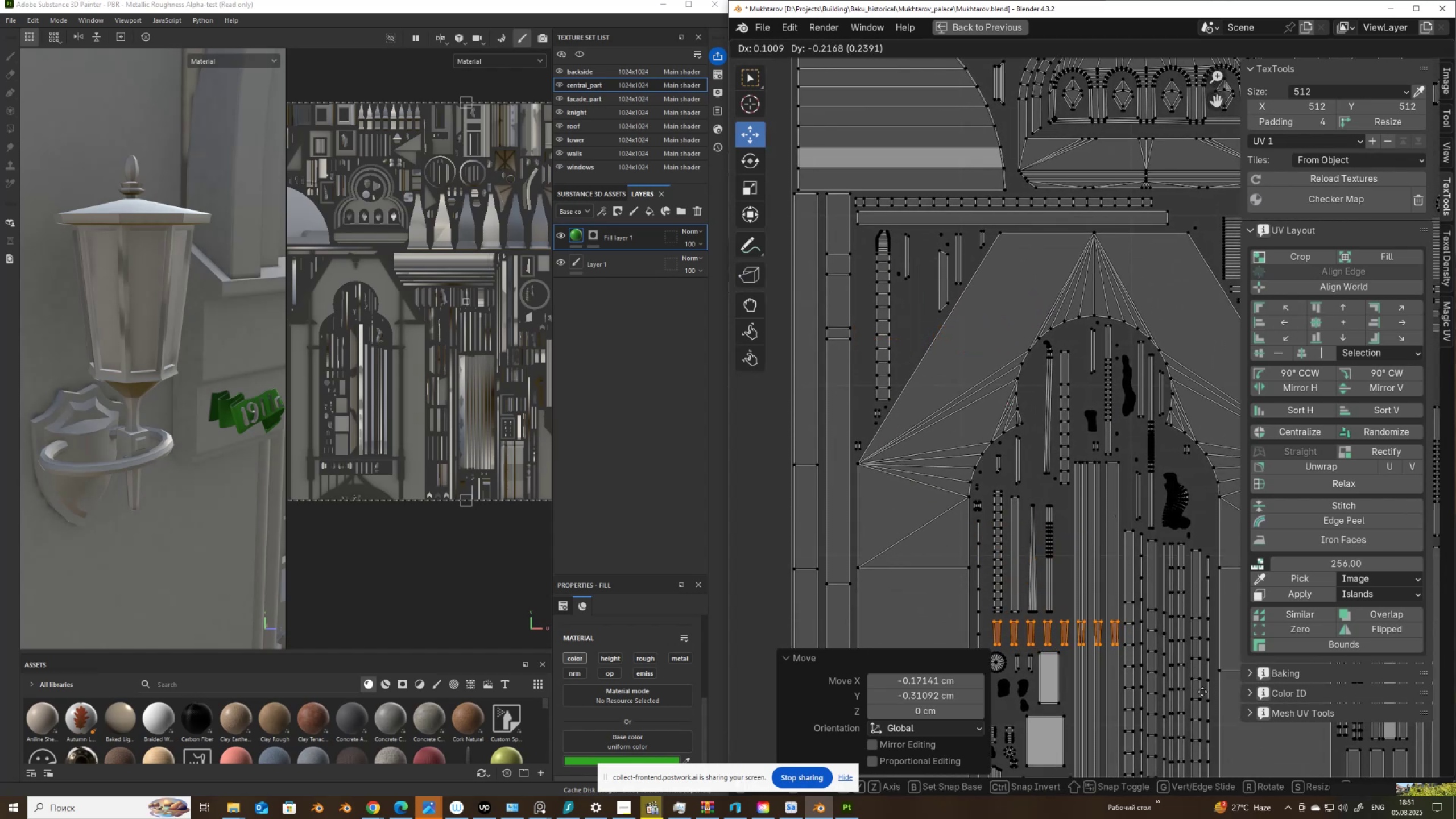 
left_click([1202, 692])
 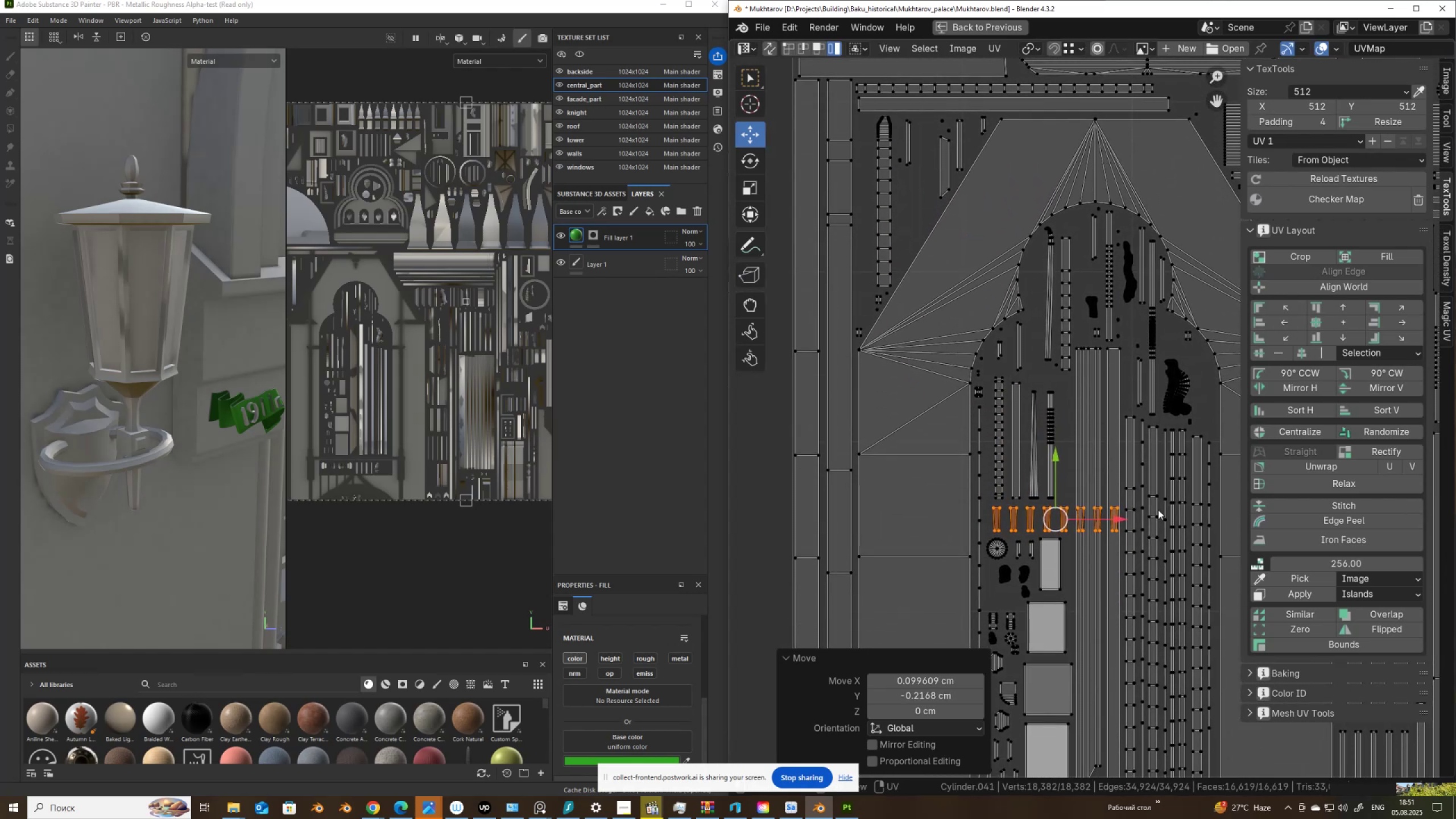 
hold_key(key=ControlLeft, duration=1.47)
 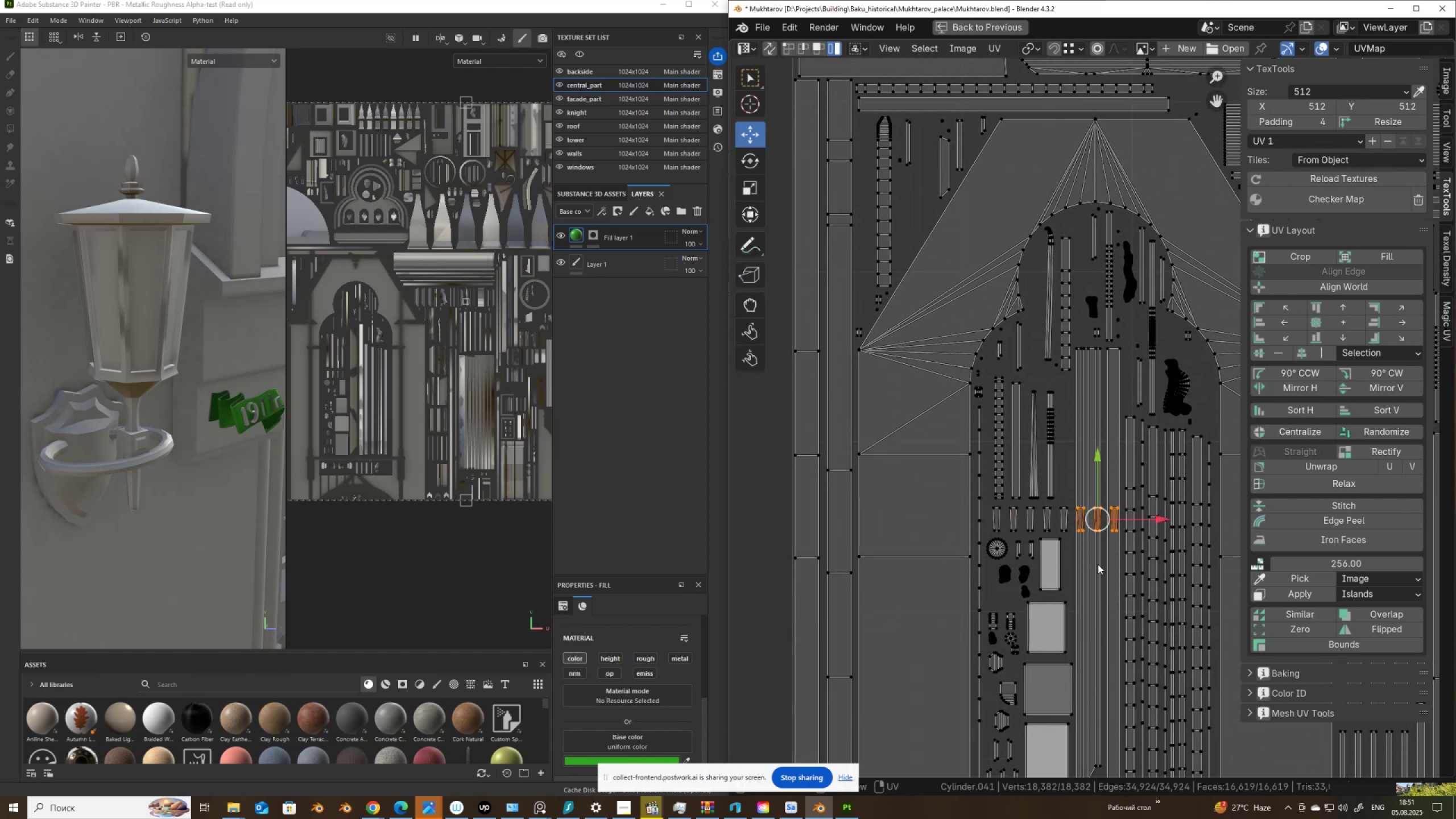 
key(G)
 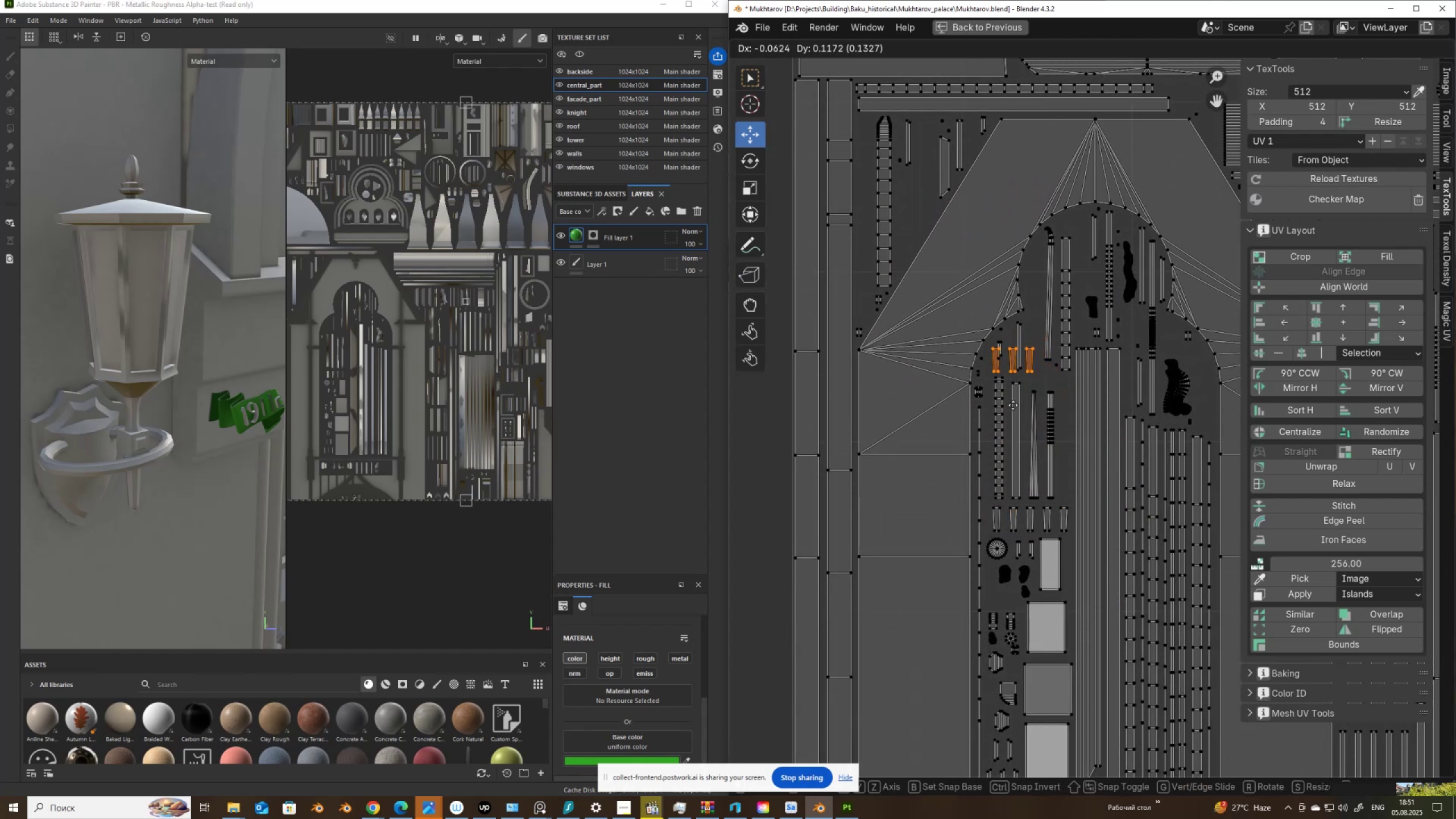 
left_click([1013, 405])
 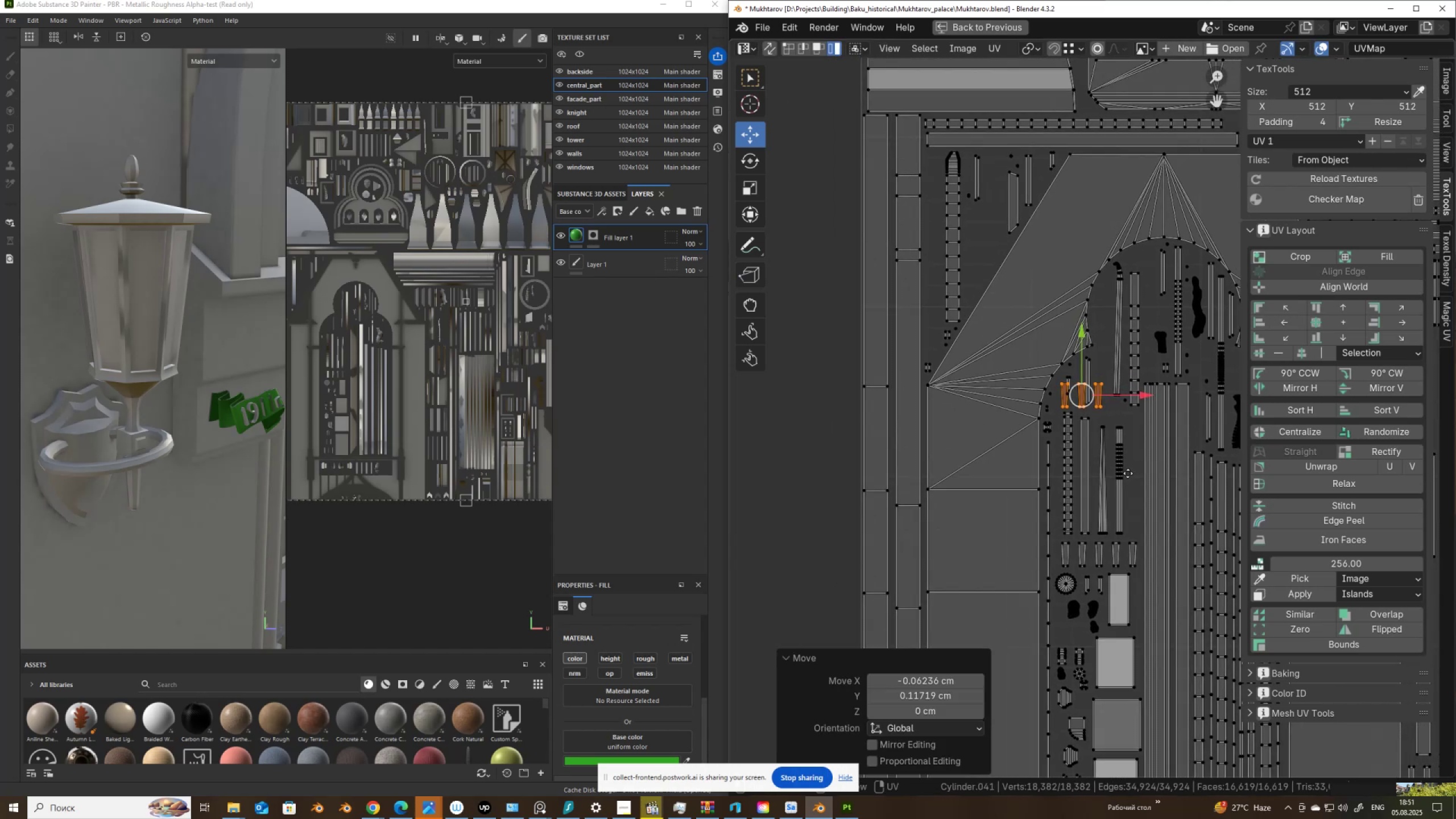 
scroll: coordinate [1125, 466], scroll_direction: up, amount: 1.0
 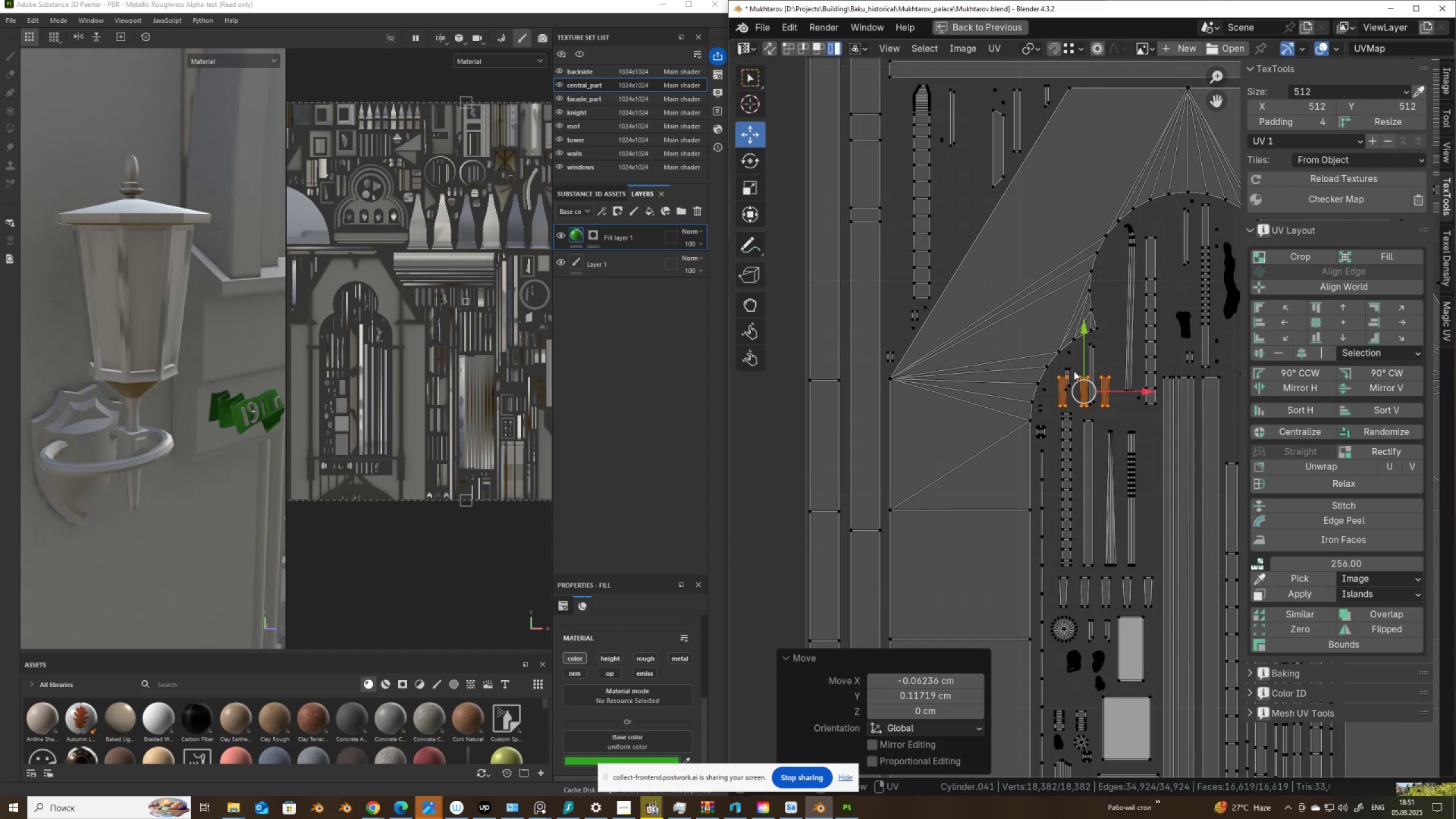 
left_click([1073, 370])
 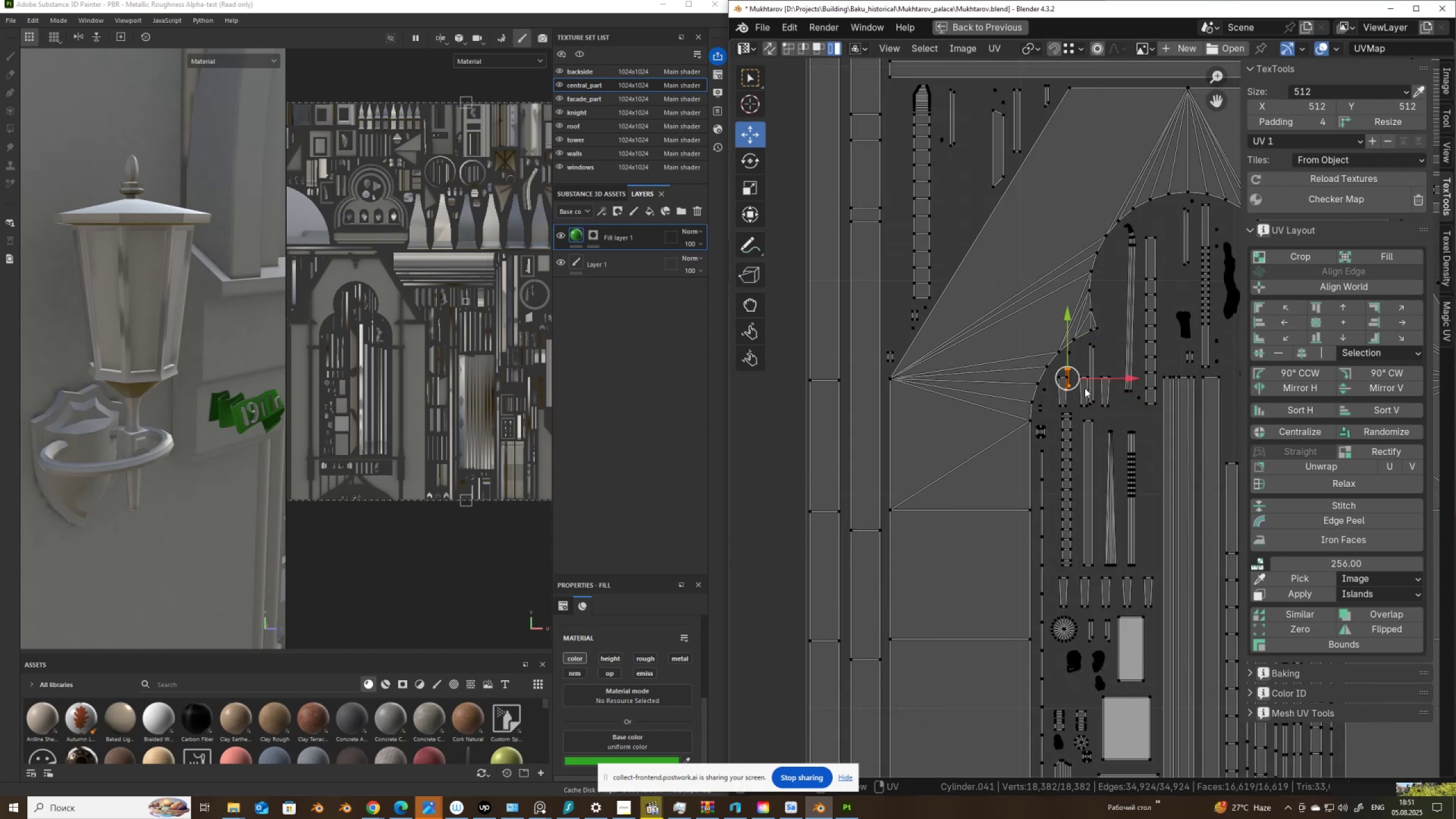 
key(G)
 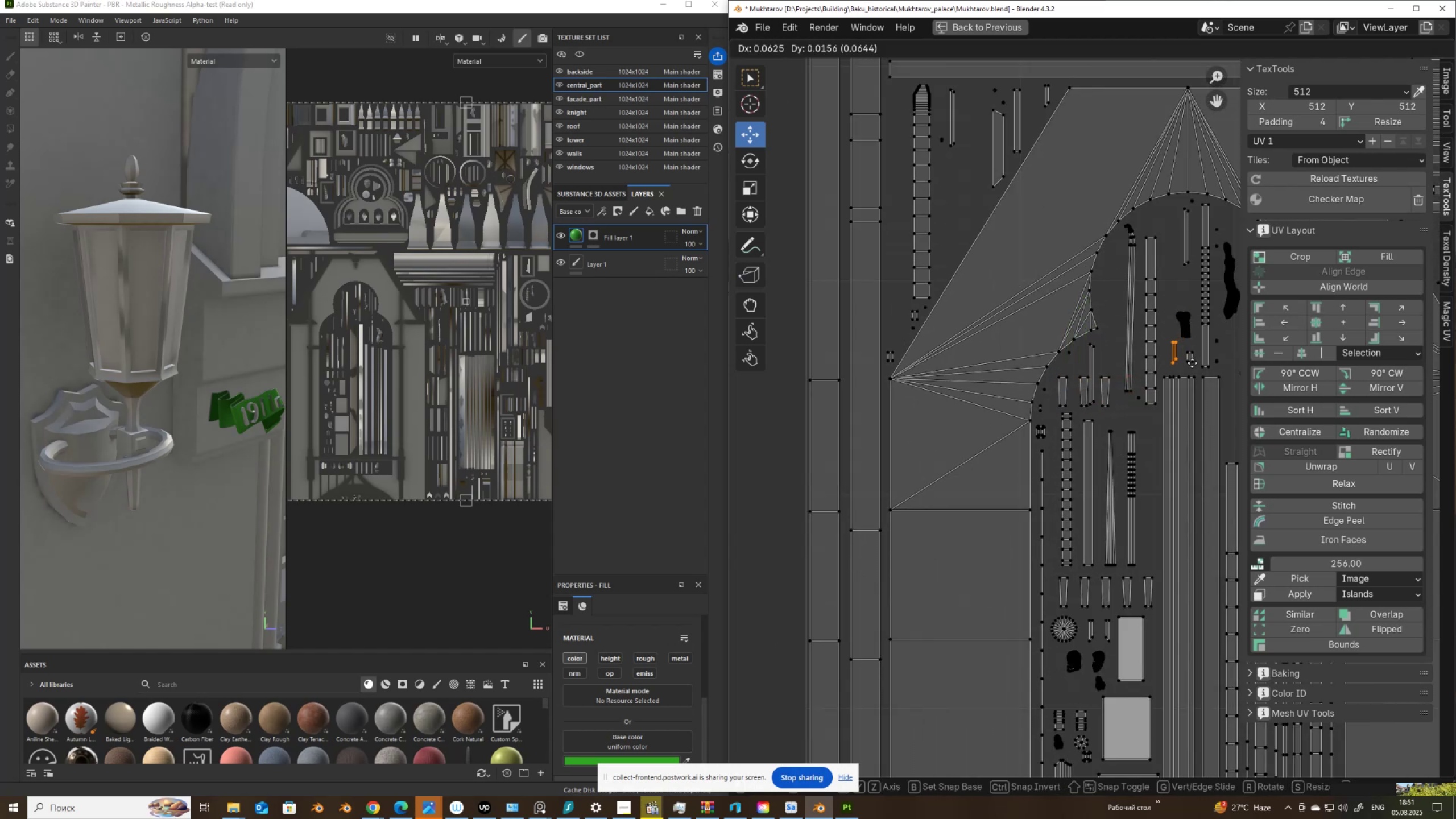 
left_click([1191, 365])
 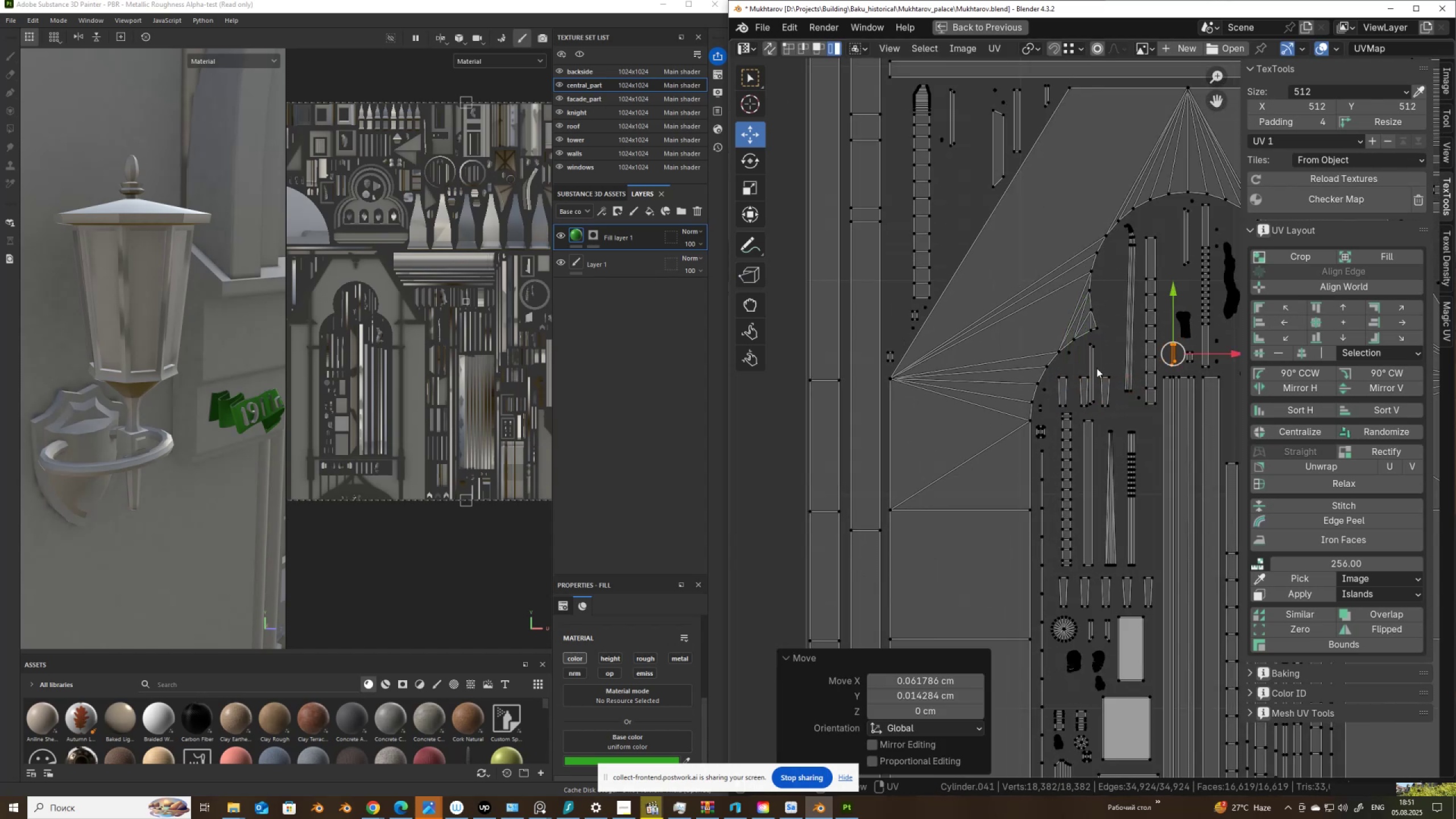 
left_click([1094, 369])
 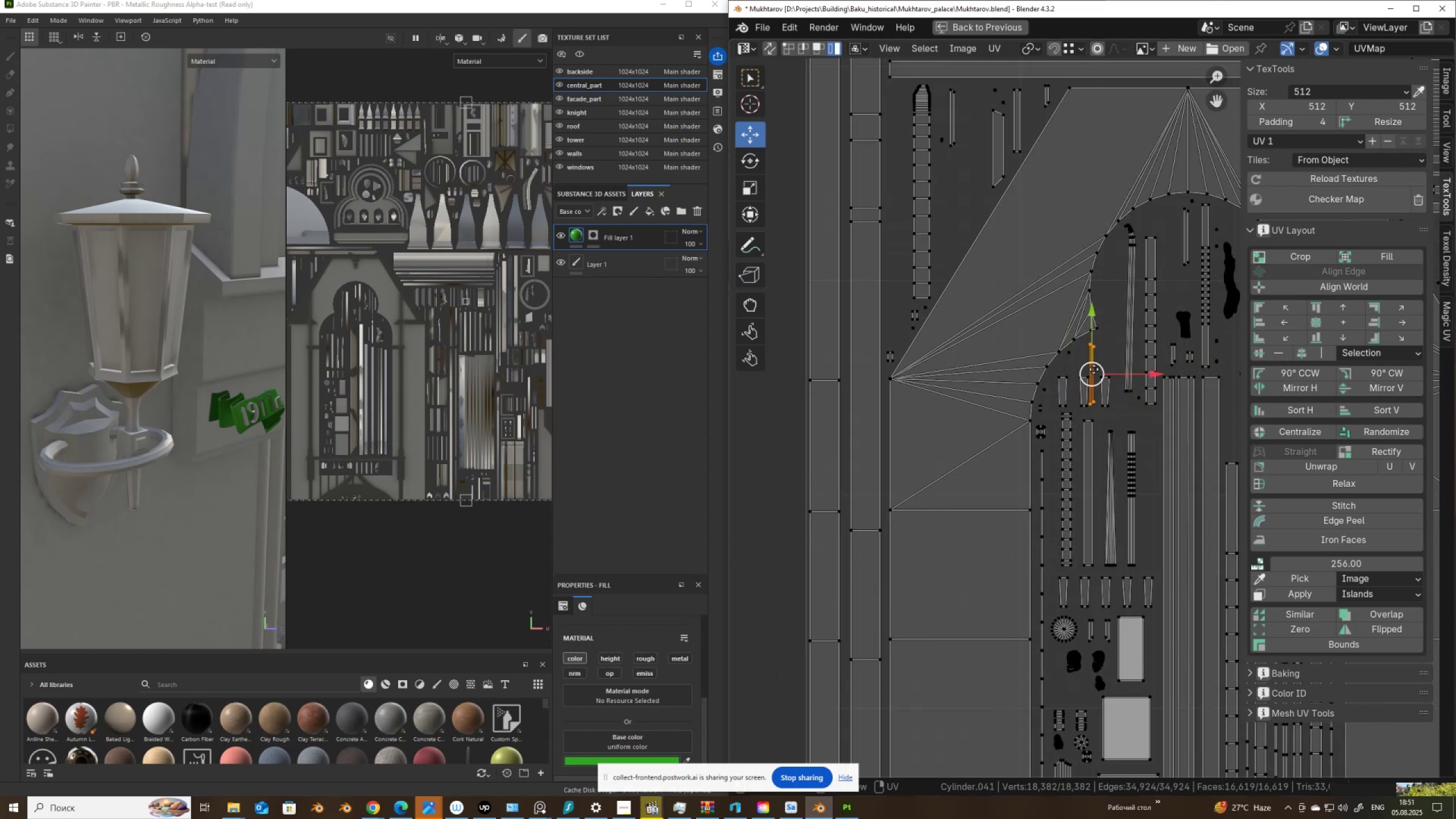 
key(G)
 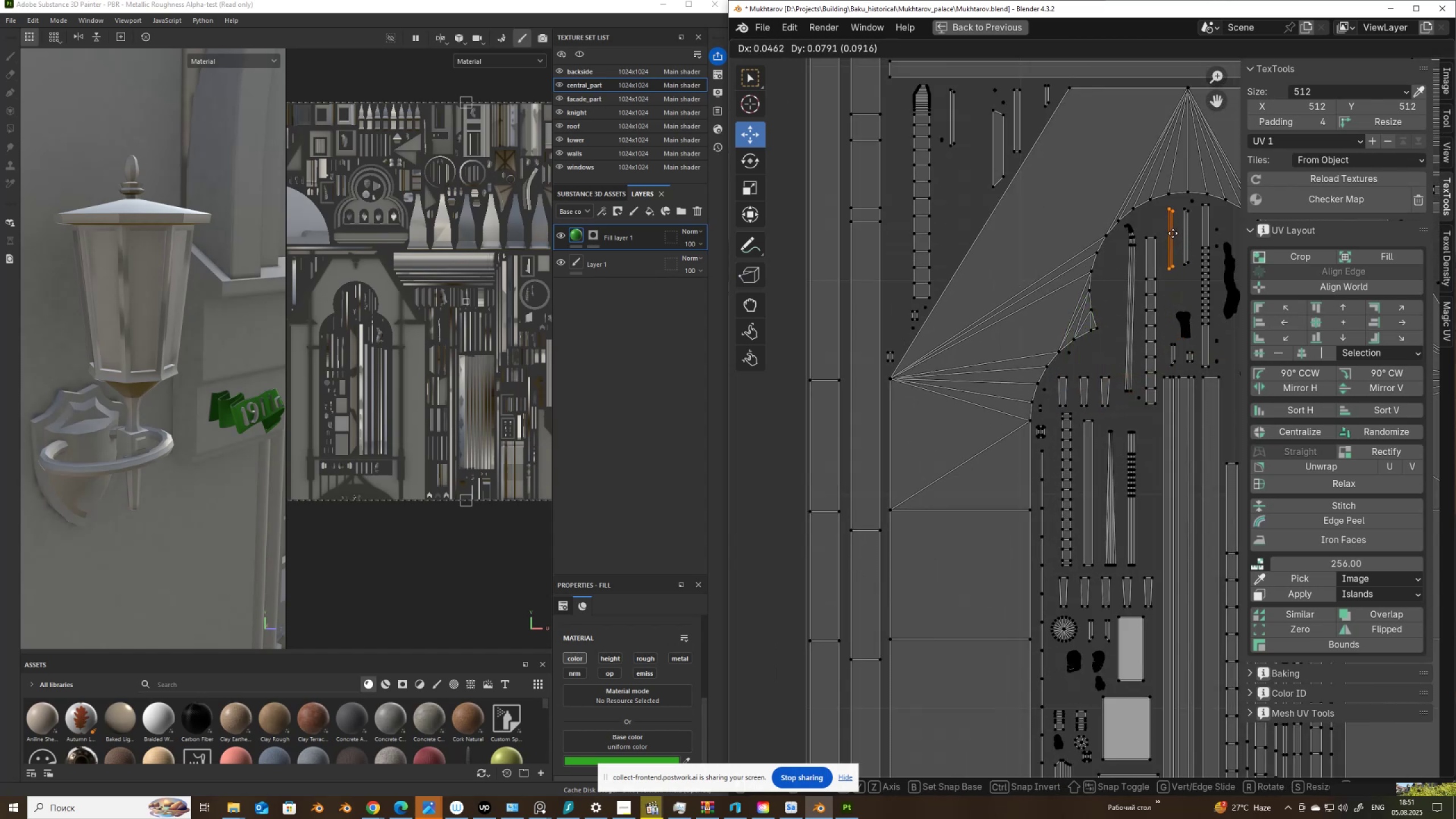 
left_click([1173, 233])
 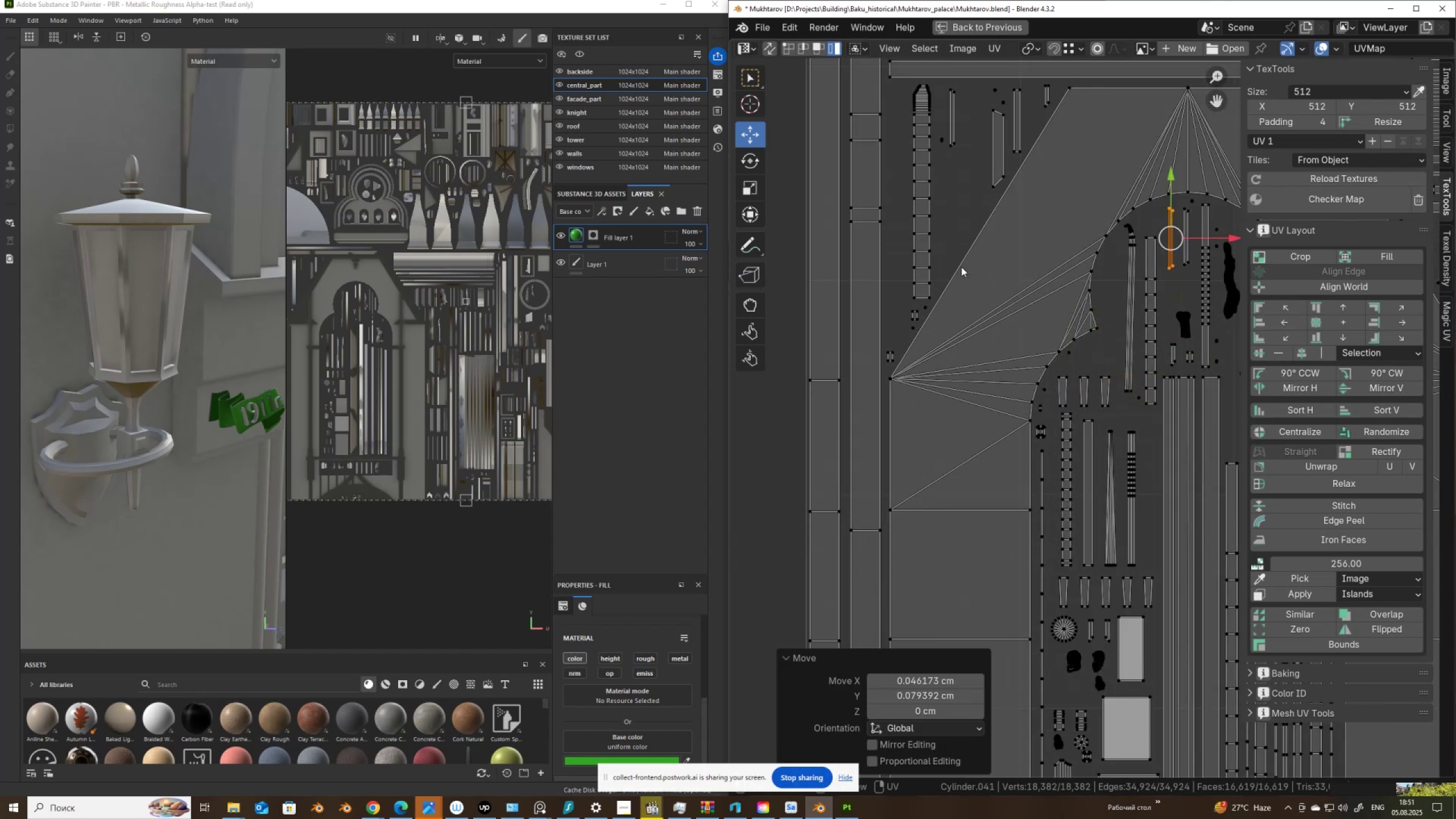 
key(Control+ControlLeft)
 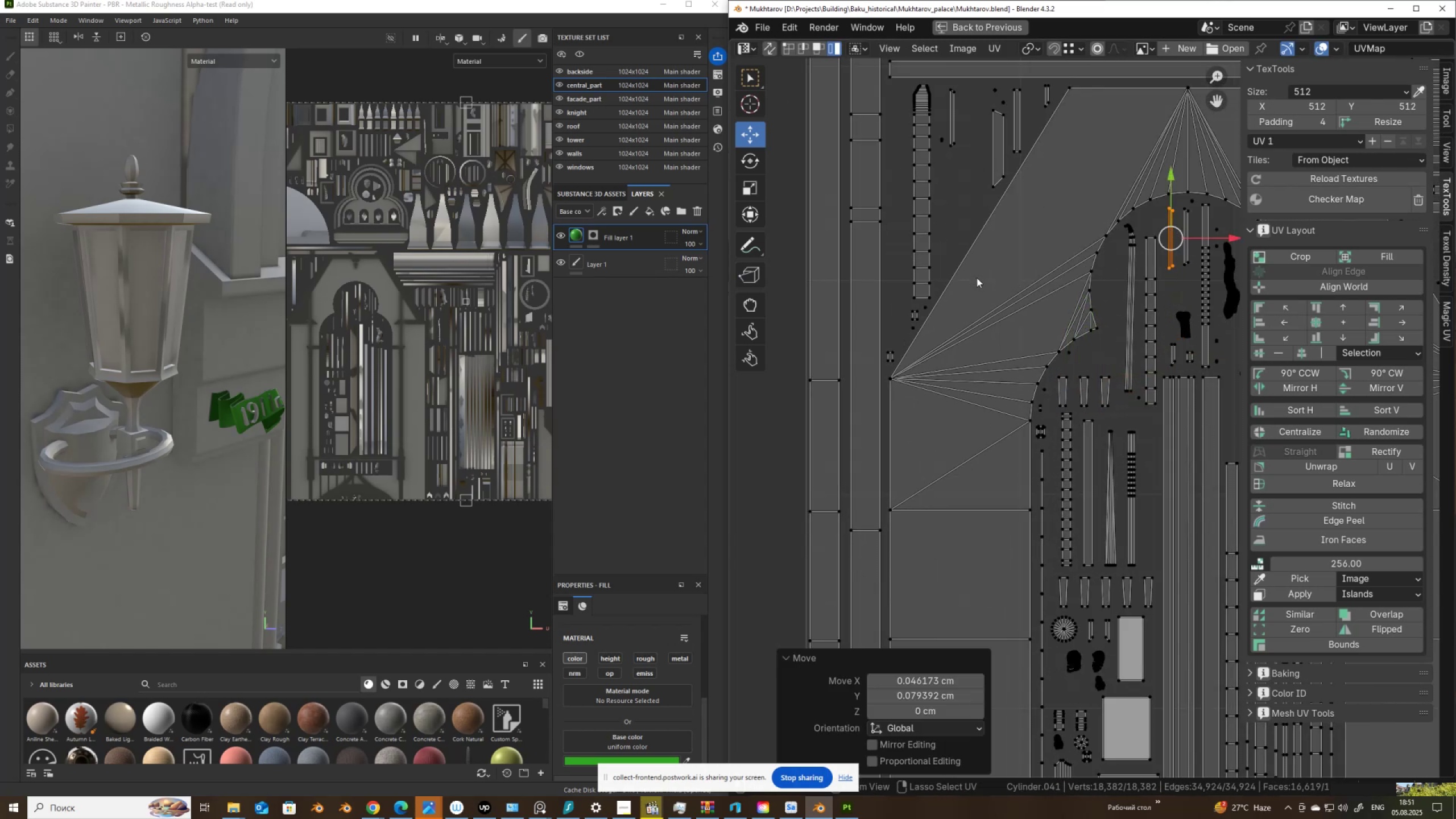 
key(Control+Space)
 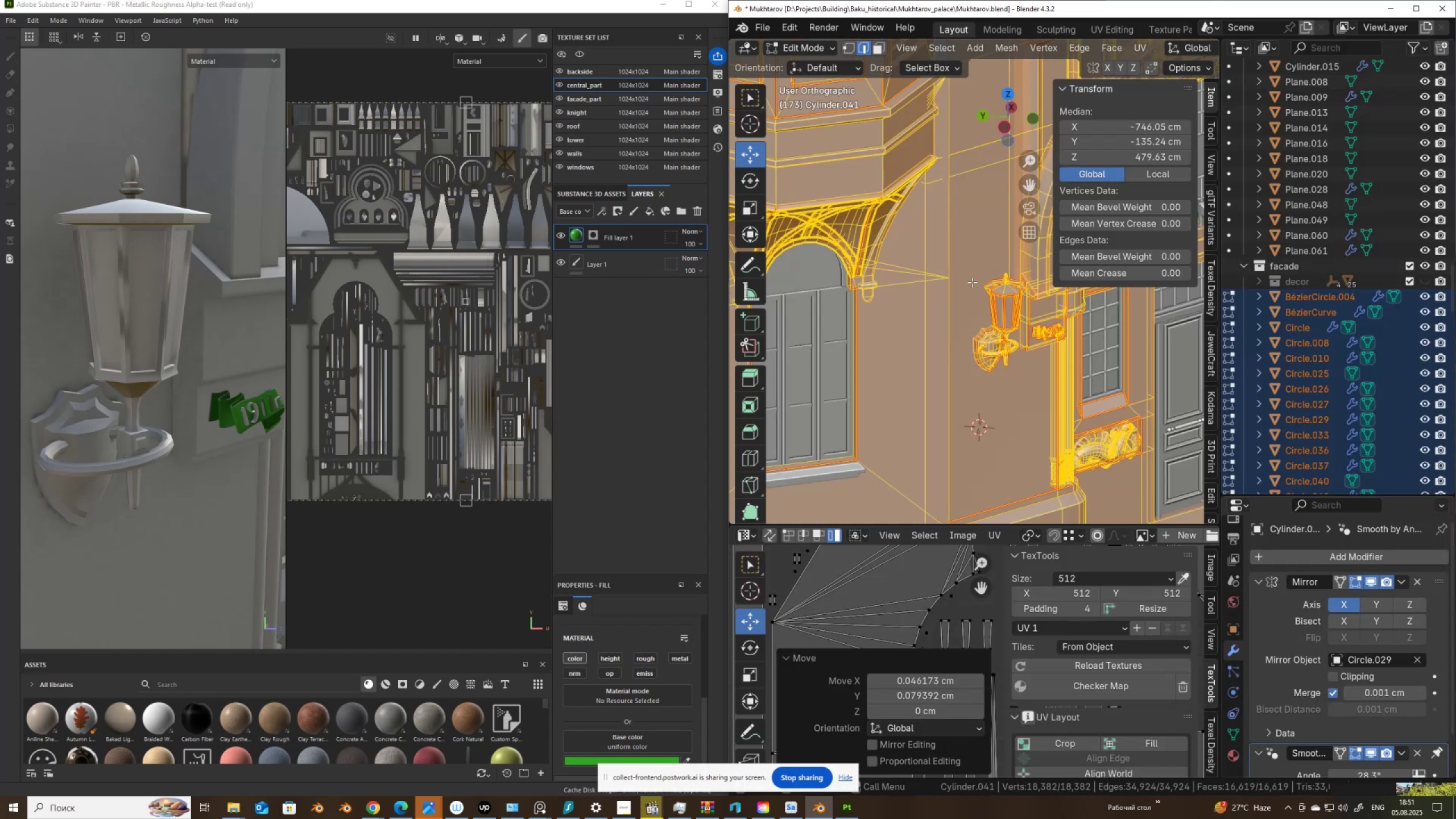 
scroll: coordinate [960, 284], scroll_direction: down, amount: 13.0
 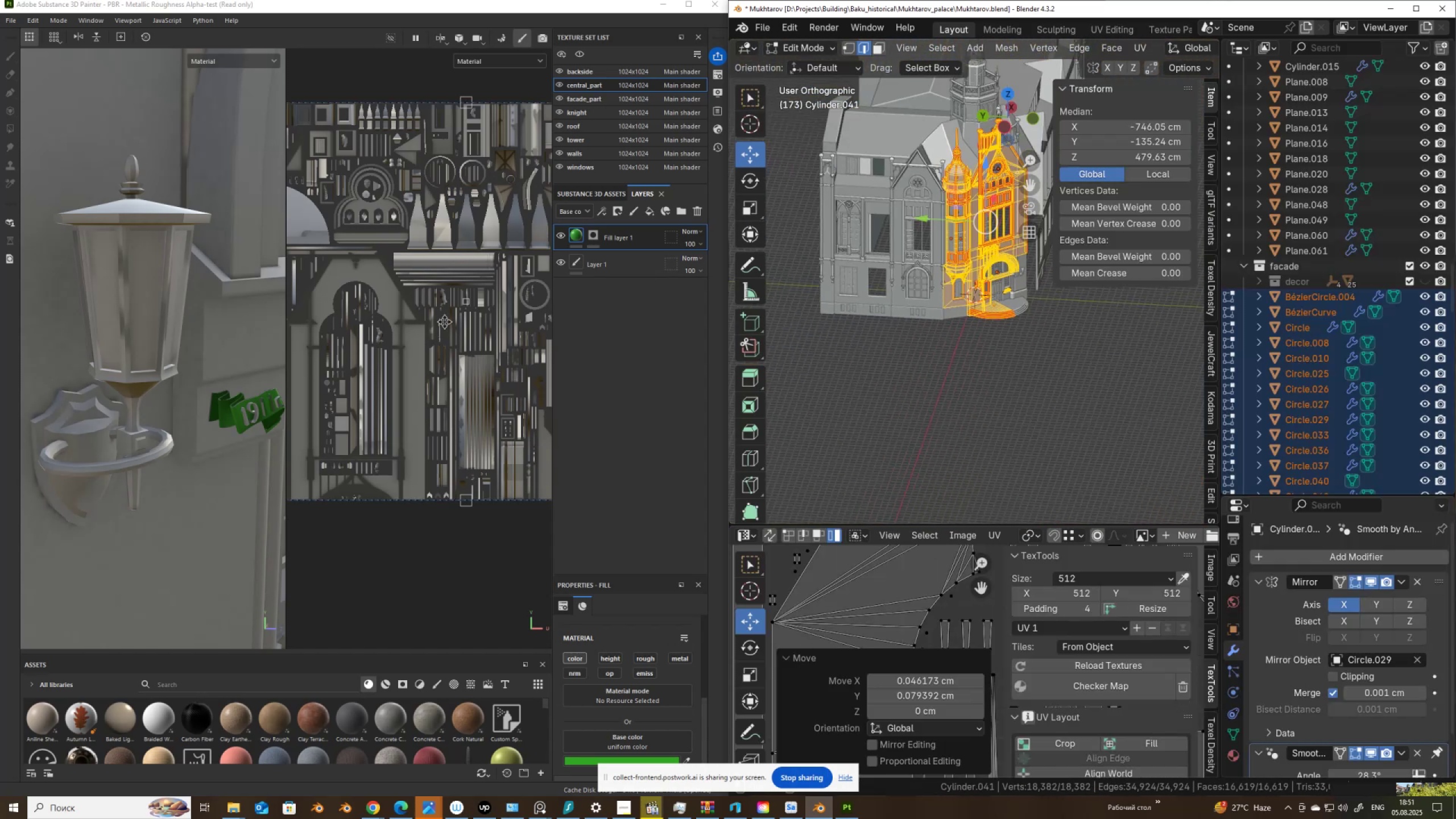 
key(Tab)
 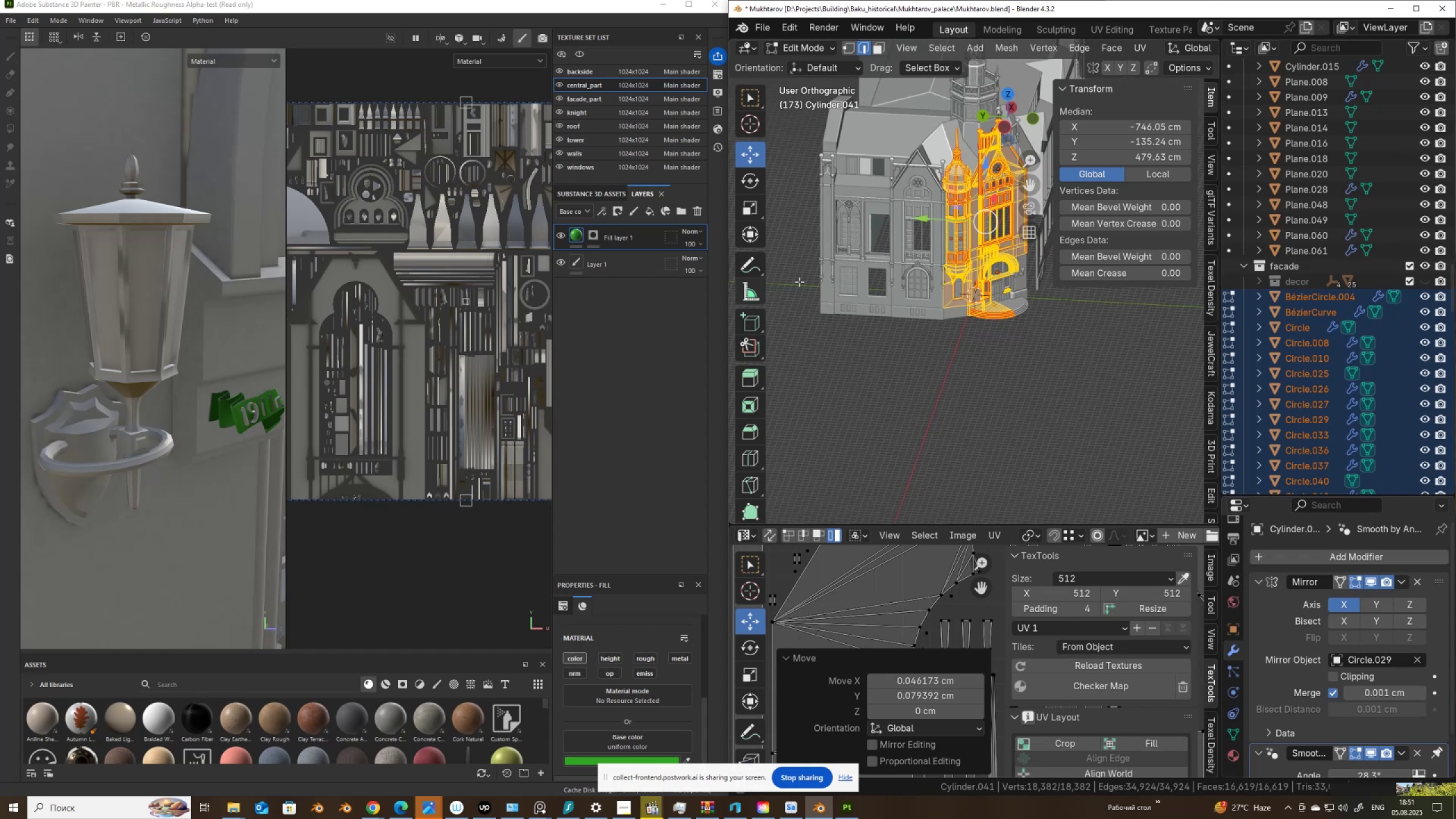 
key(Tab)
 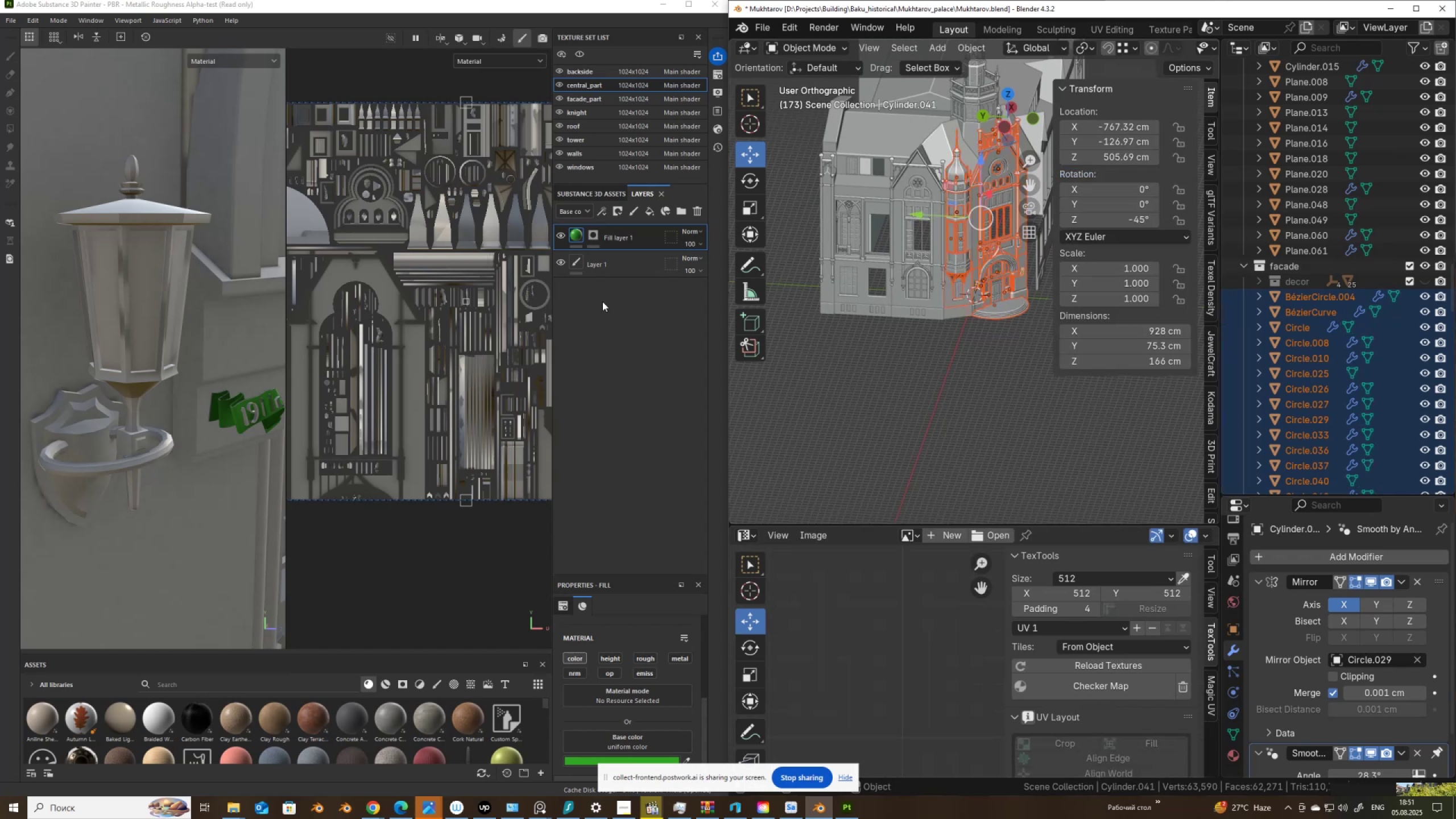 
scroll: coordinate [211, 314], scroll_direction: down, amount: 25.0
 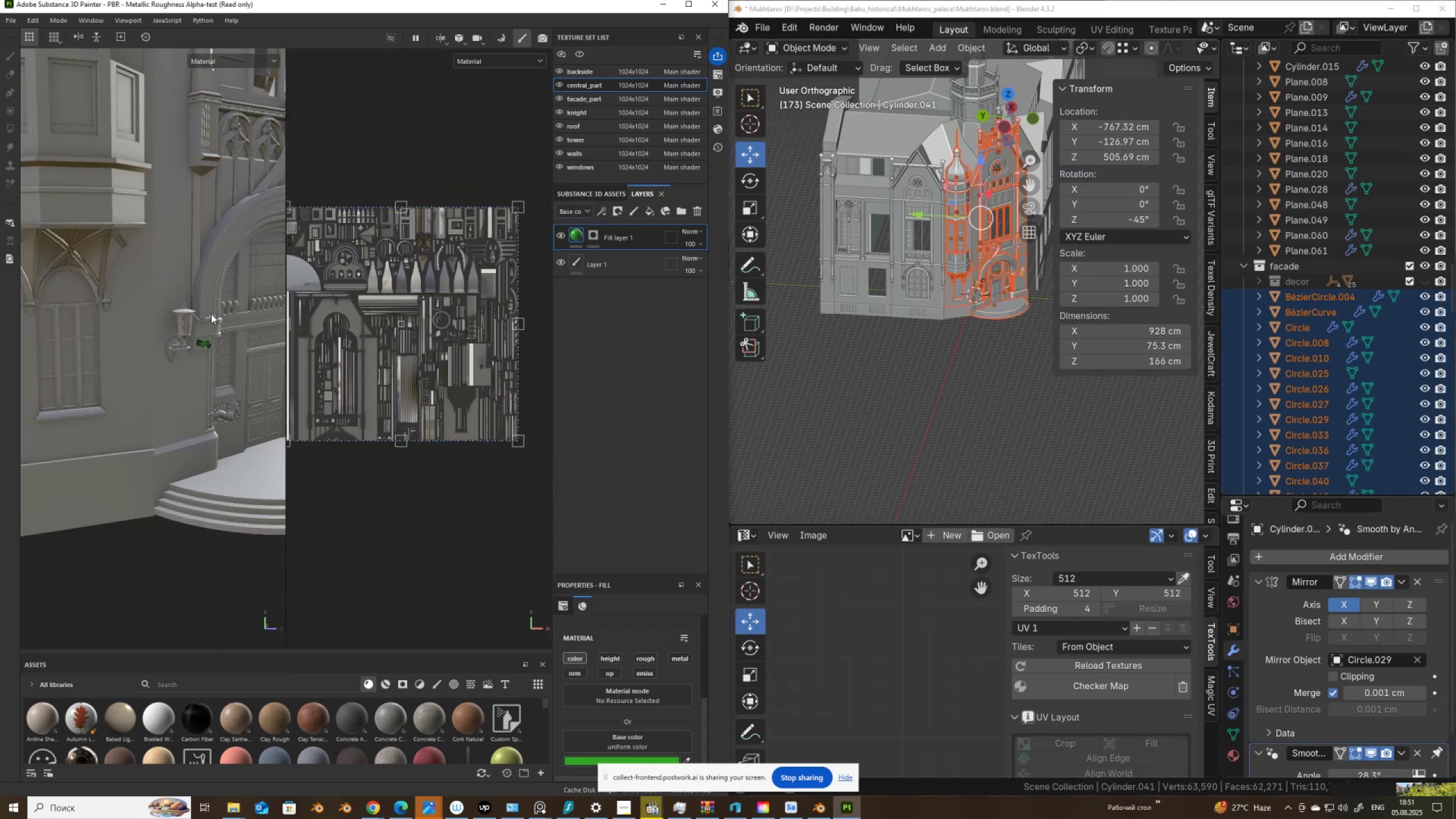 
hold_key(key=AltLeft, duration=1.53)
 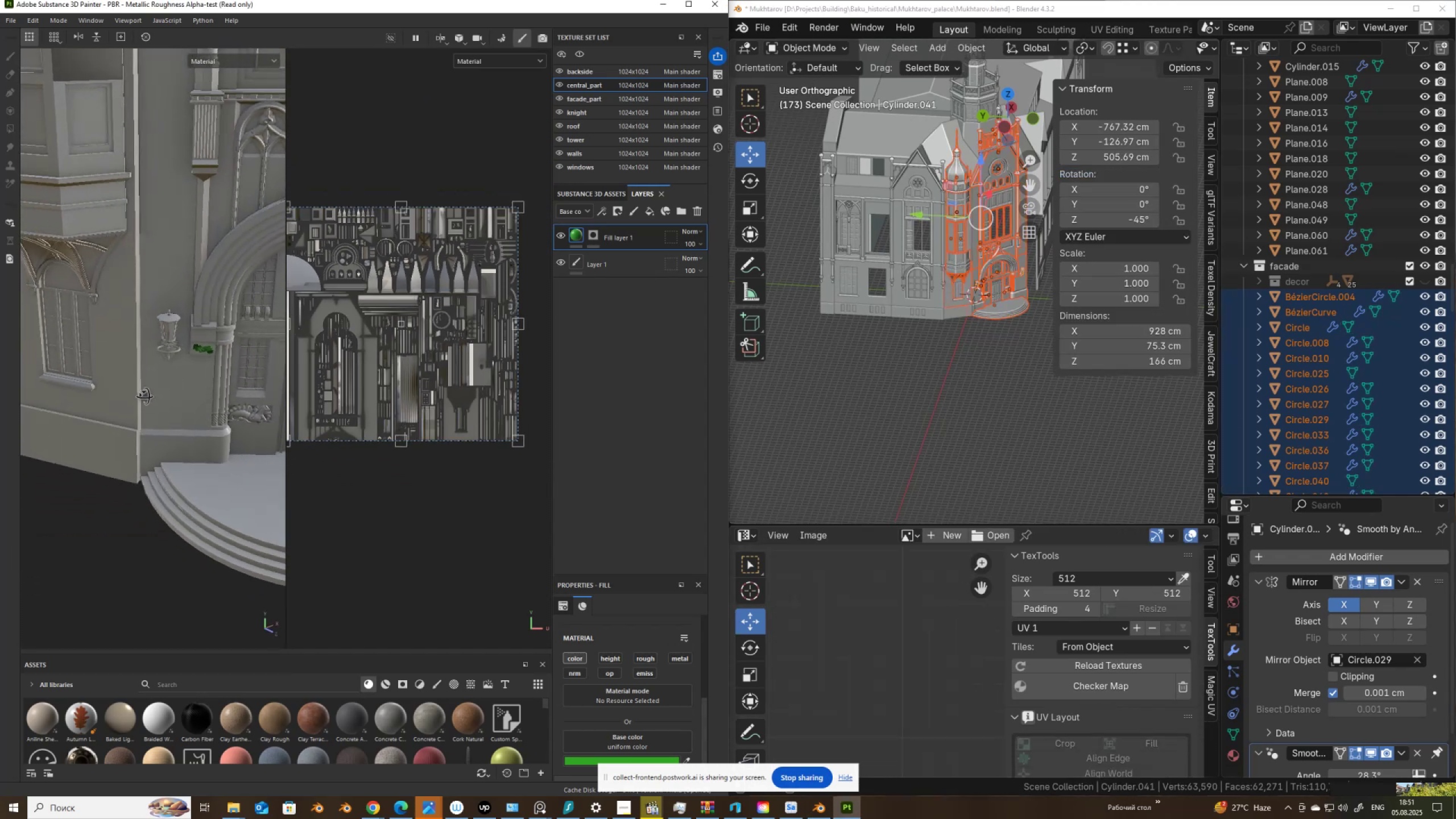 
hold_key(key=AltLeft, duration=1.53)
 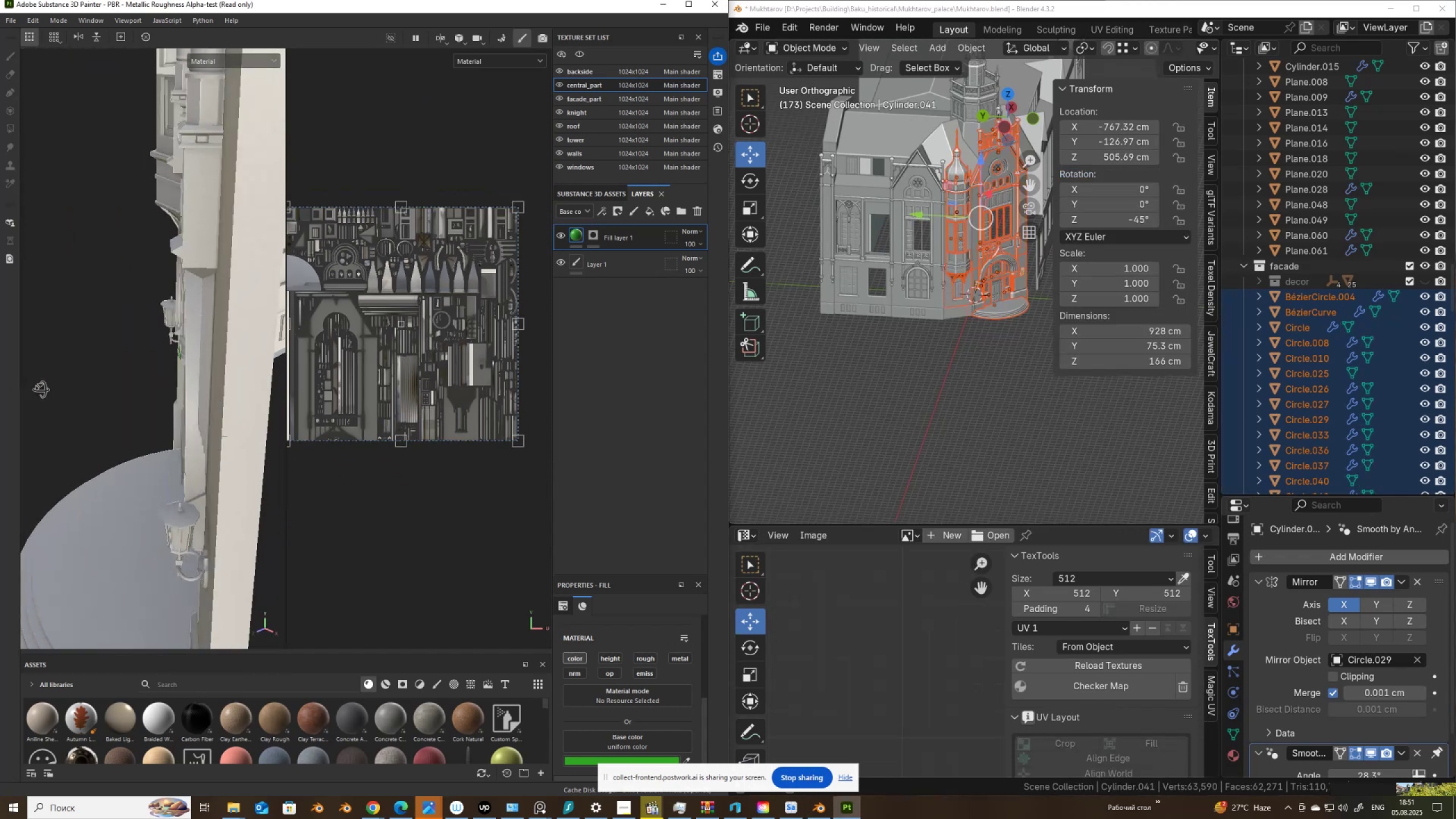 
hold_key(key=AltLeft, duration=1.51)
 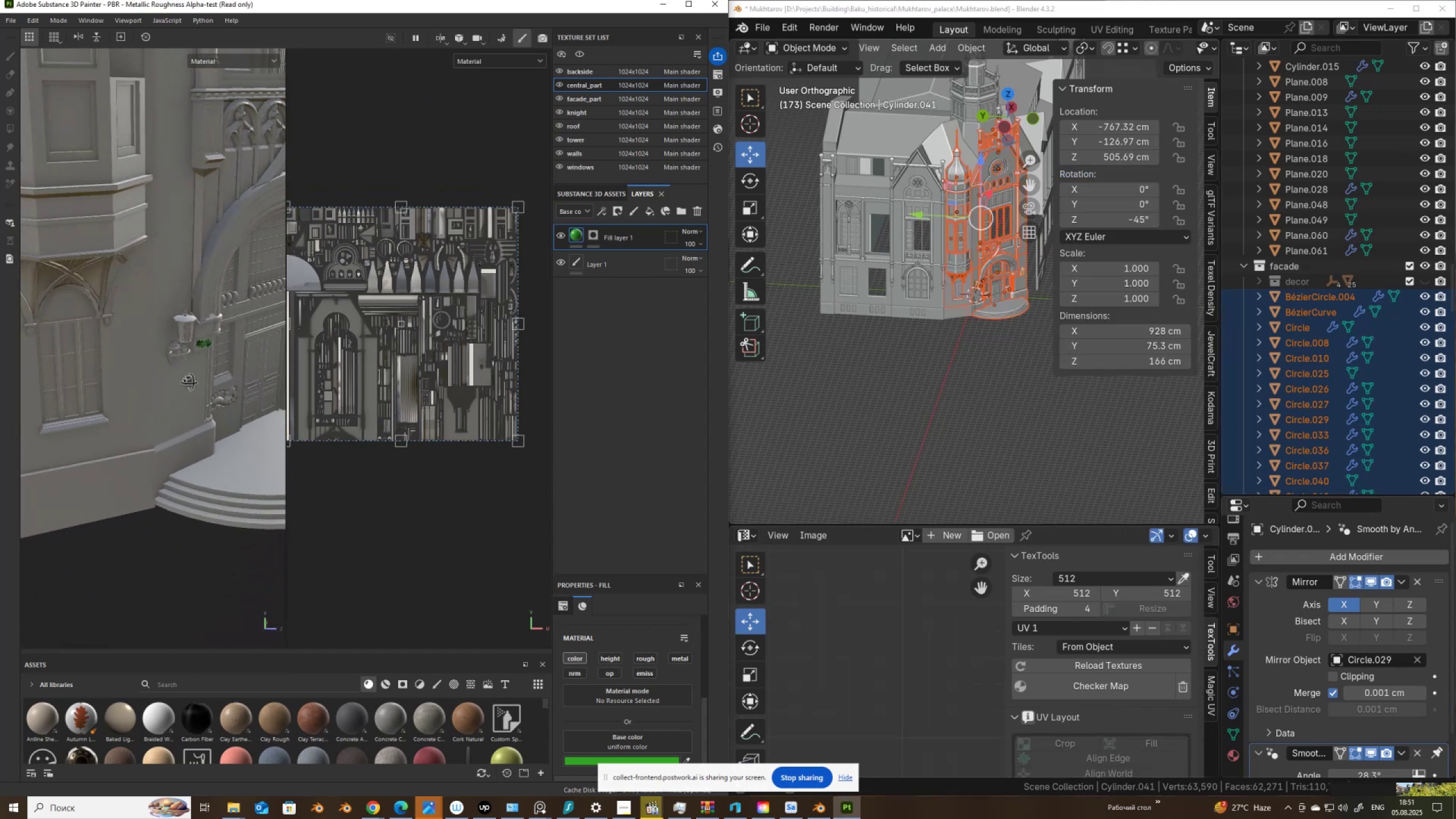 
key(Alt+AltLeft)
 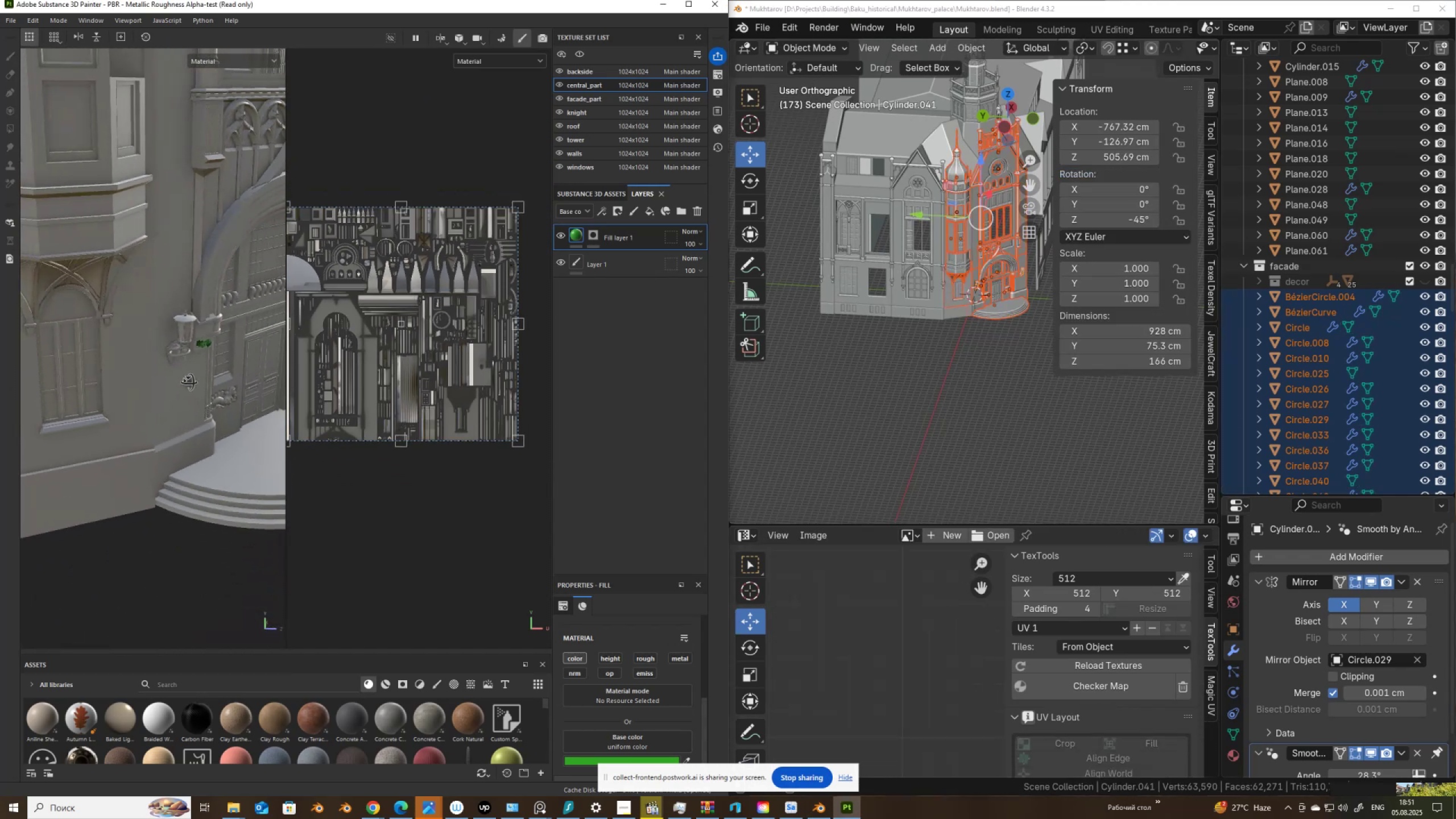 
key(Alt+AltLeft)
 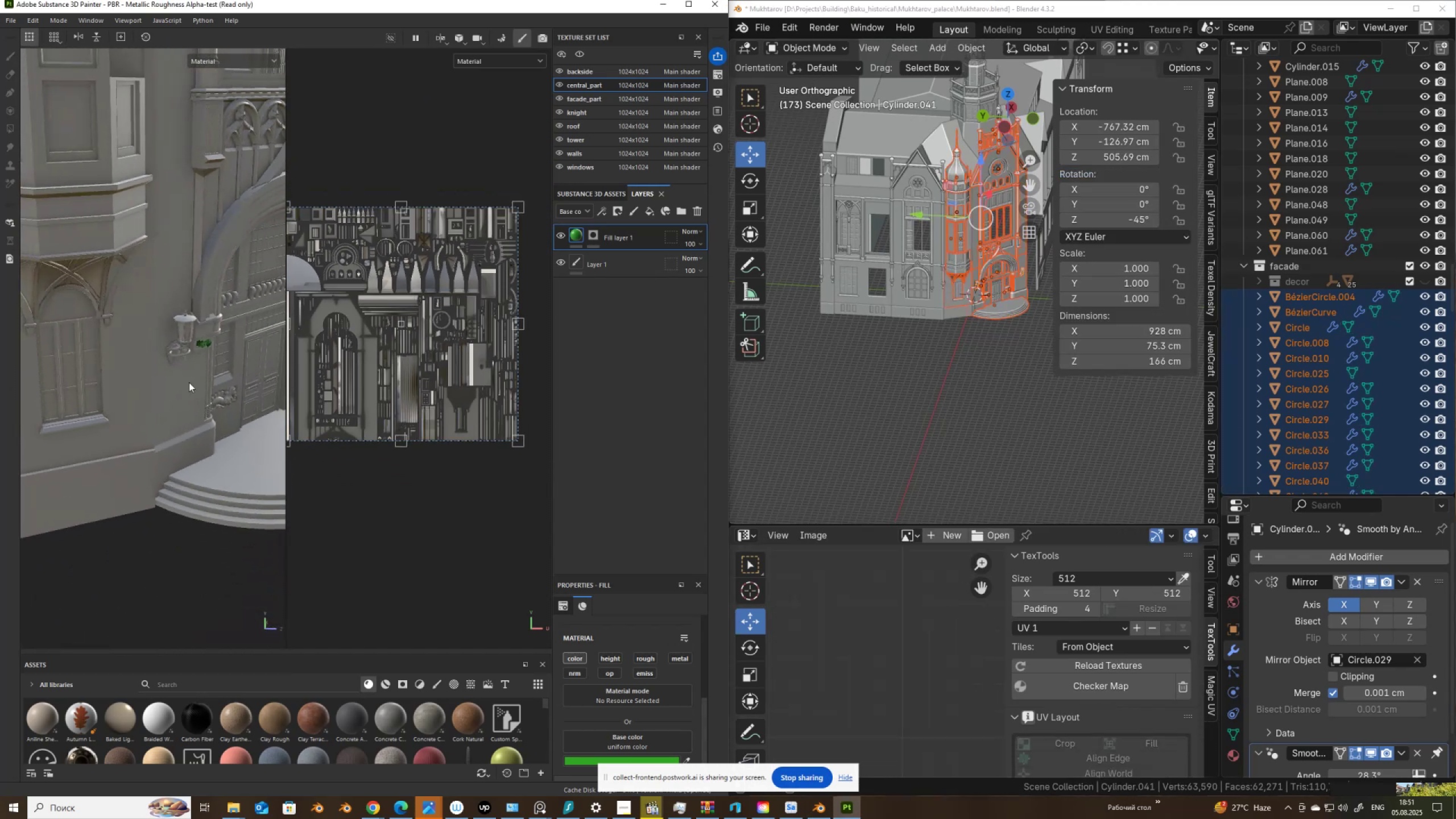 
key(Alt+AltLeft)
 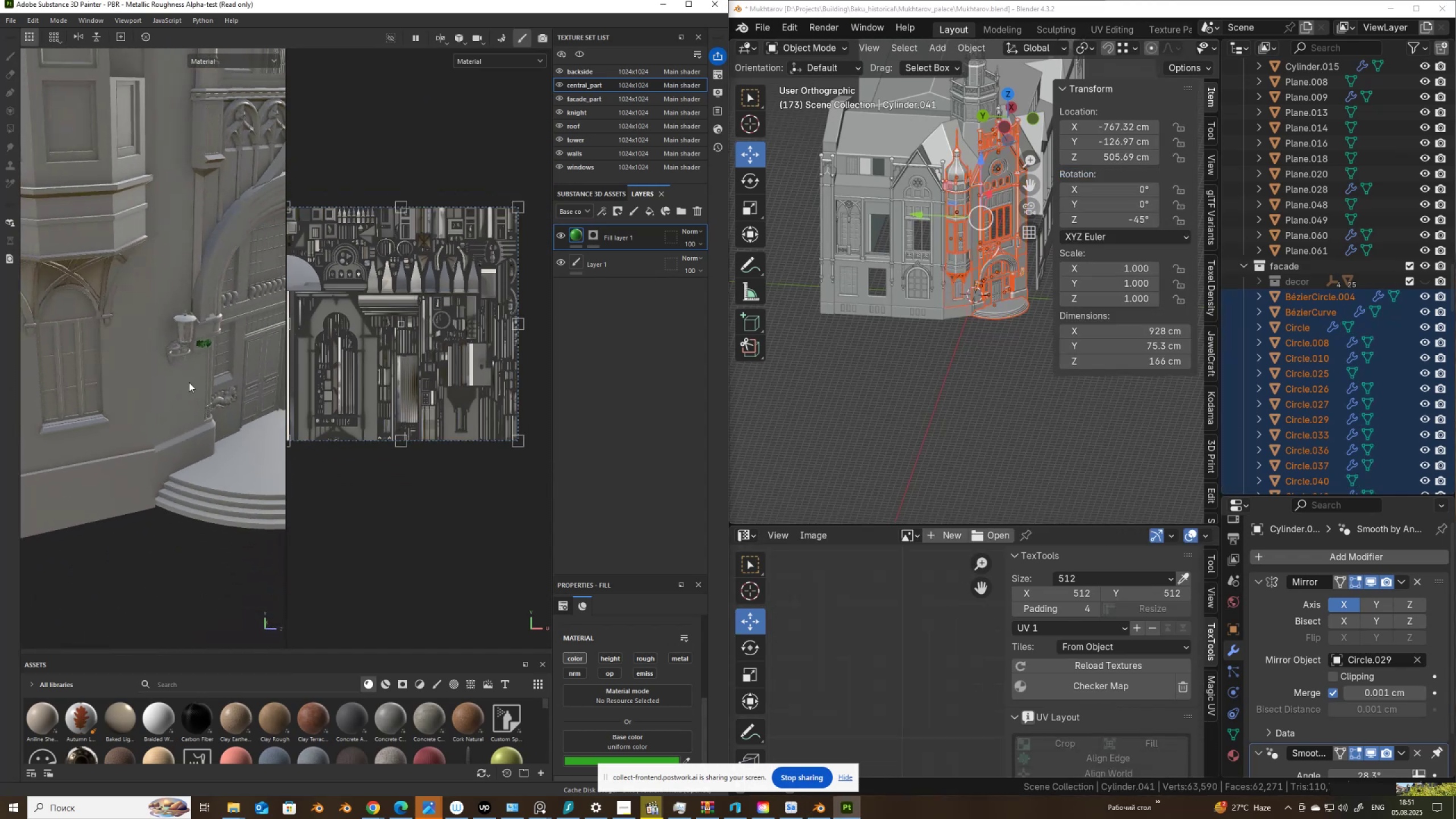 
key(Alt+AltLeft)
 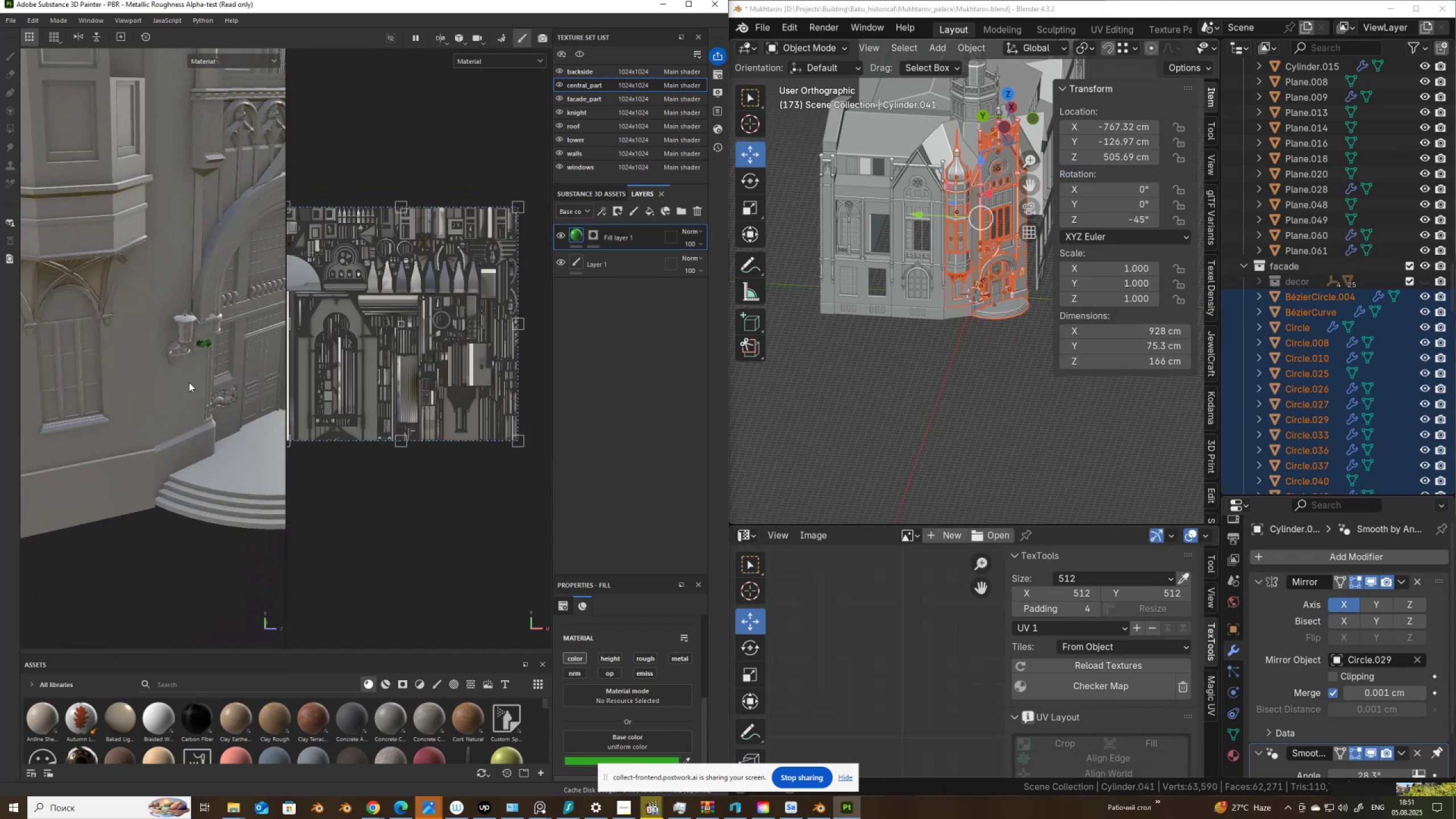 
scroll: coordinate [189, 382], scroll_direction: down, amount: 7.0
 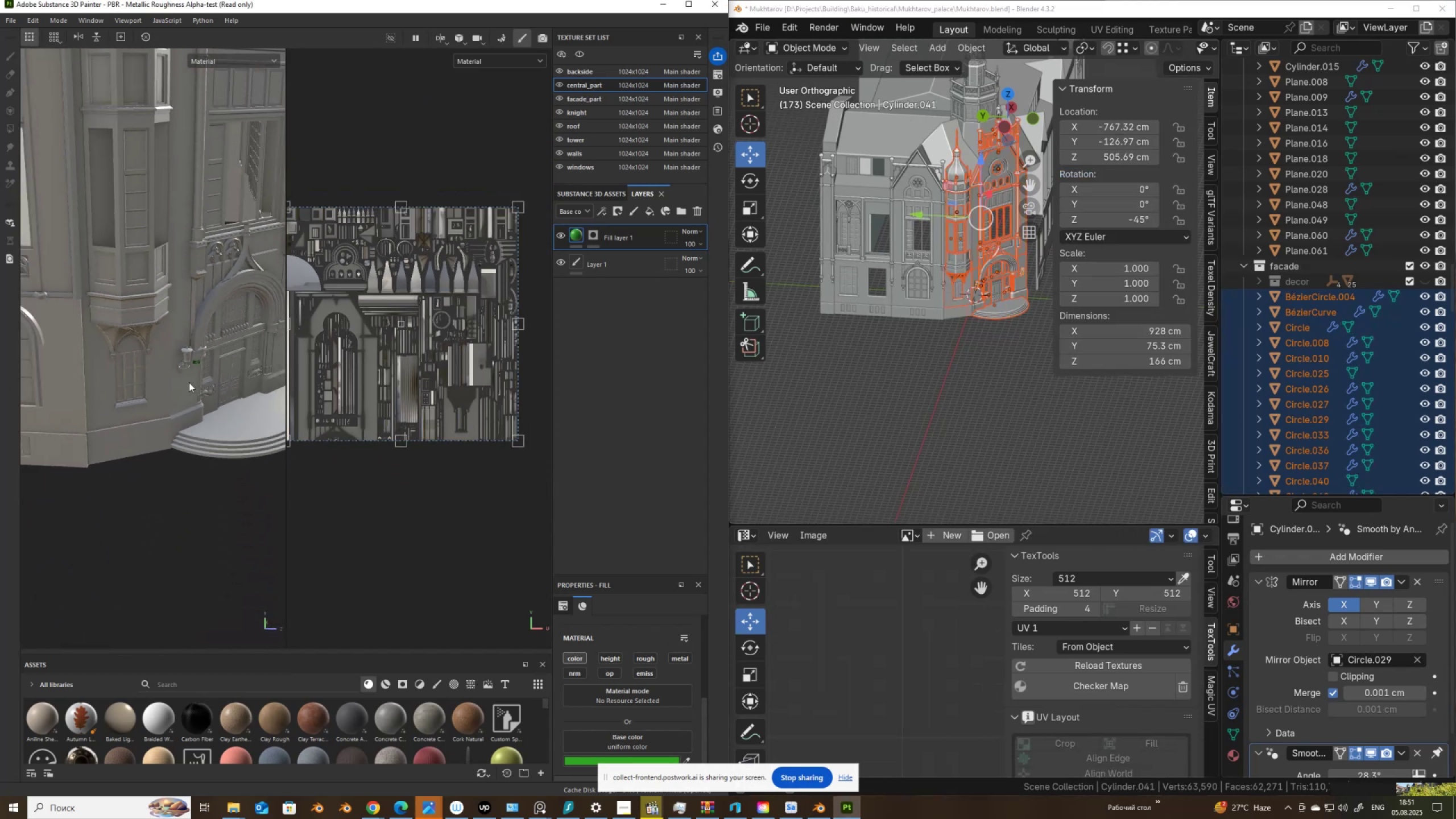 
hold_key(key=AltLeft, duration=1.5)
 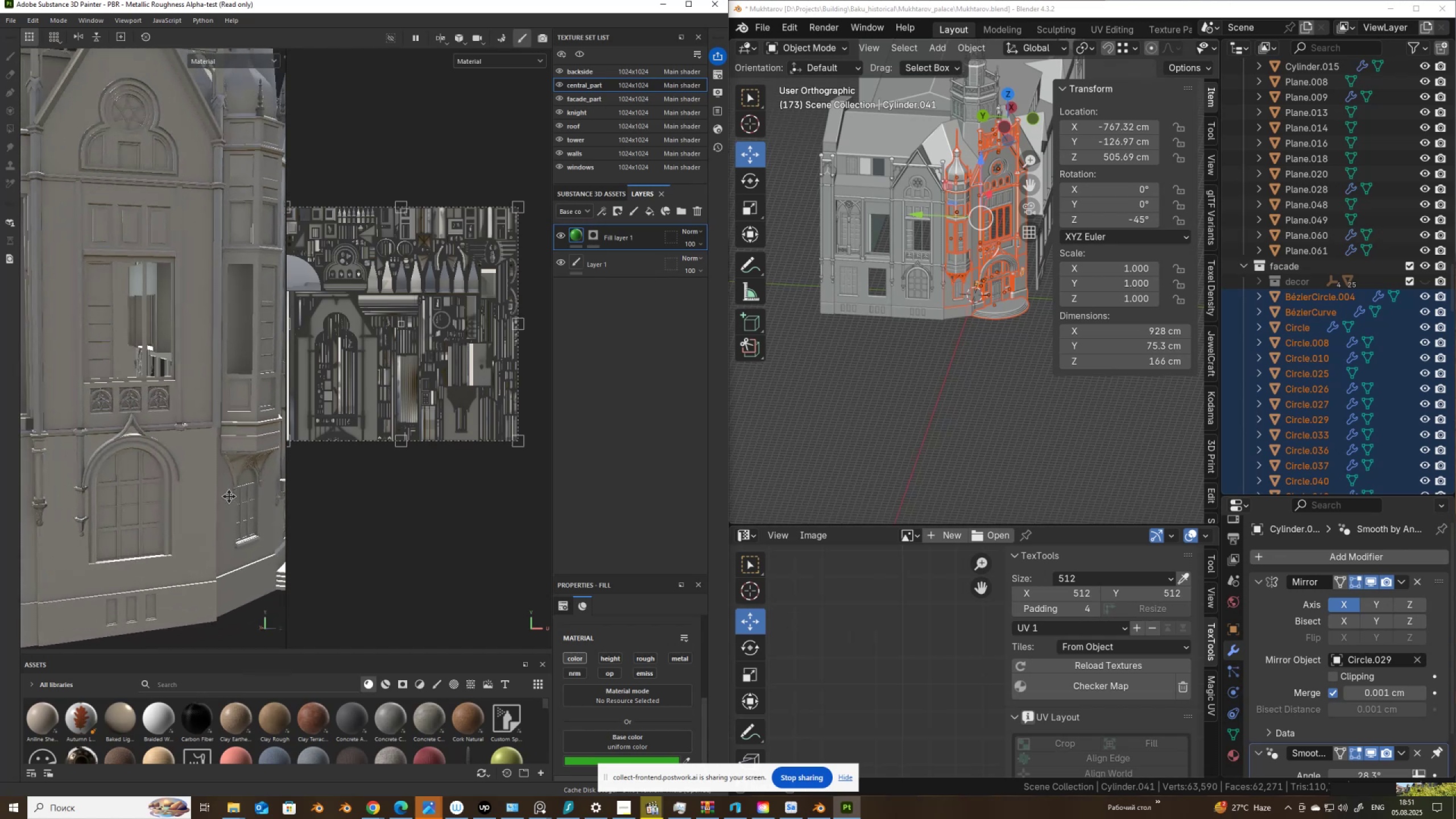 
hold_key(key=AltLeft, duration=0.79)
 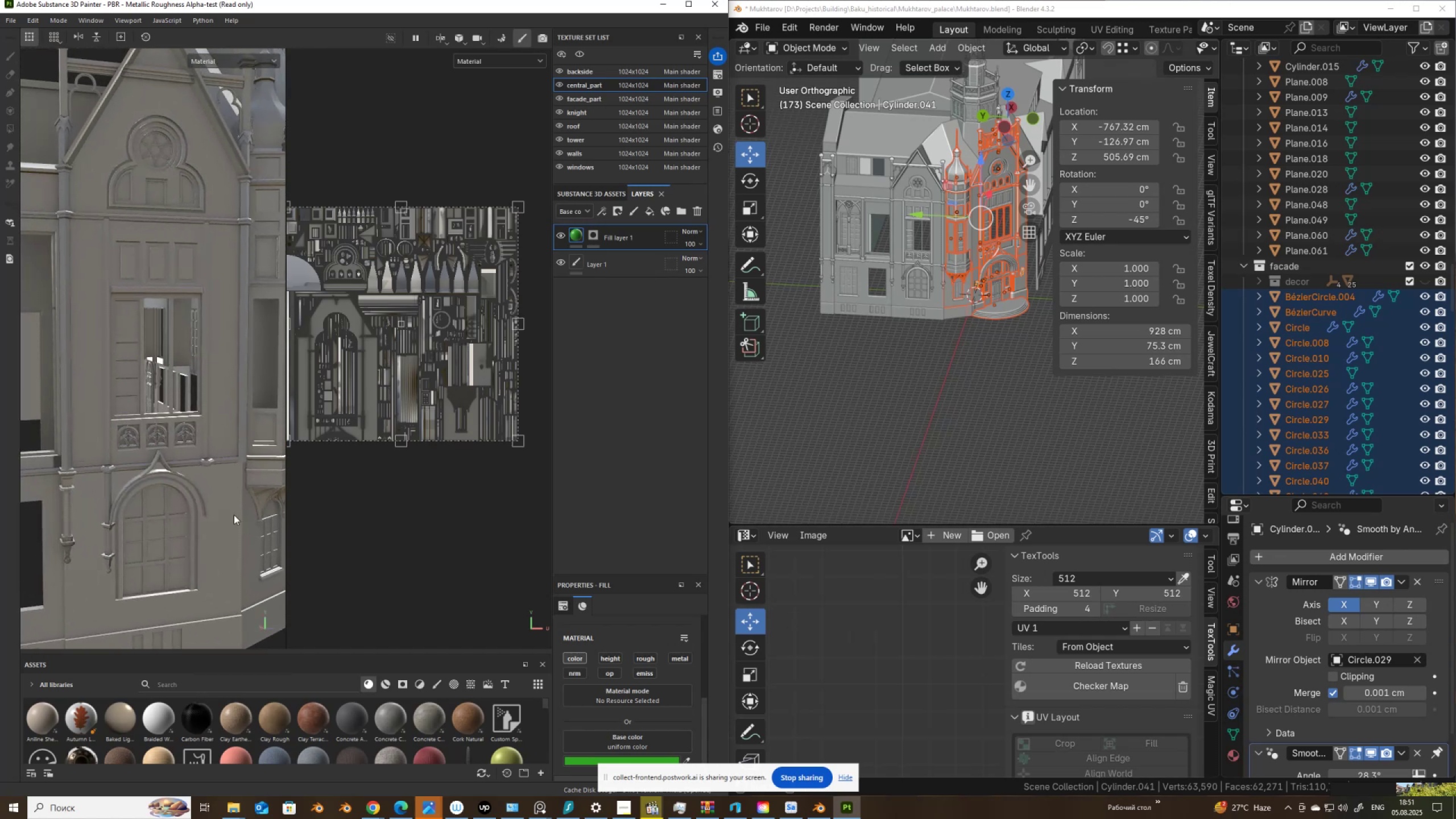 
scroll: coordinate [167, 436], scroll_direction: down, amount: 10.0
 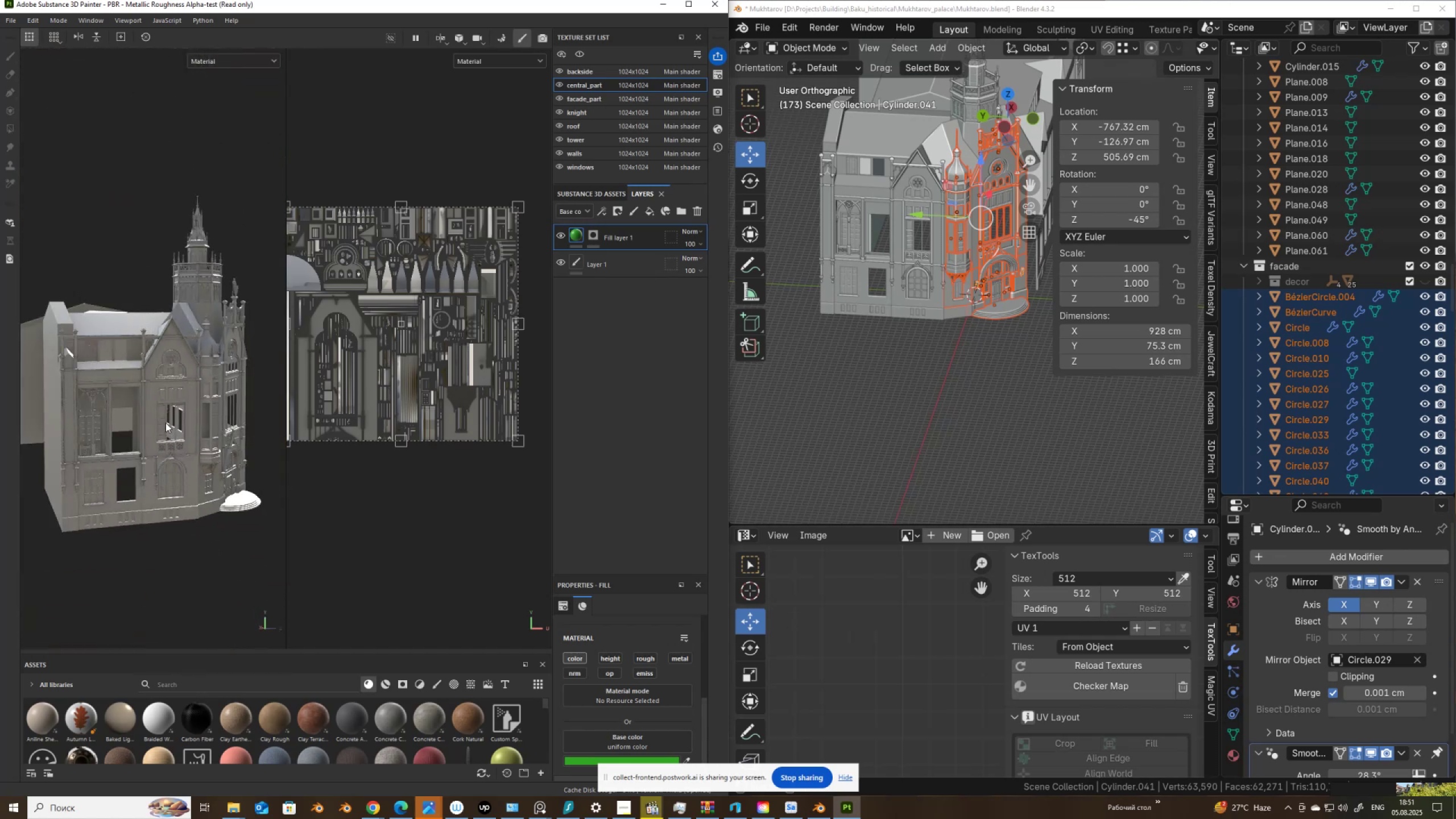 
hold_key(key=AltLeft, duration=1.5)
 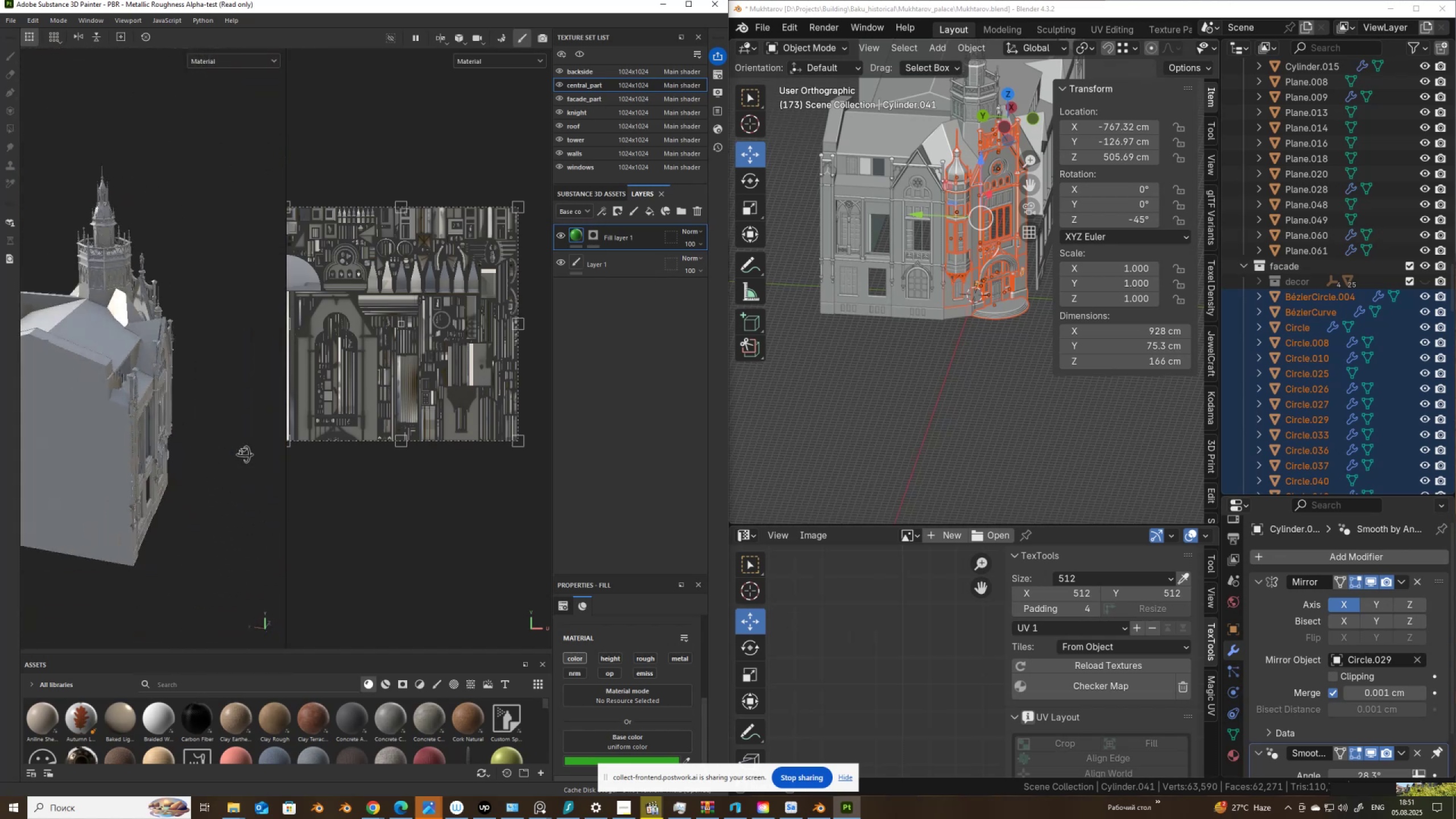 
hold_key(key=AltLeft, duration=1.52)
 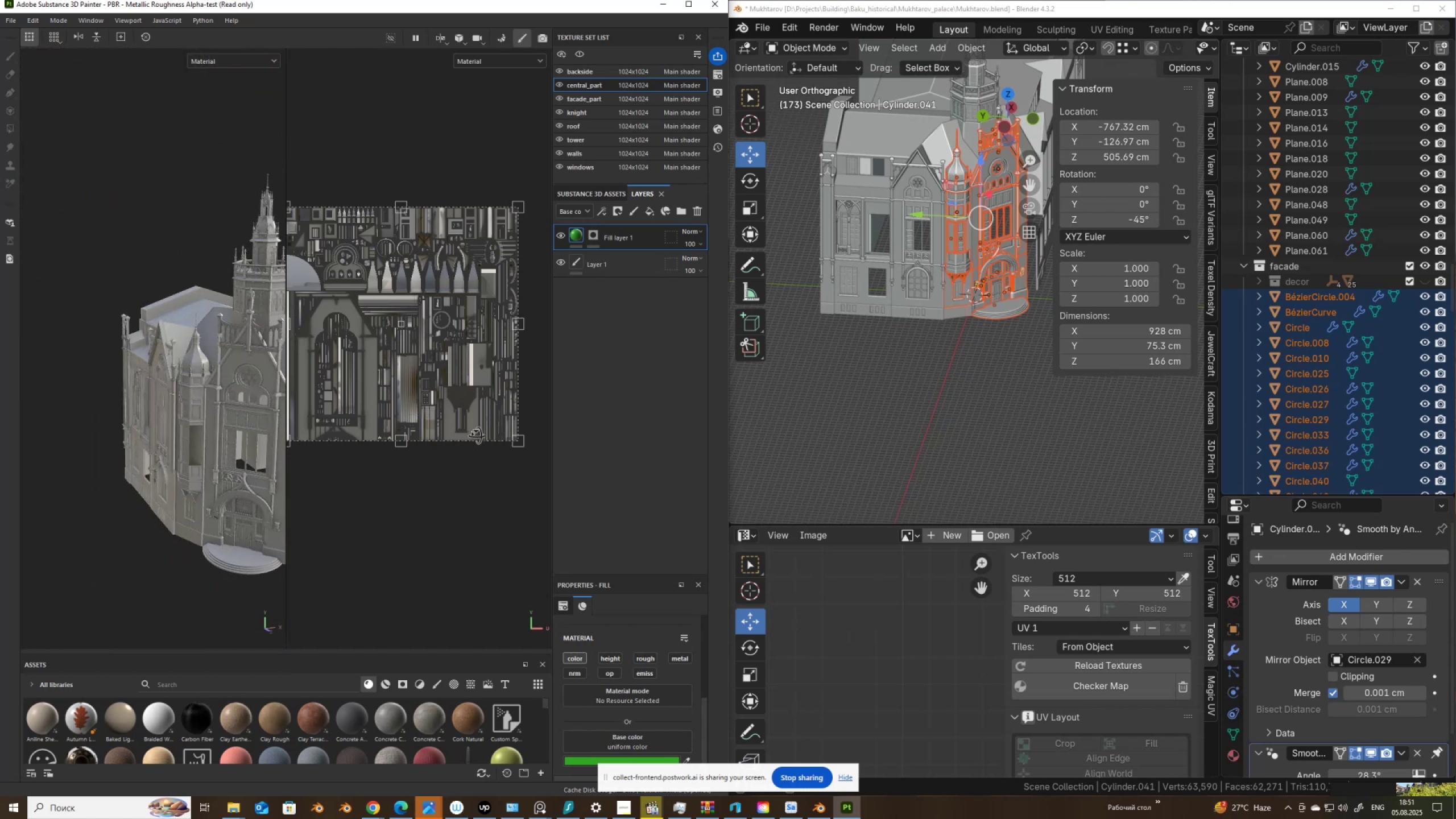 
hold_key(key=AltLeft, duration=1.51)
 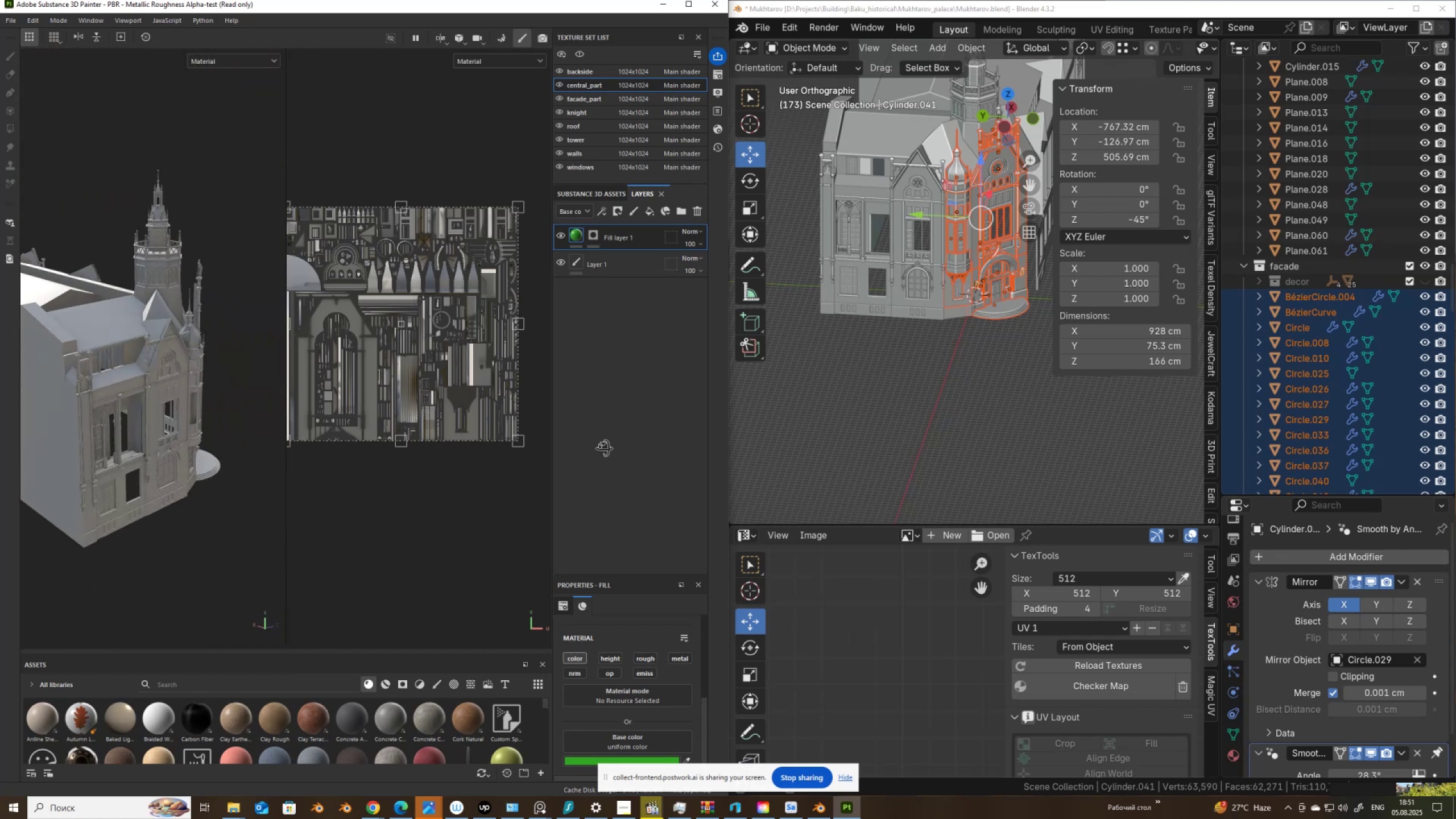 
hold_key(key=AltLeft, duration=1.14)
 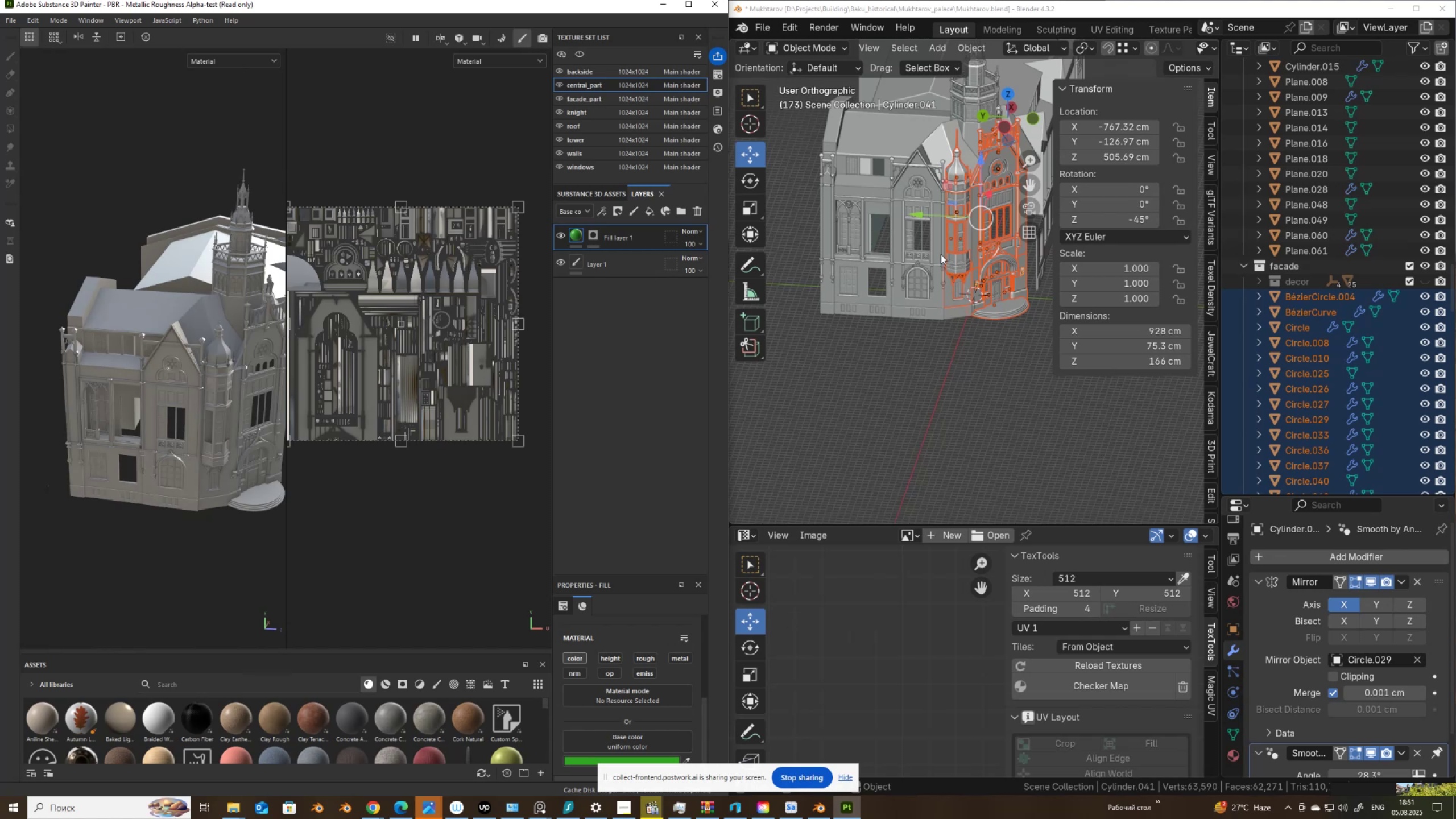 
key(A)
 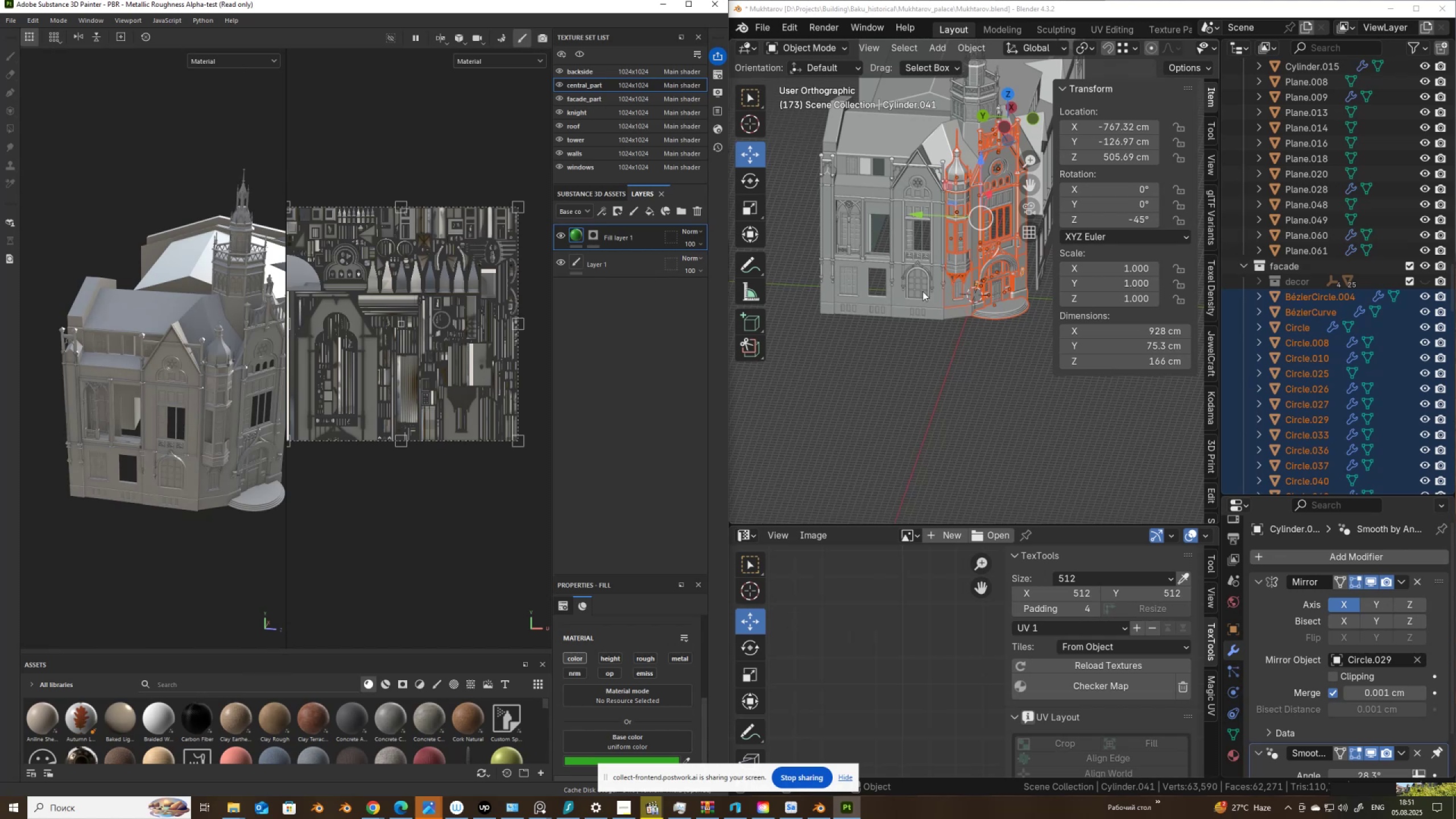 
scroll: coordinate [882, 333], scroll_direction: down, amount: 1.0
 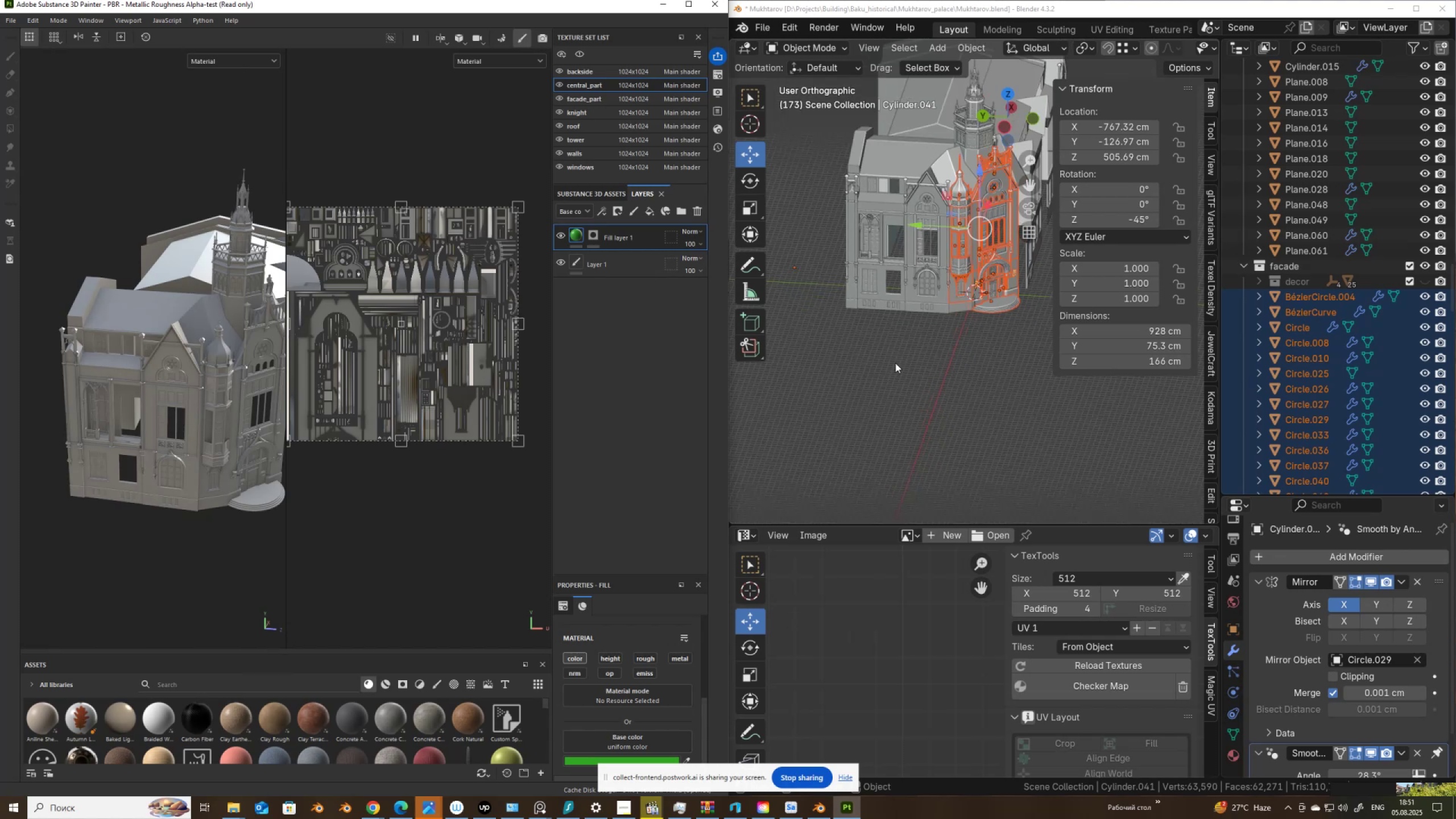 
left_click([896, 364])
 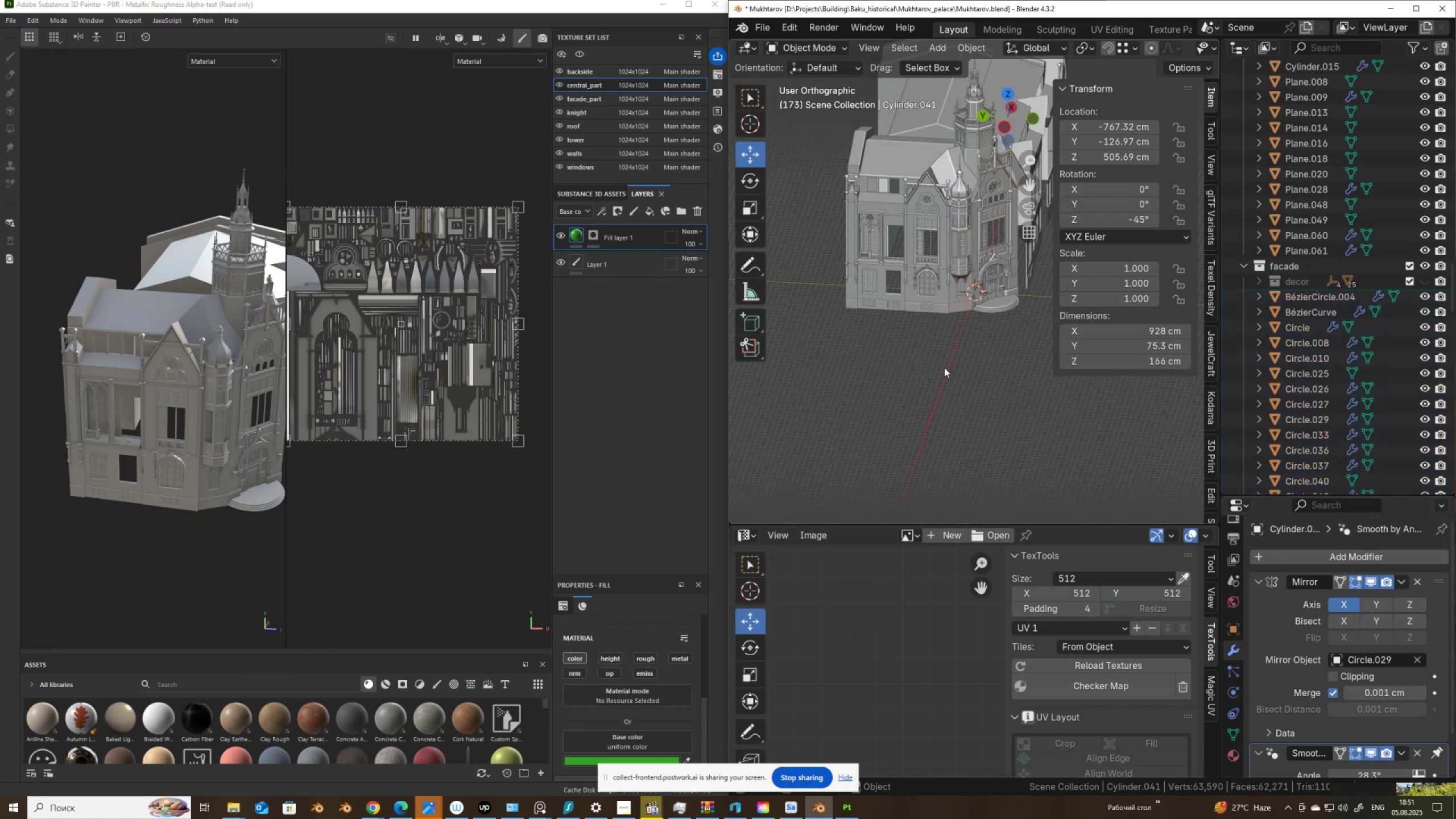 
type(auq)
 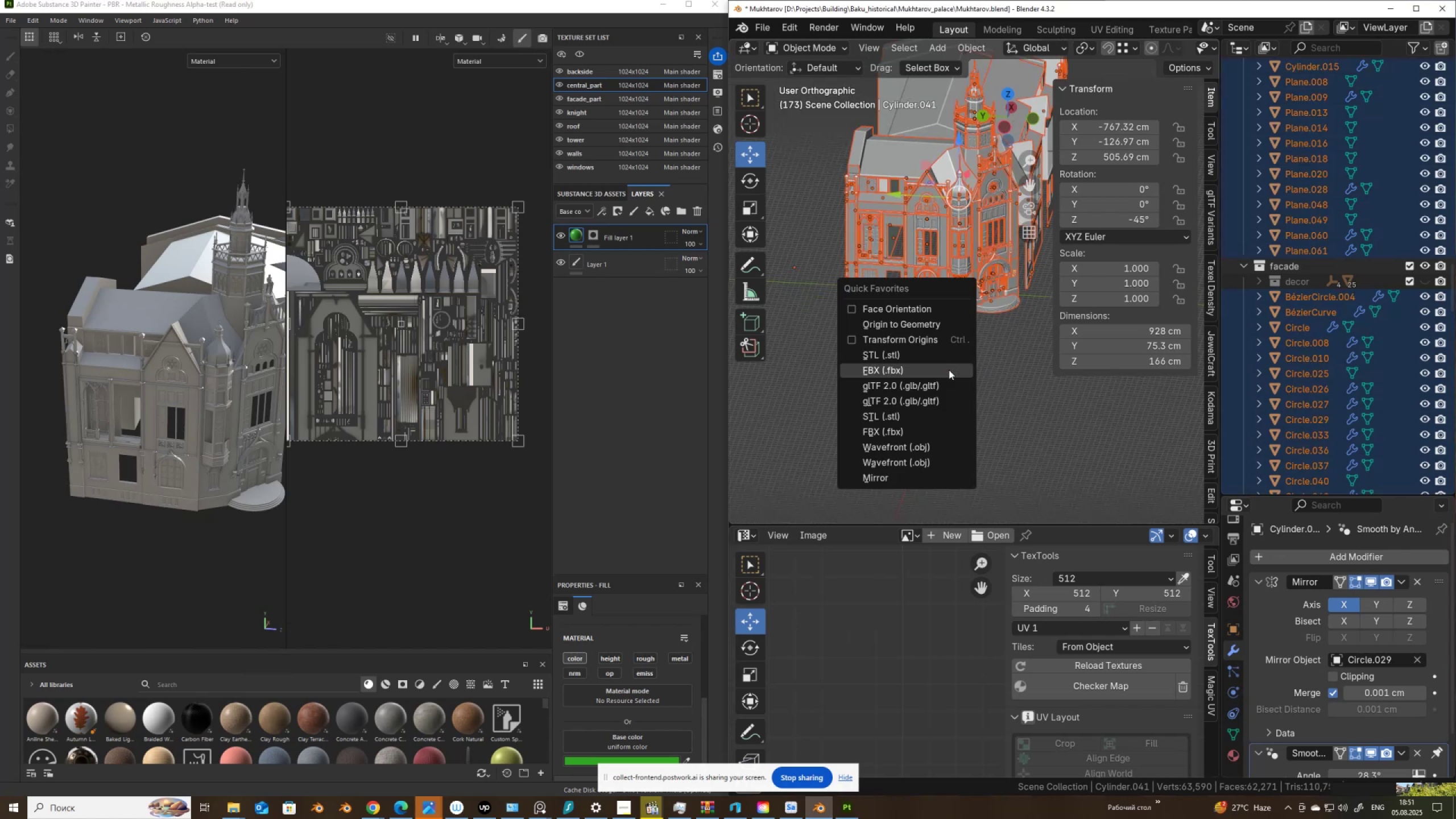 
left_click([949, 370])
 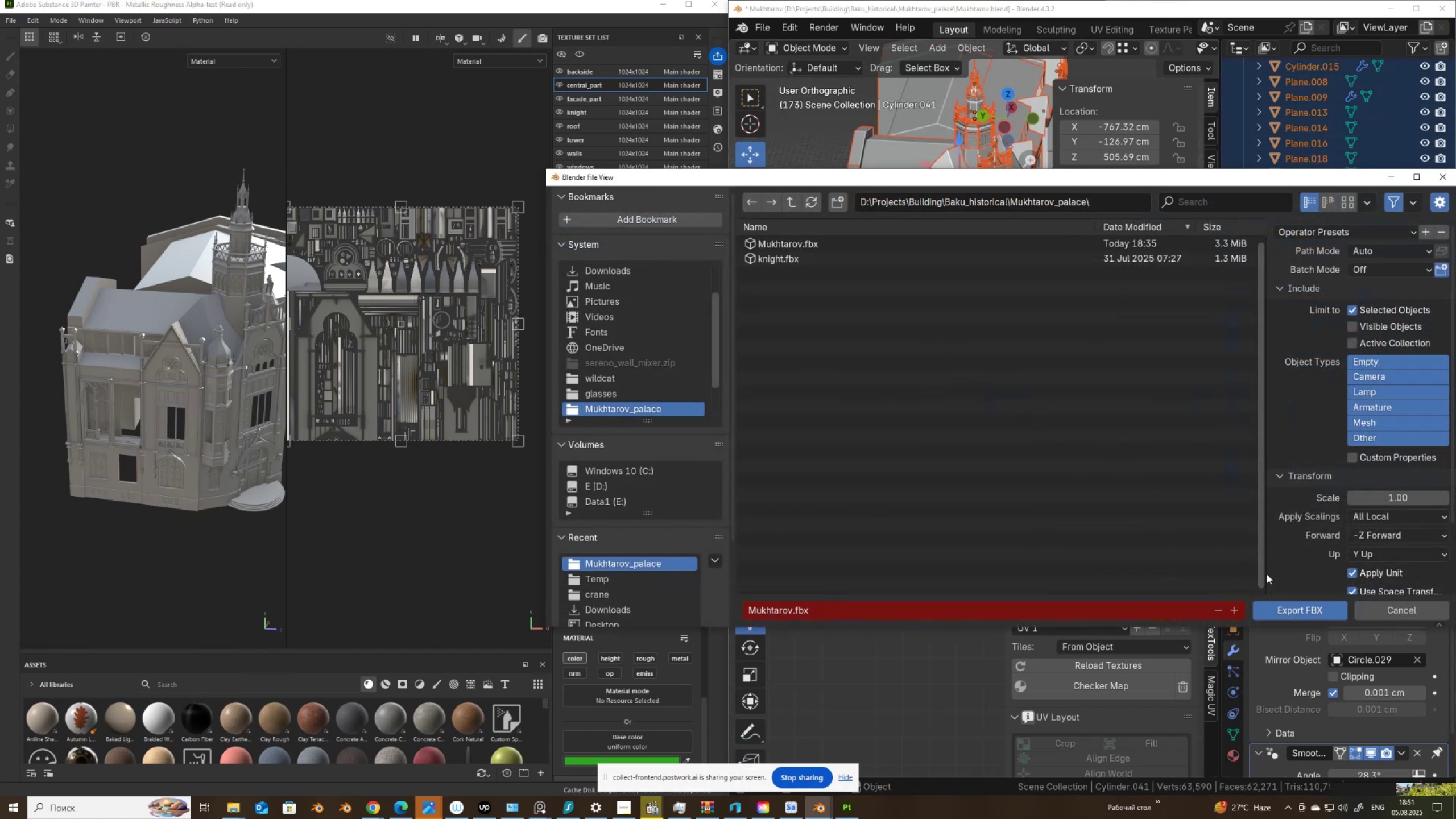 
left_click([1292, 610])
 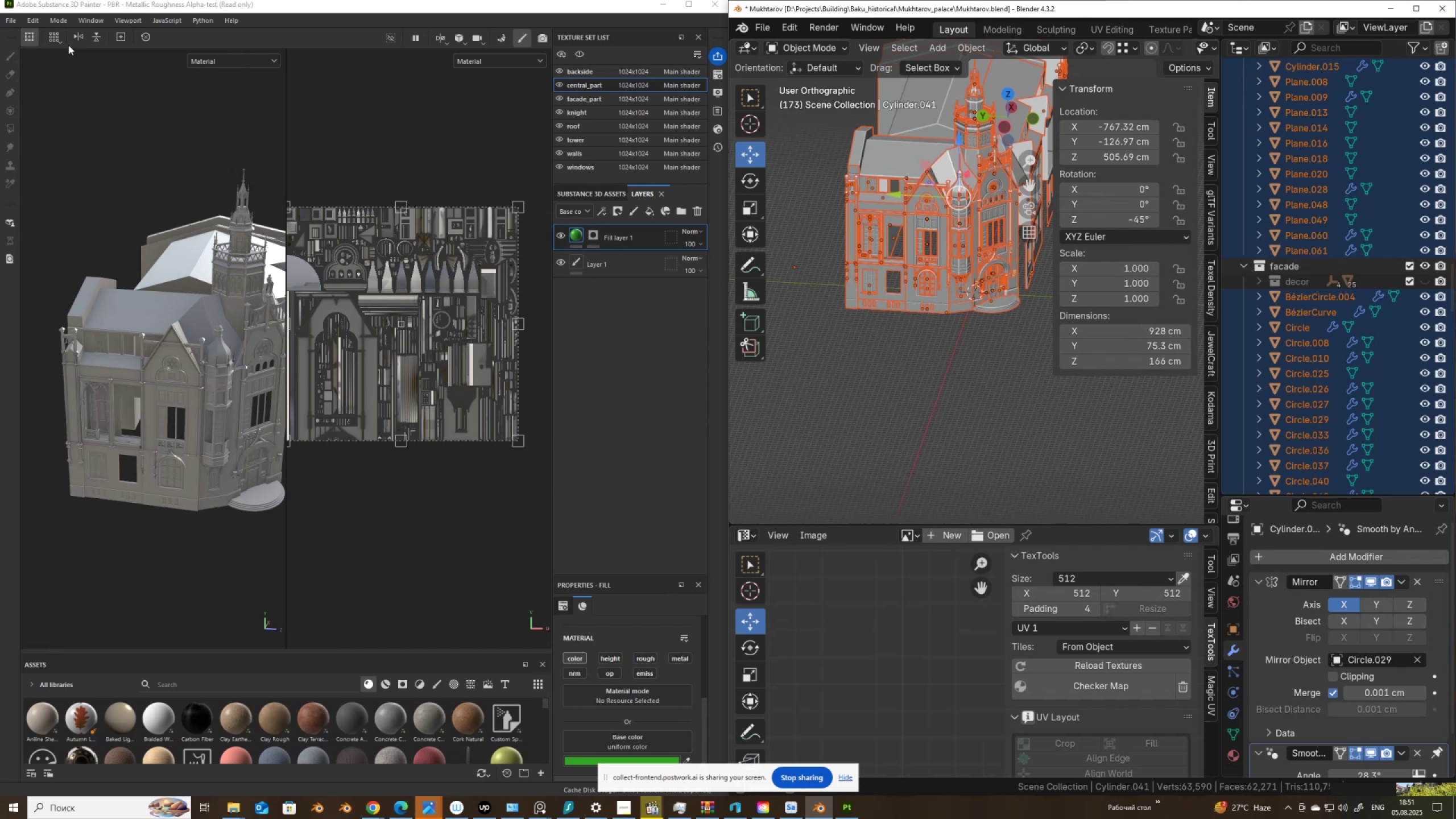 
left_click([31, 19])
 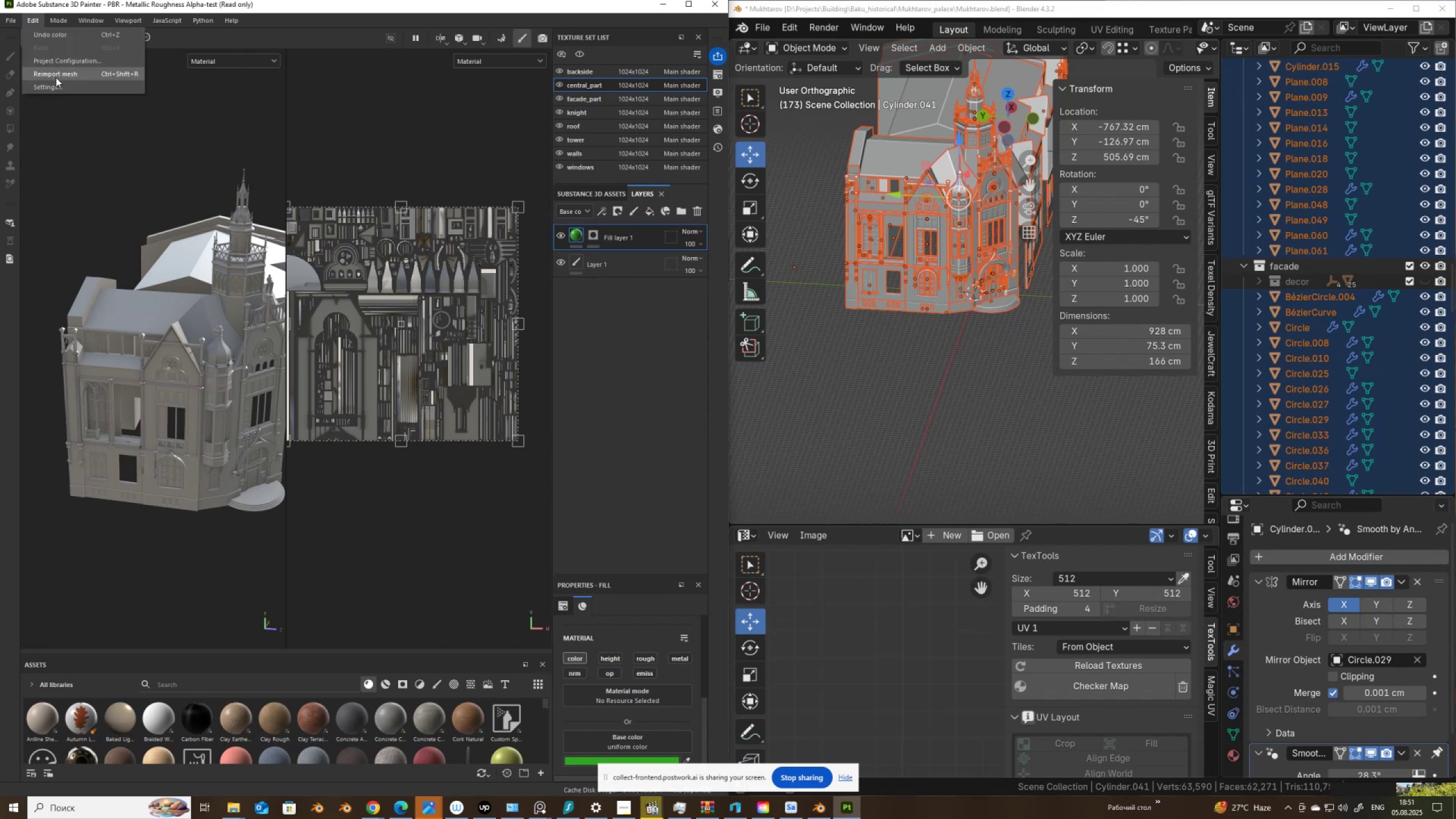 
left_click([59, 75])
 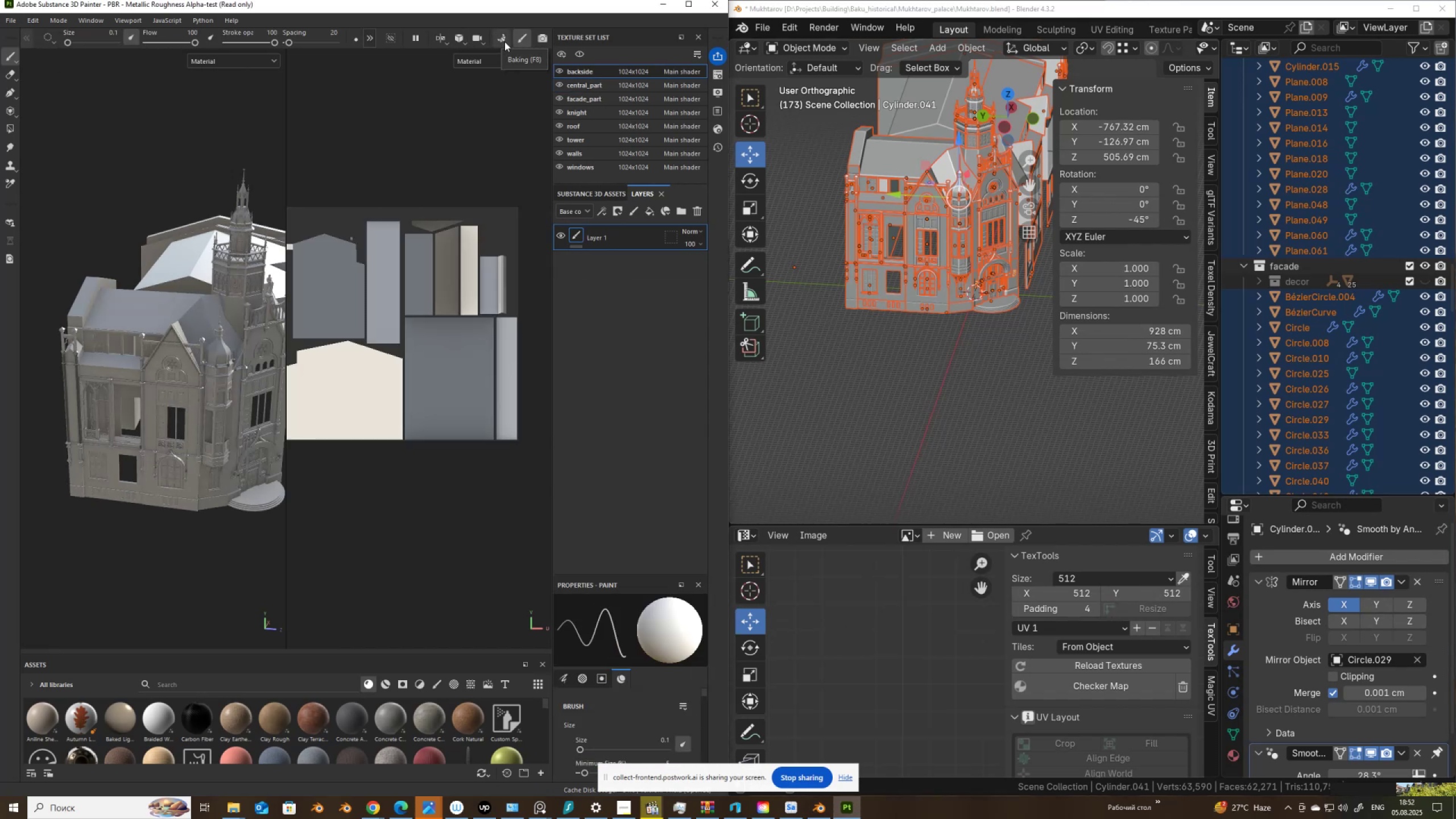 
wait(5.92)
 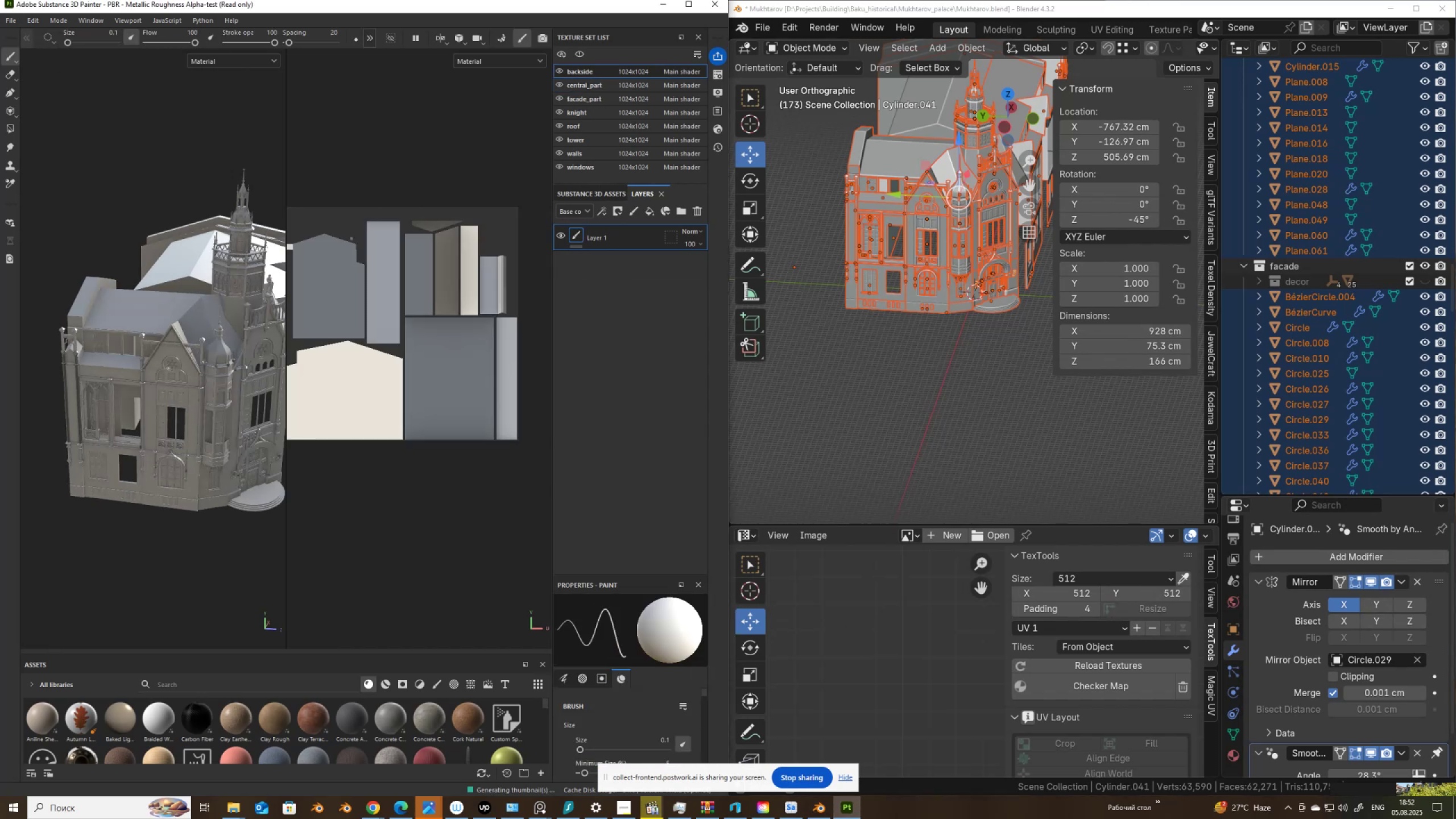 
left_click([504, 40])
 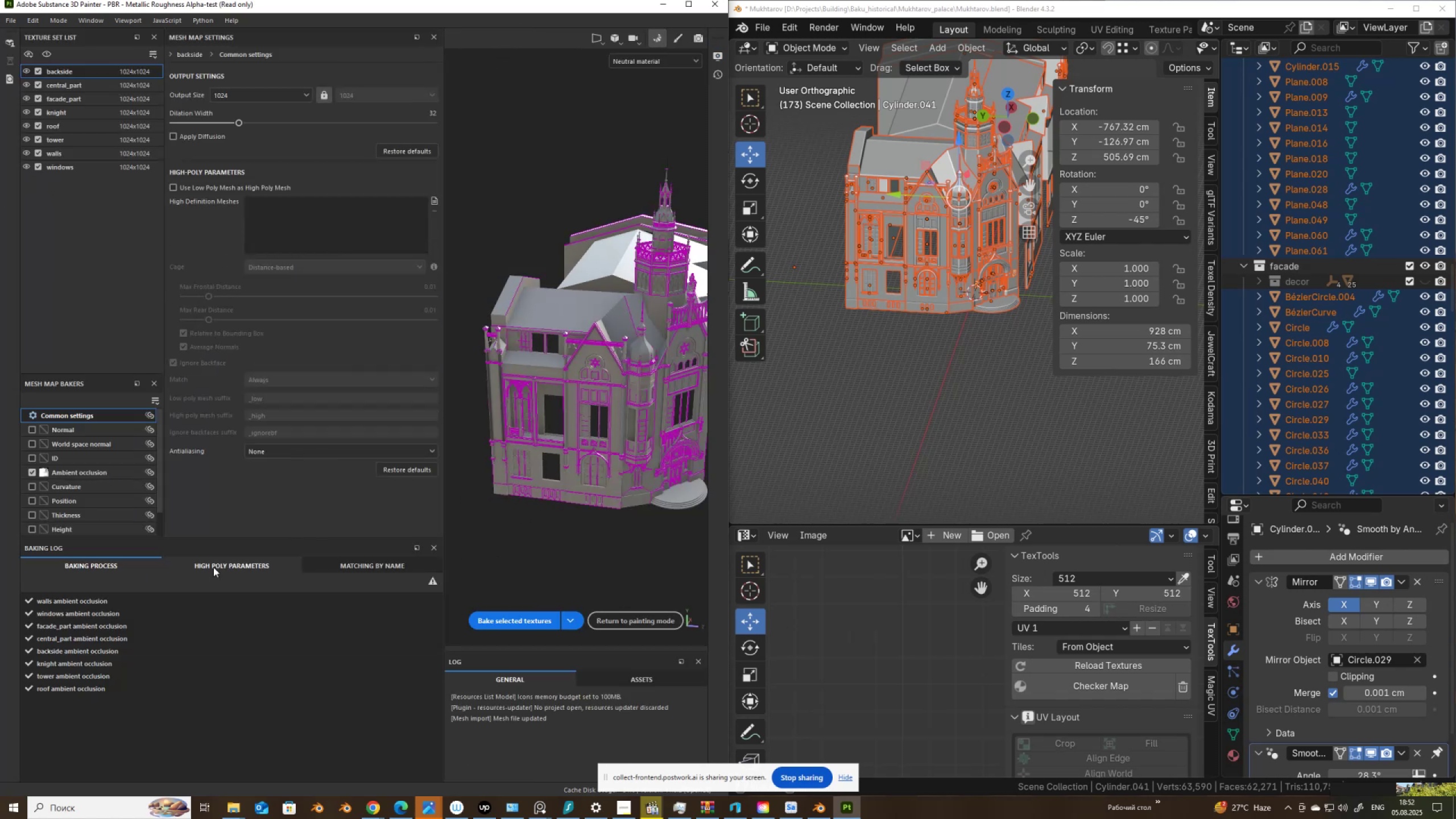 
left_click([535, 618])
 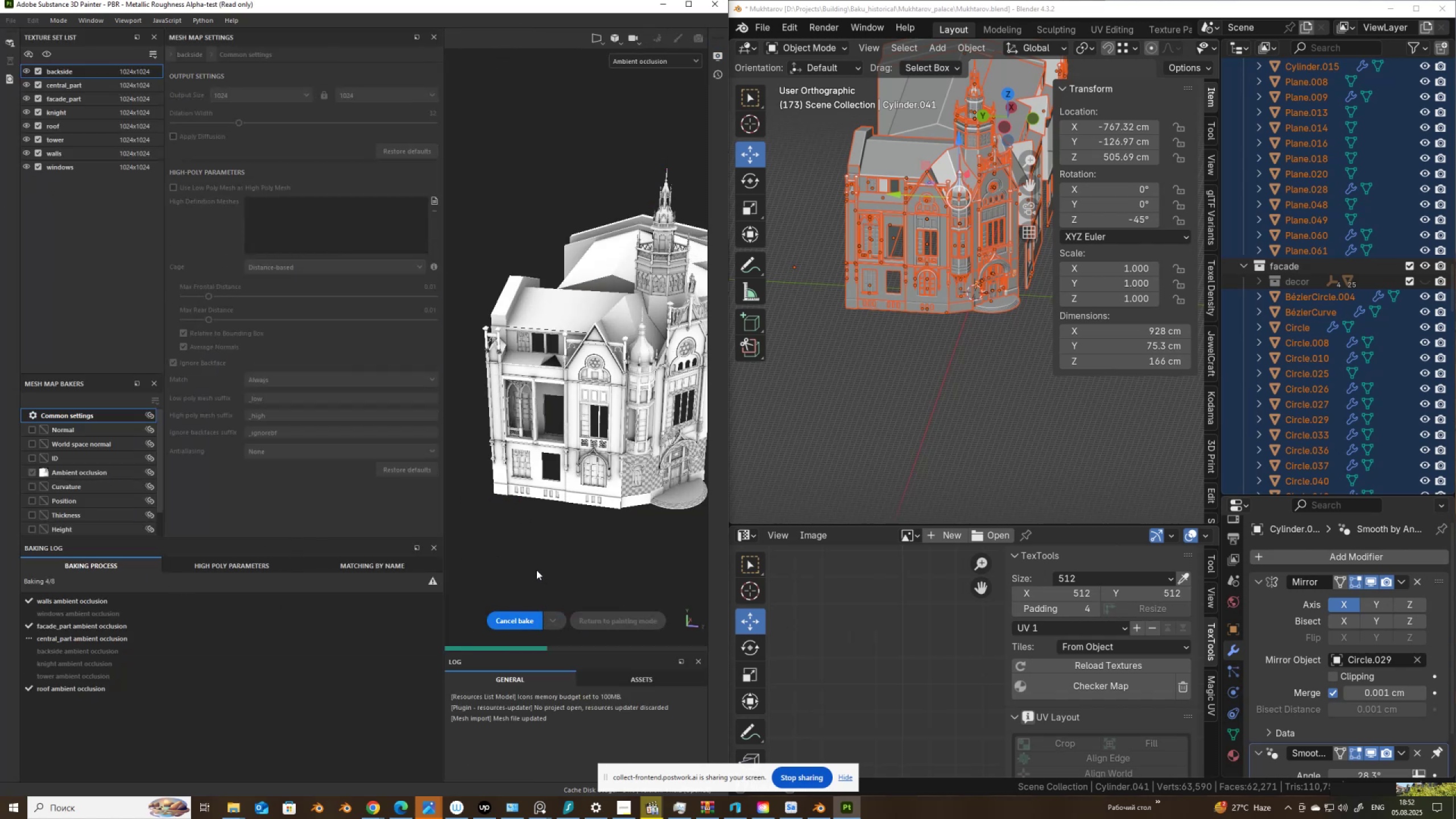 
wait(8.12)
 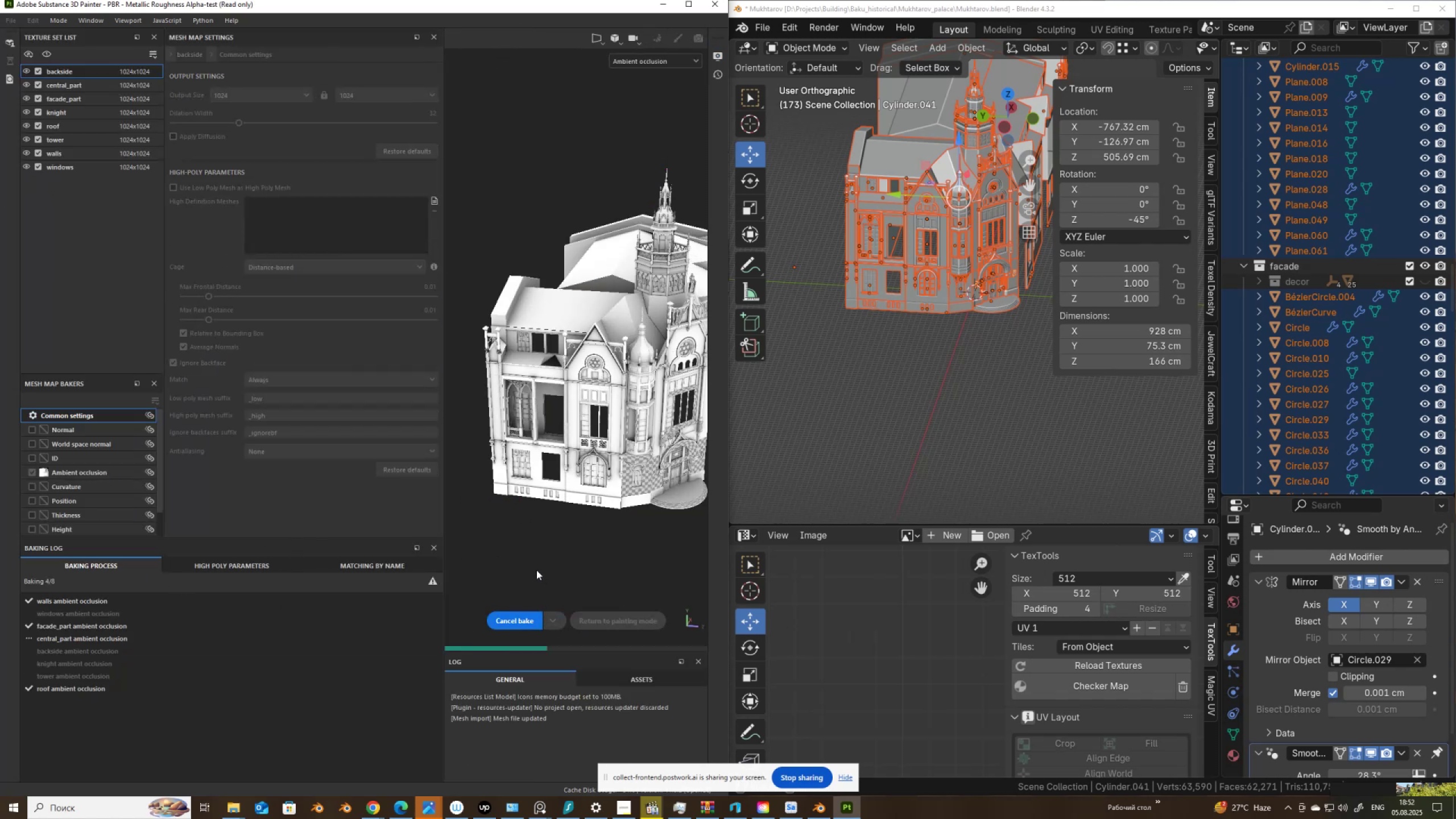 
scroll: coordinate [498, 451], scroll_direction: up, amount: 17.0
 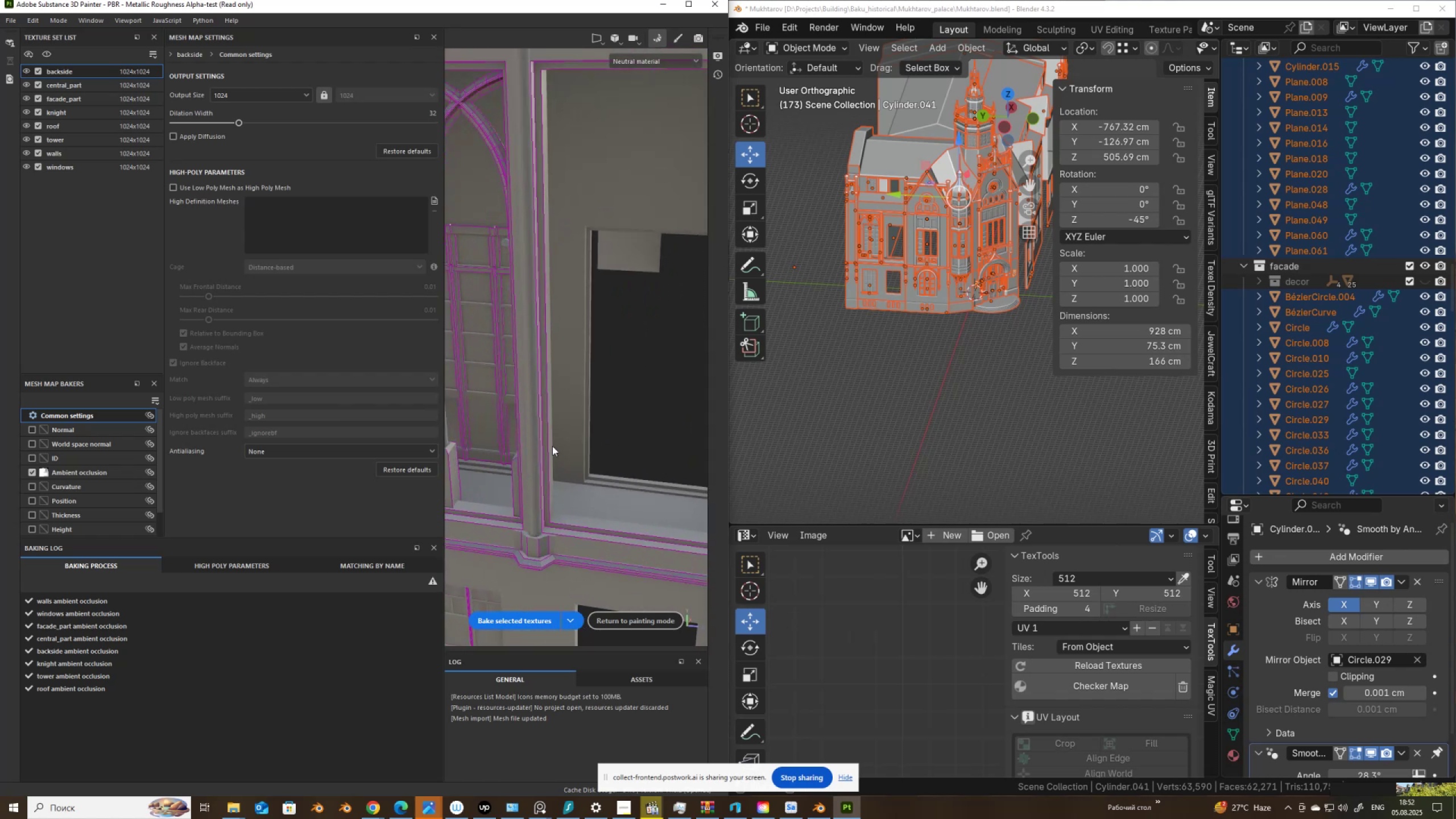 
scroll: coordinate [558, 444], scroll_direction: down, amount: 15.0
 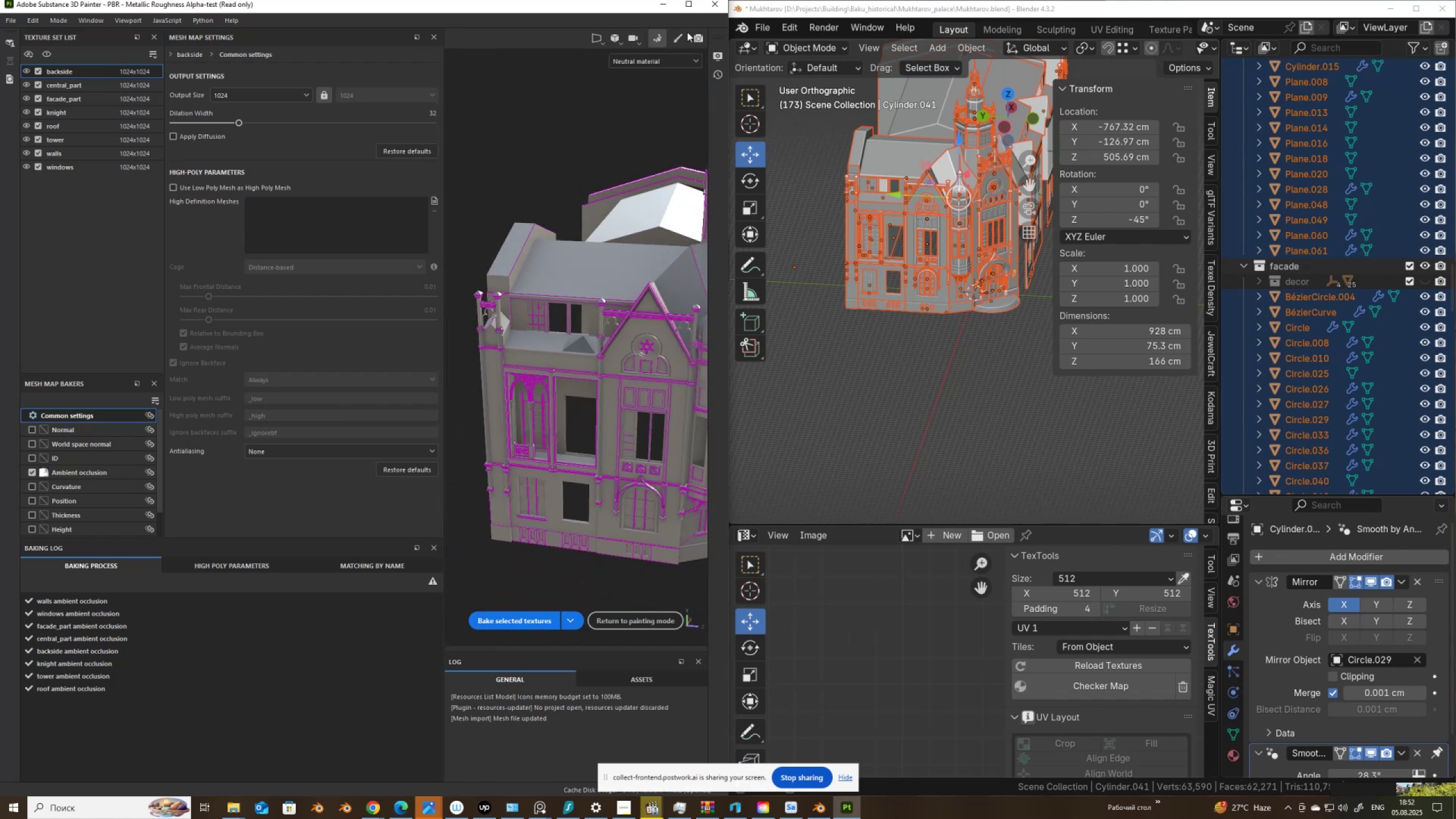 
left_click([680, 38])
 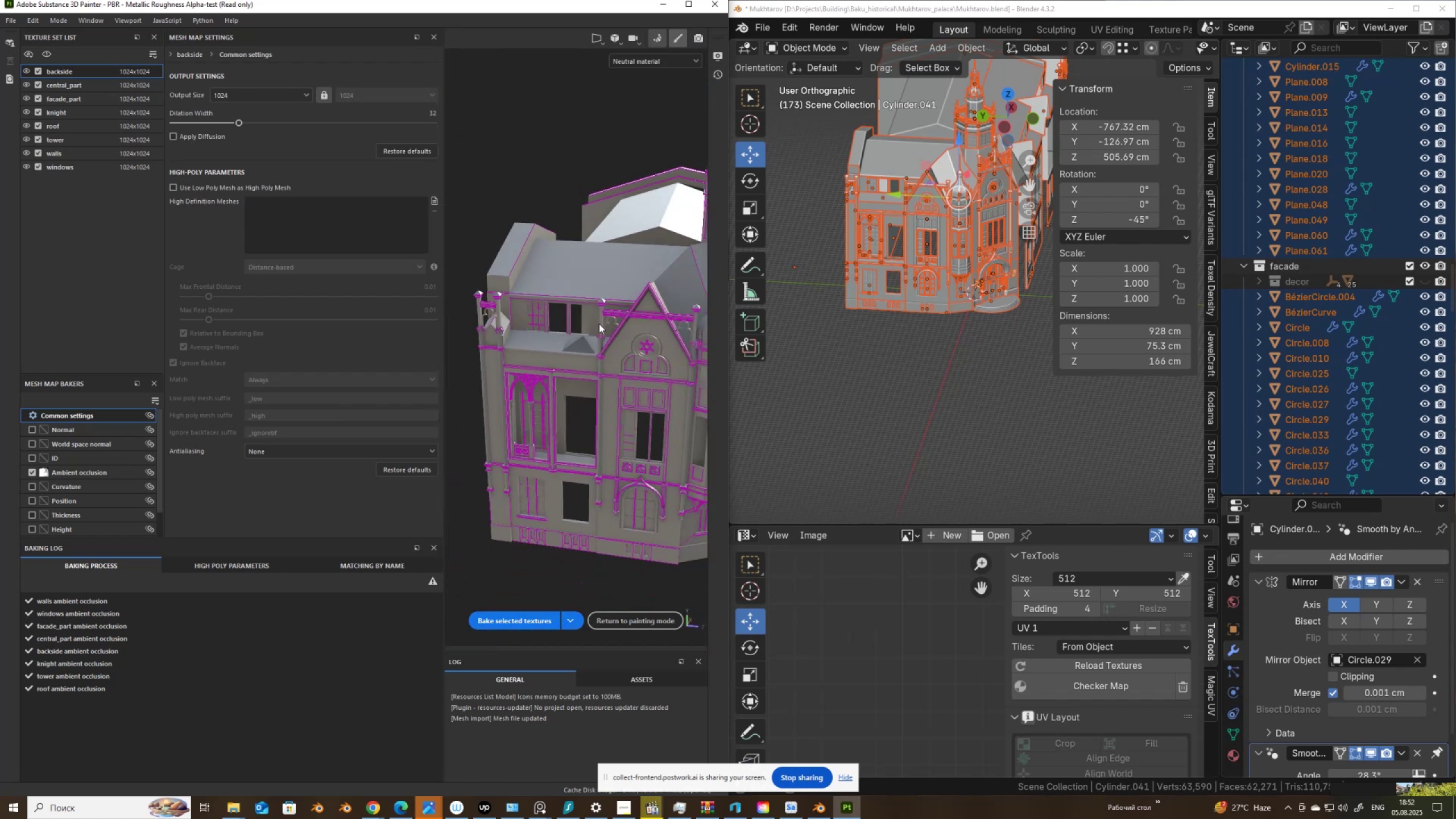 
scroll: coordinate [176, 340], scroll_direction: up, amount: 8.0
 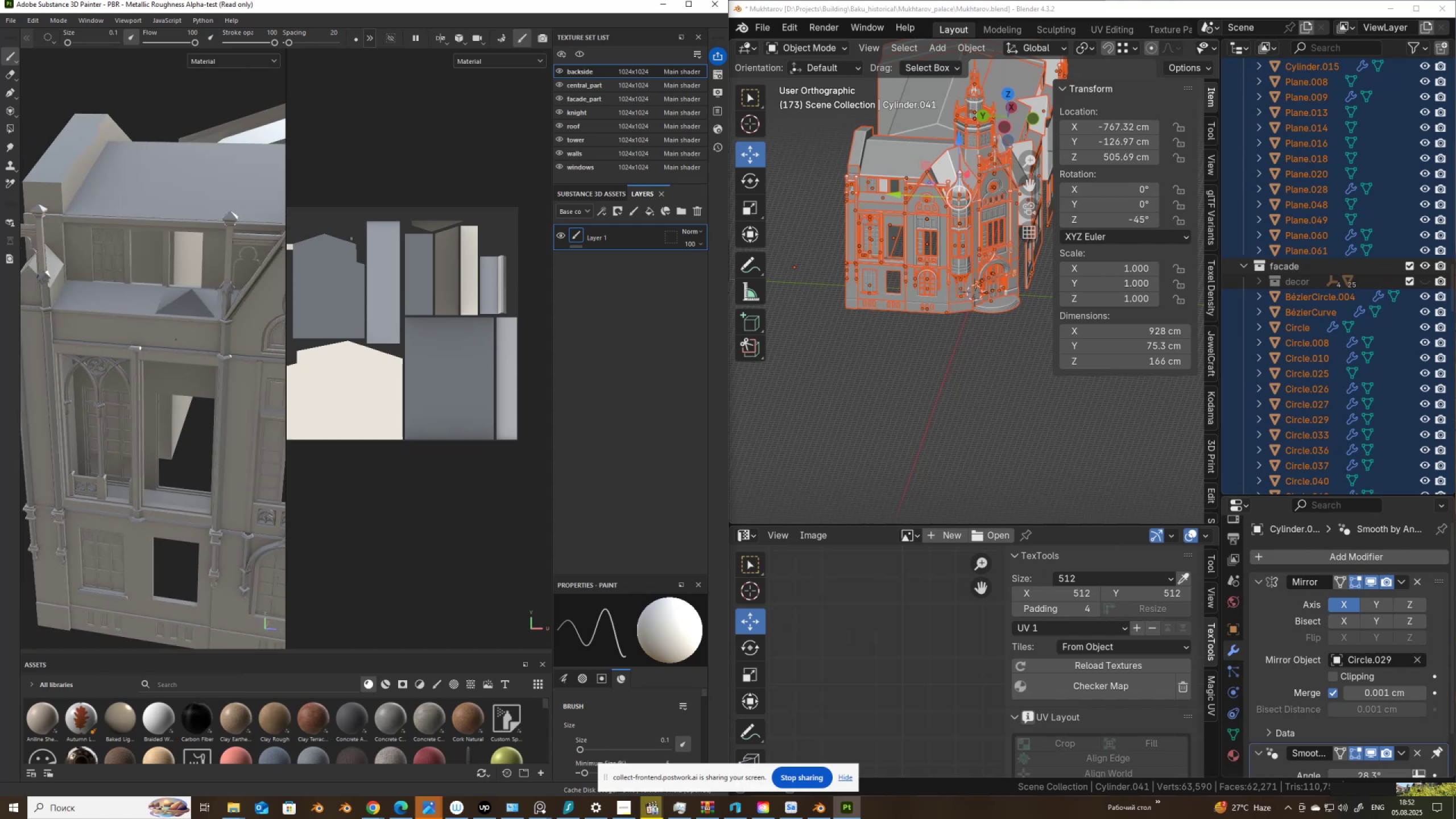 
scroll: coordinate [176, 340], scroll_direction: down, amount: 1.0
 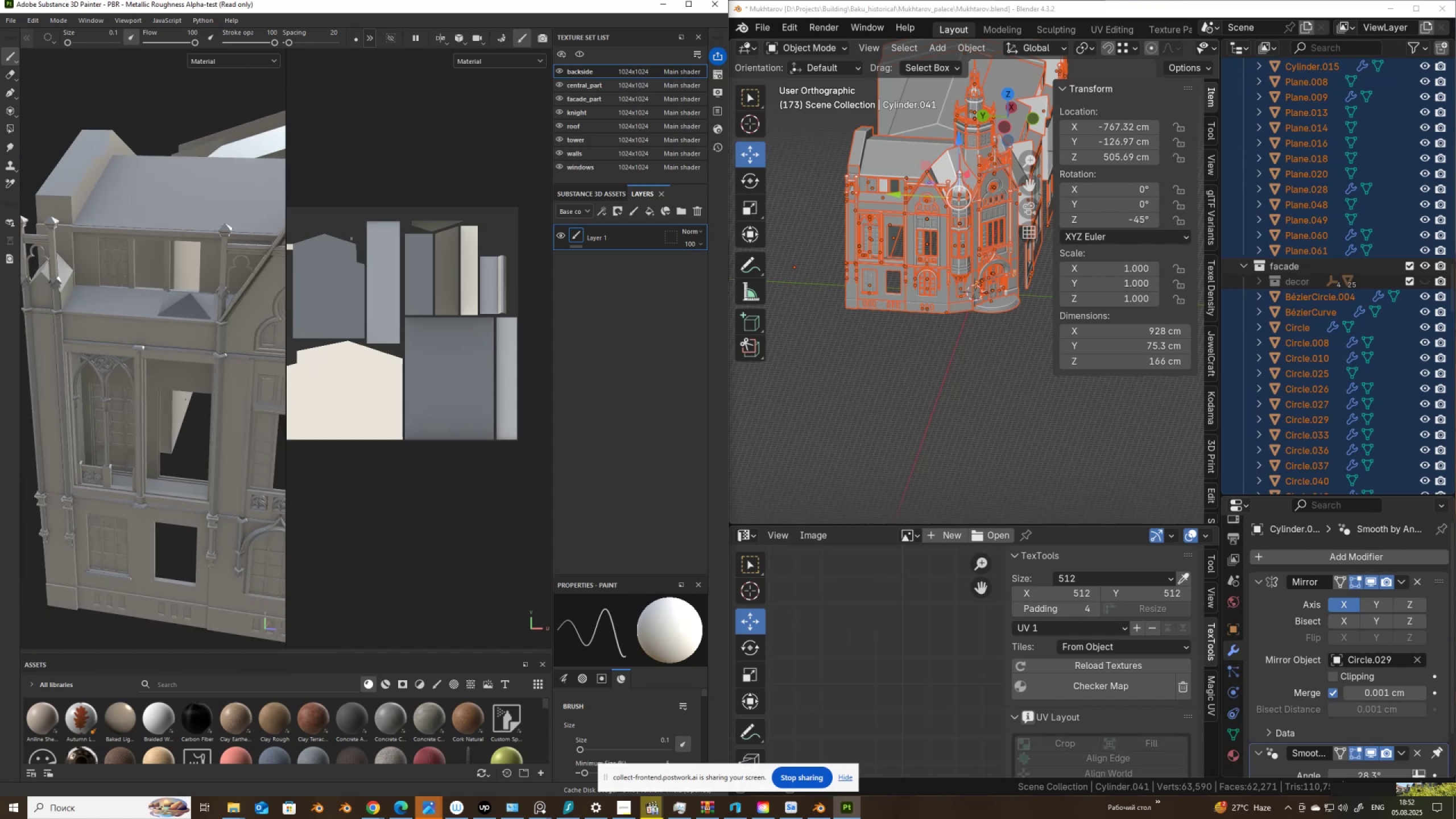 
key(Control+ControlLeft)
 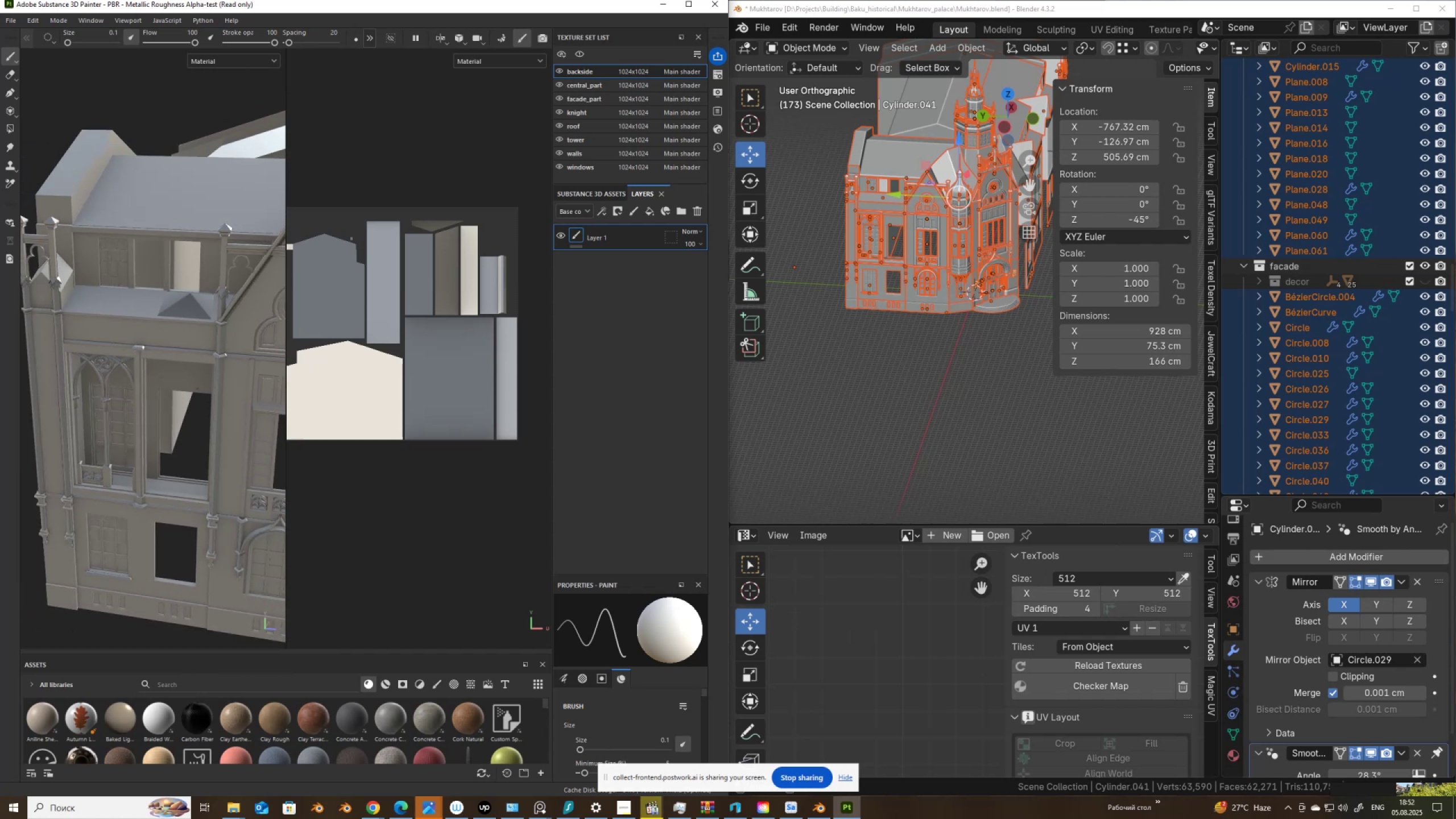 
key(Control+Space)
 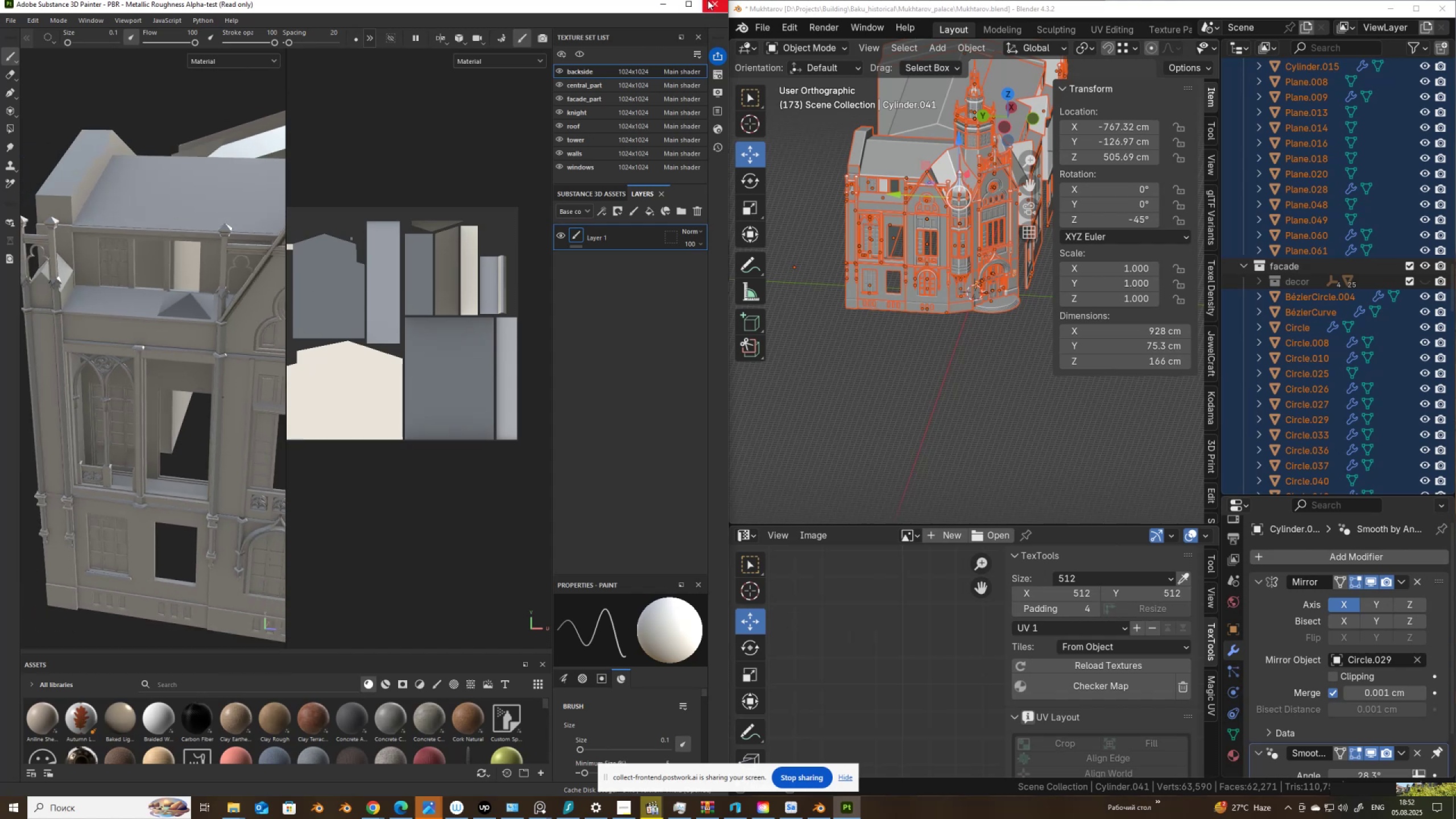 
left_click([694, 2])
 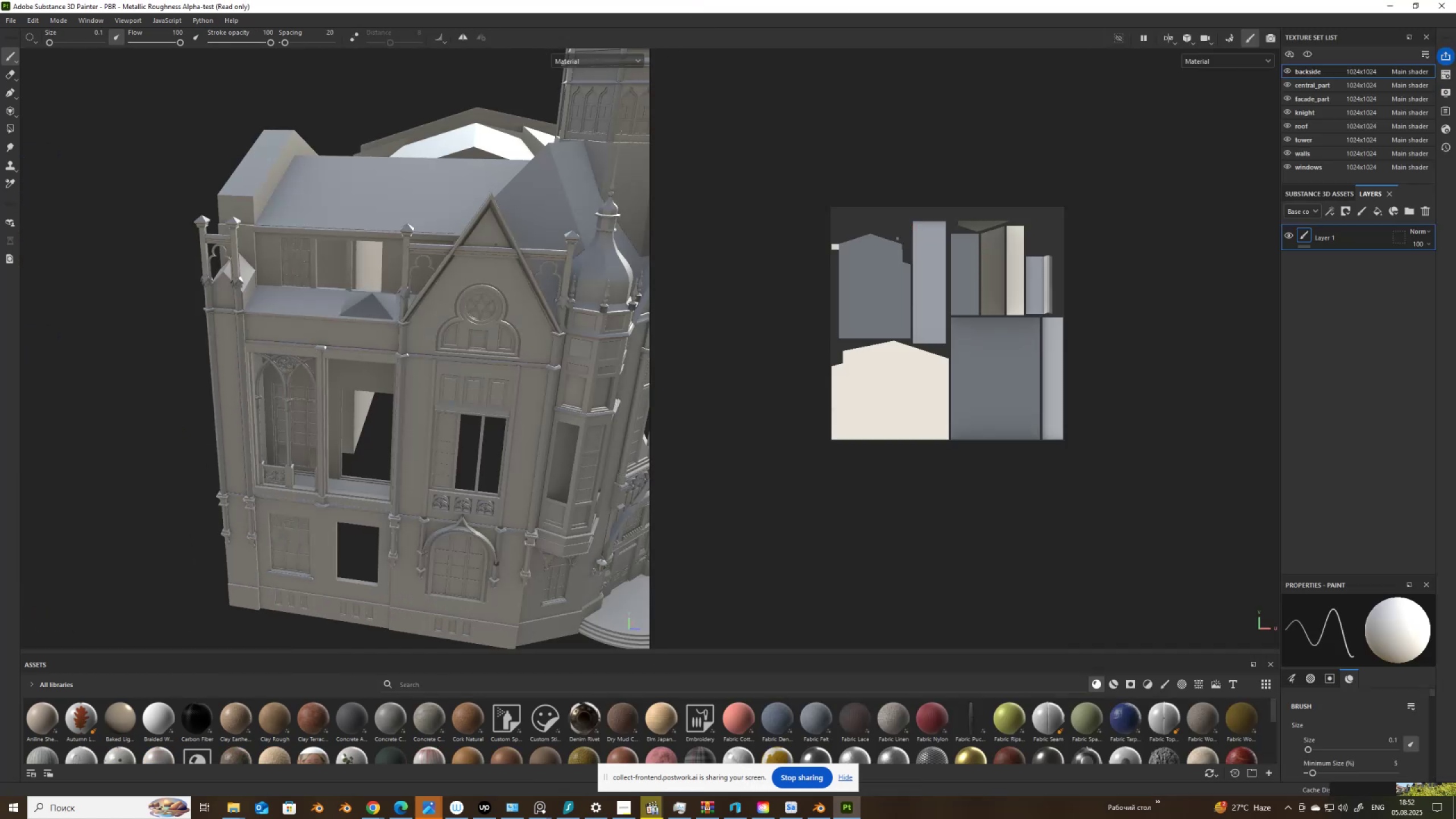 
scroll: coordinate [407, 419], scroll_direction: up, amount: 4.0
 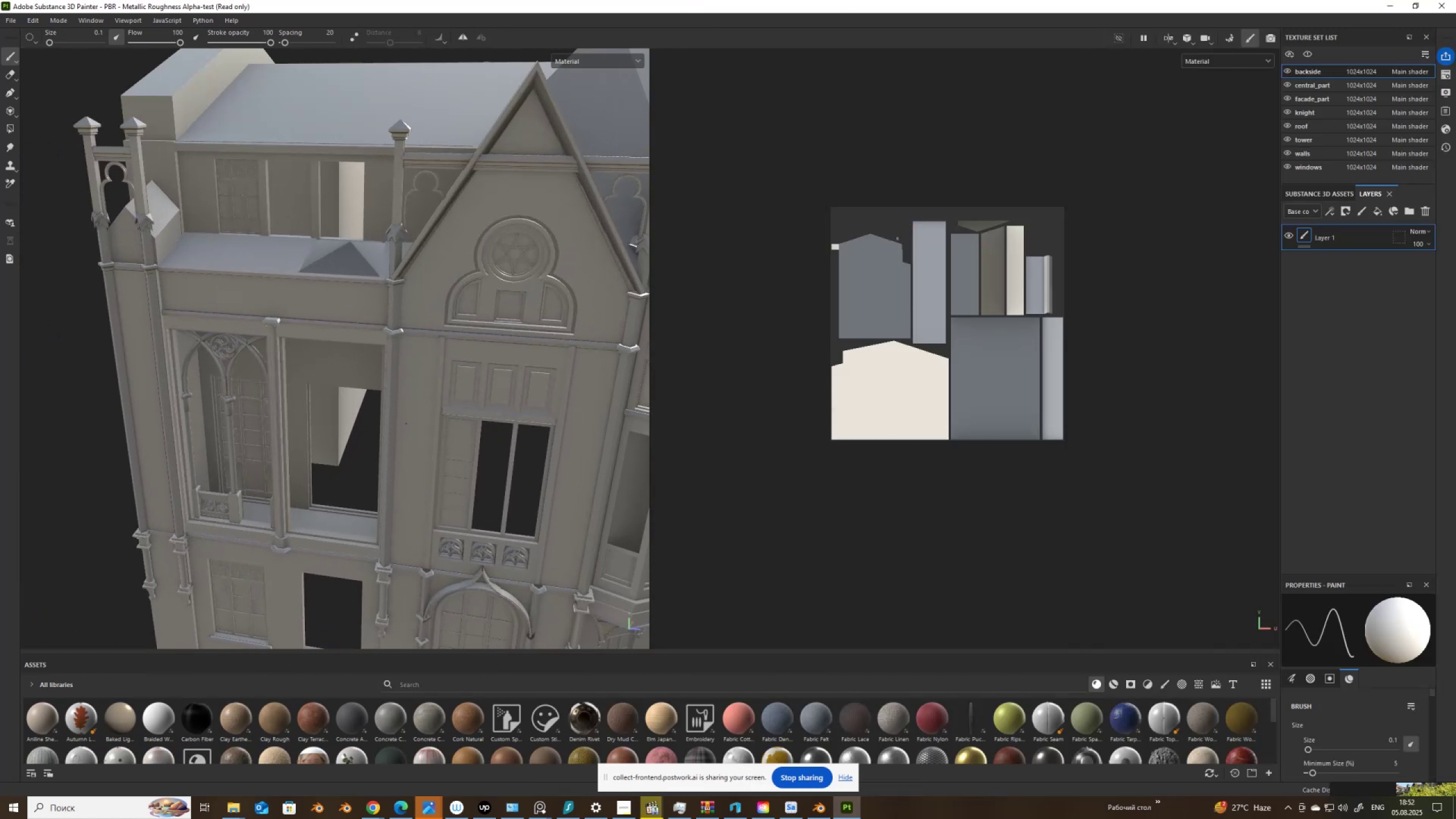 
key(Tab)
 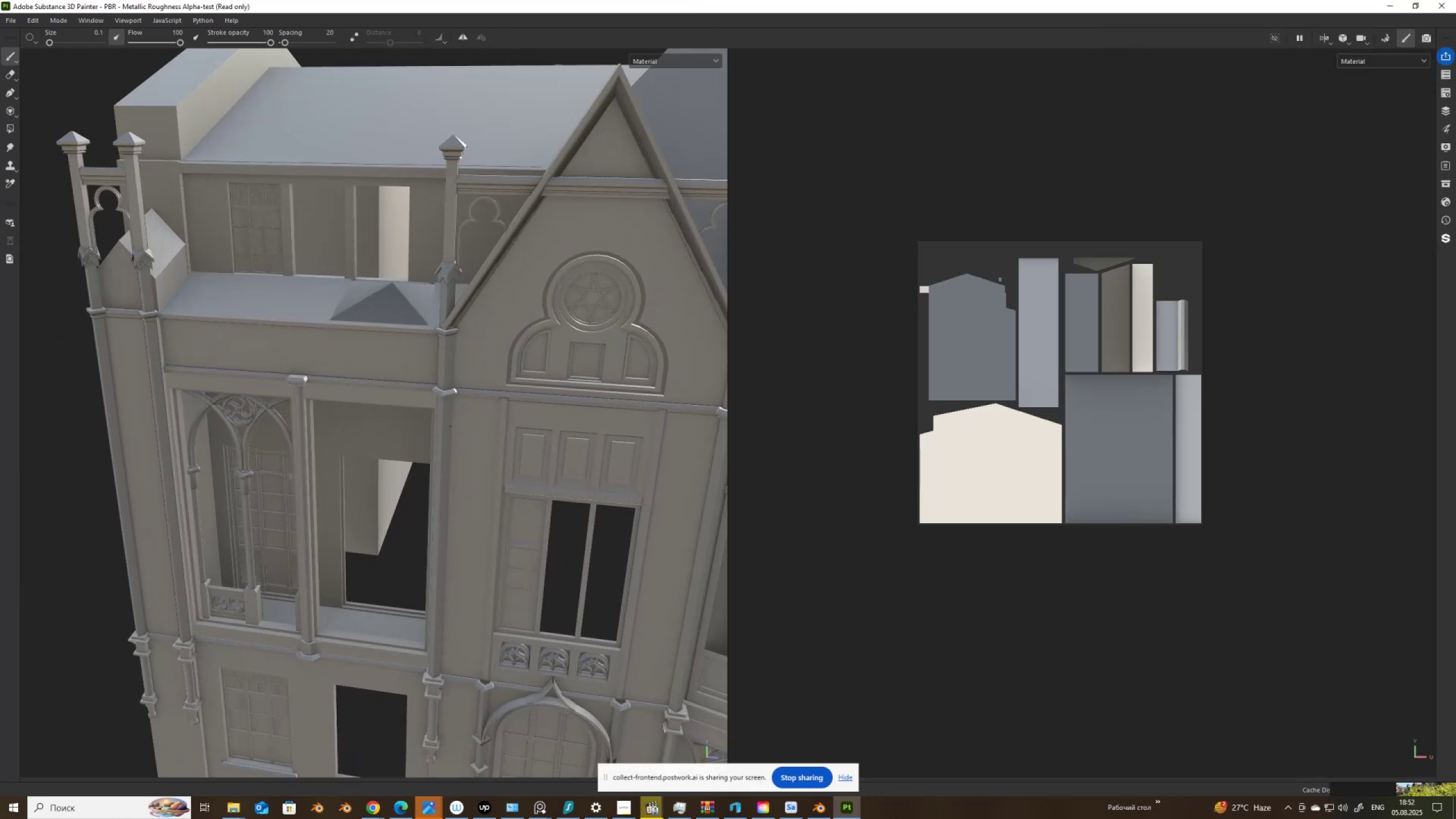 
key(Tab)
 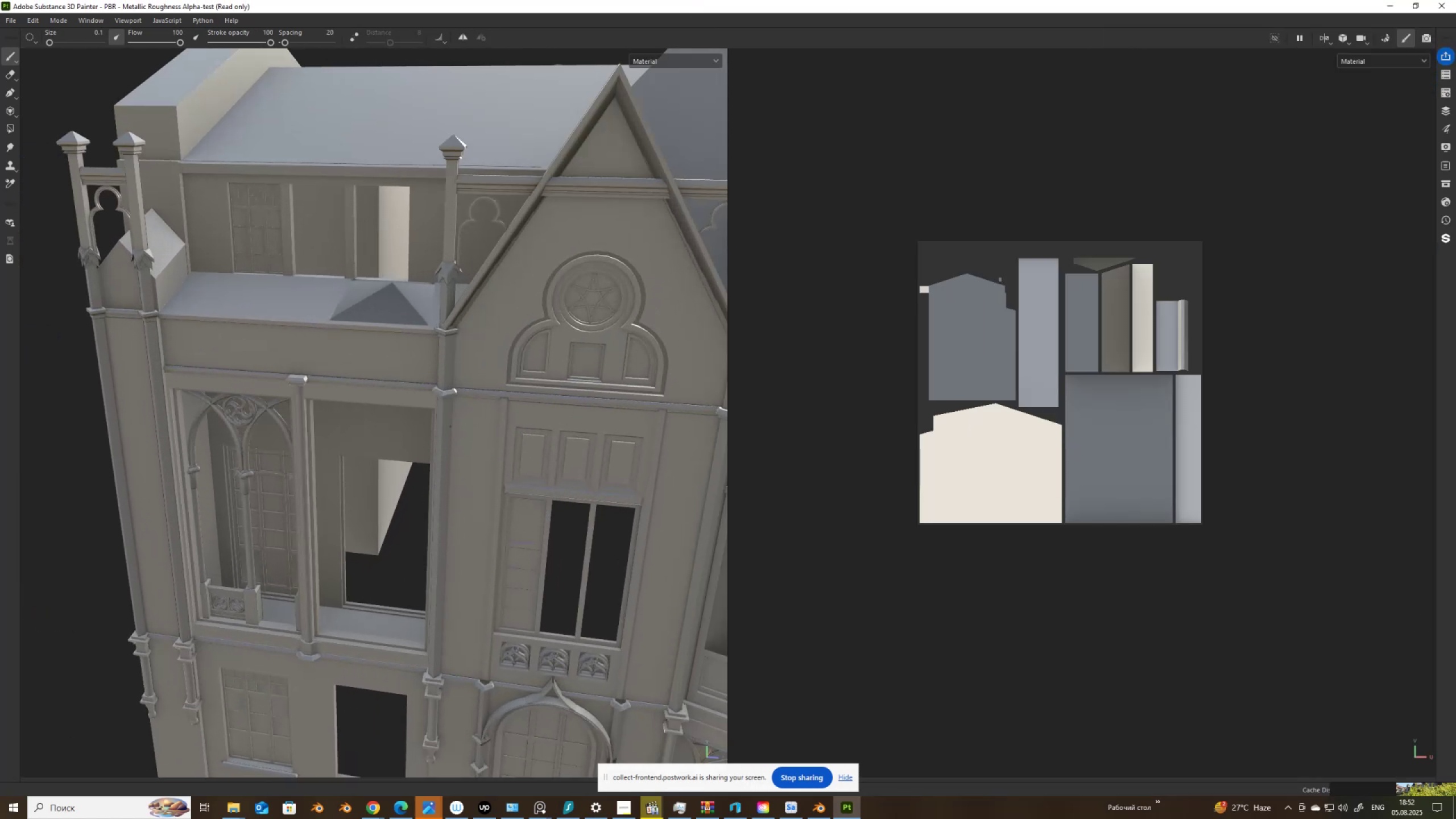 
key(CapsLock)
 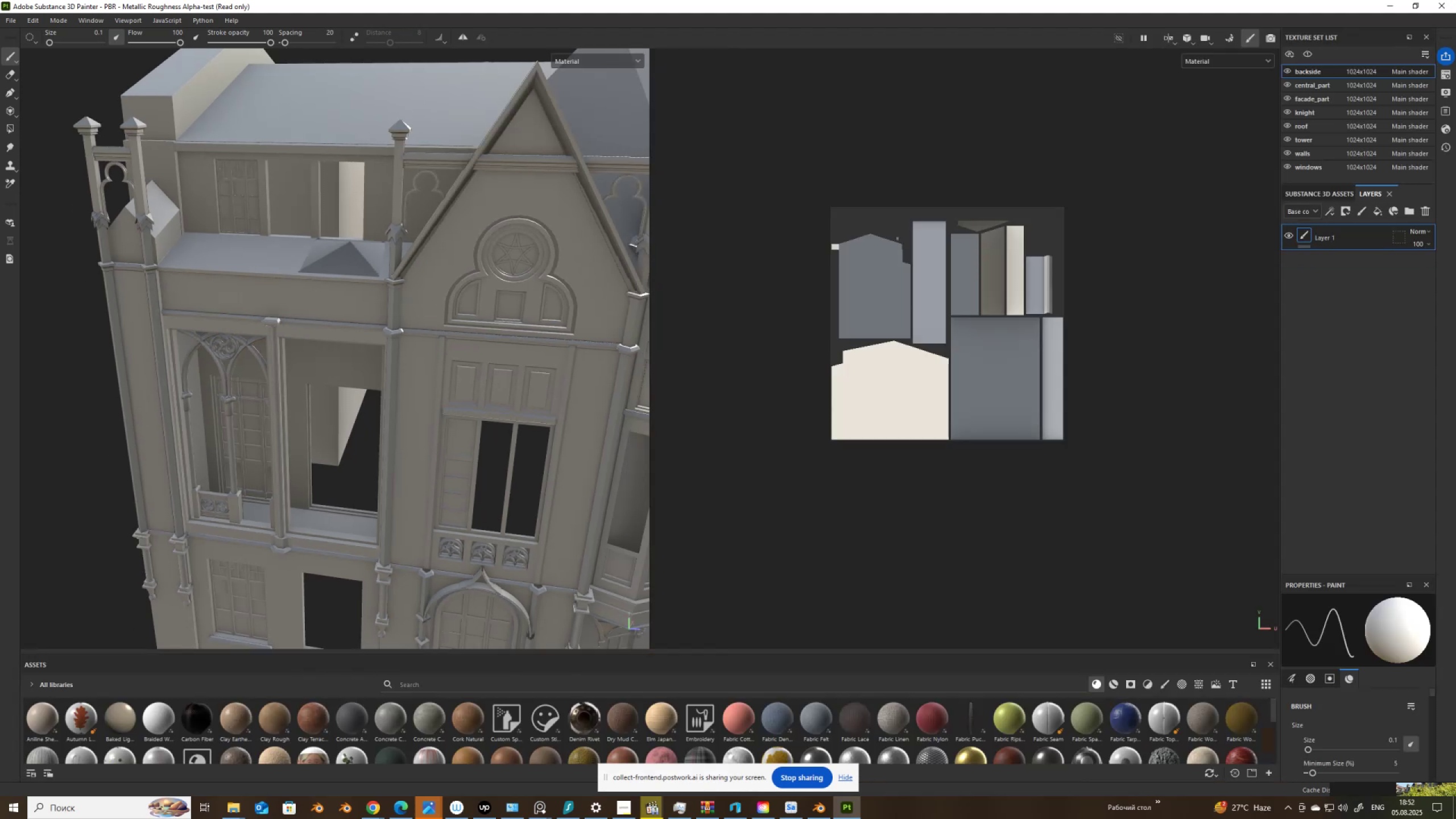 
key(CapsLock)
 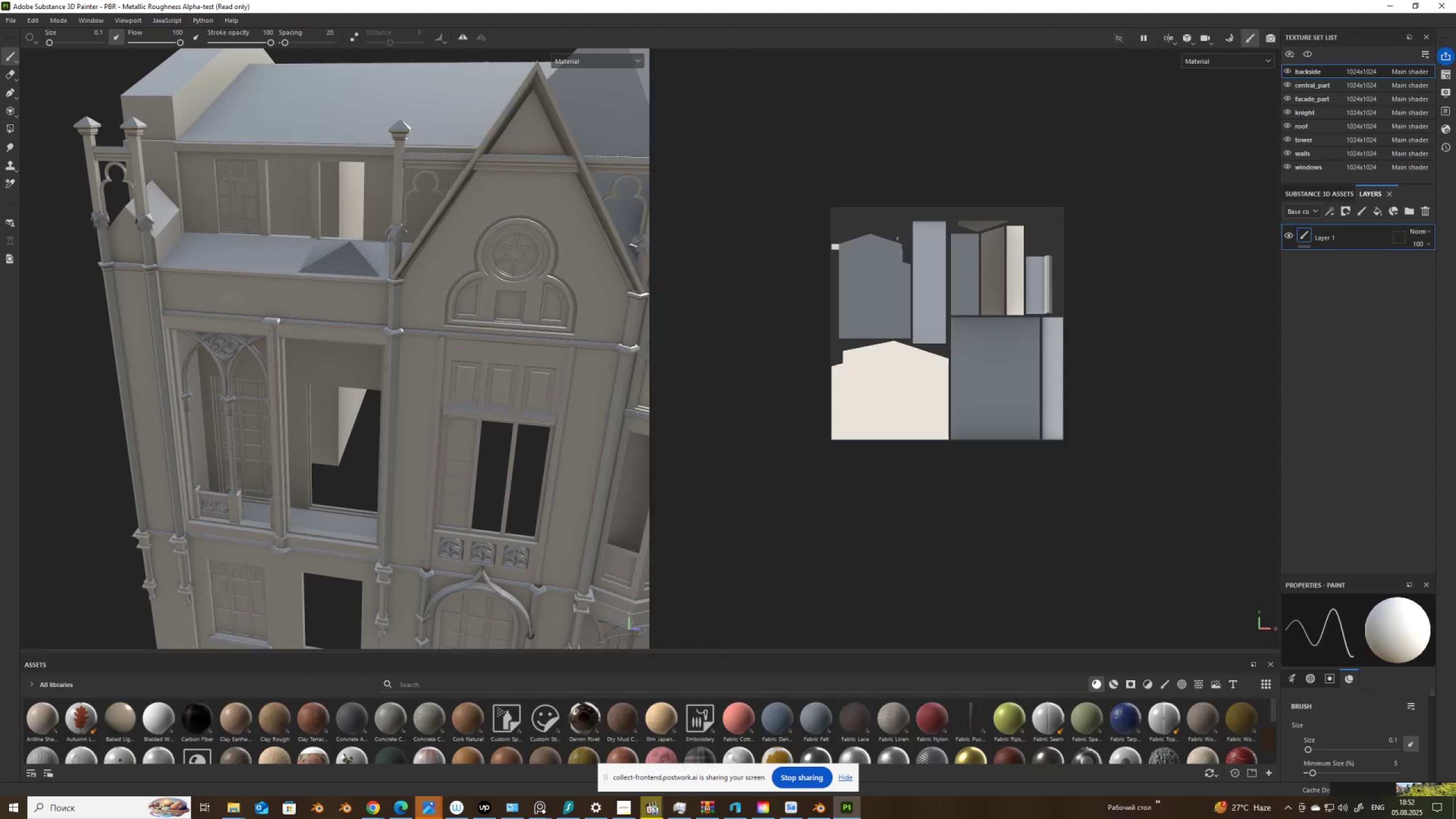 
key(Tab)
 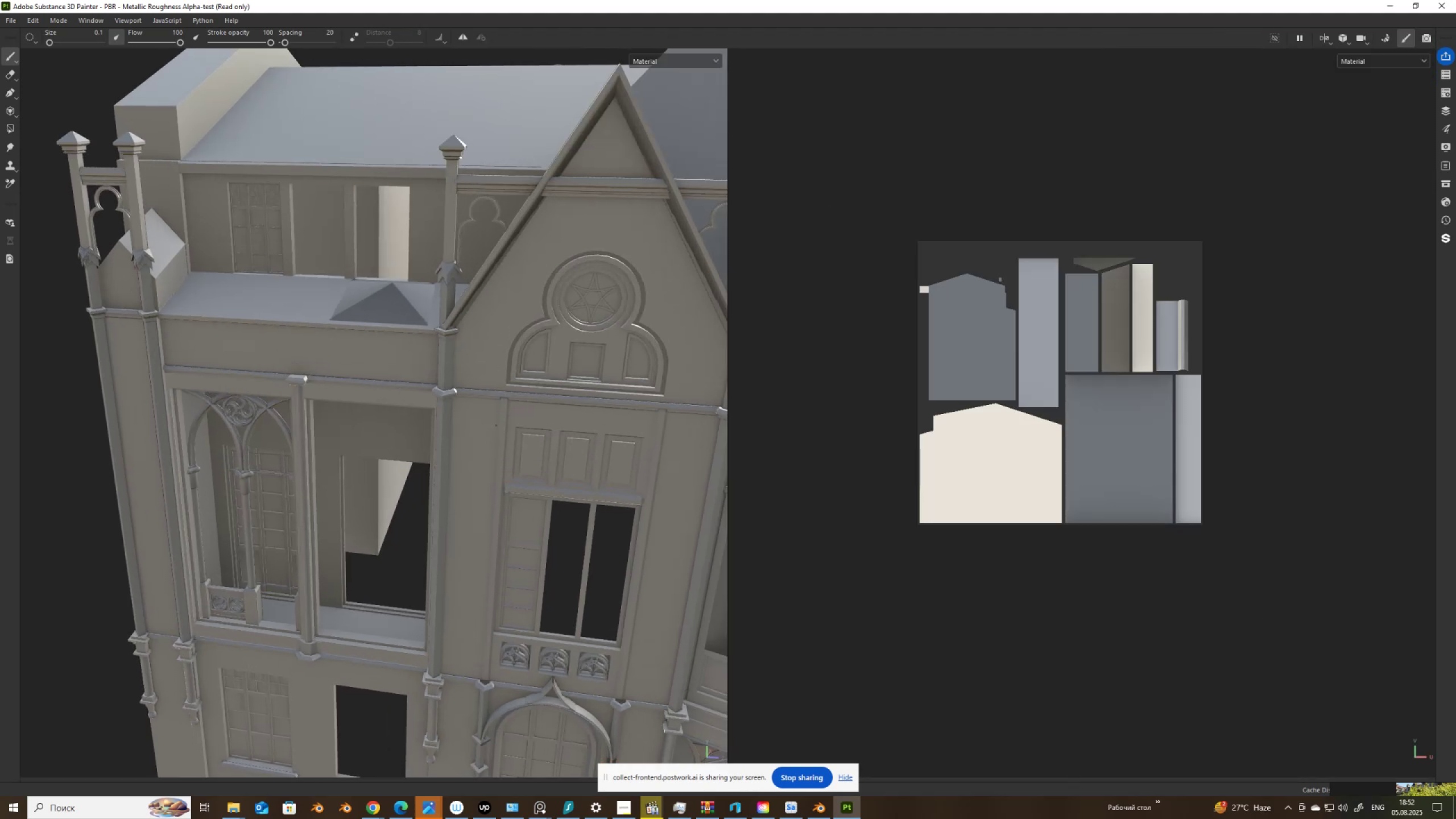 
key(3)
 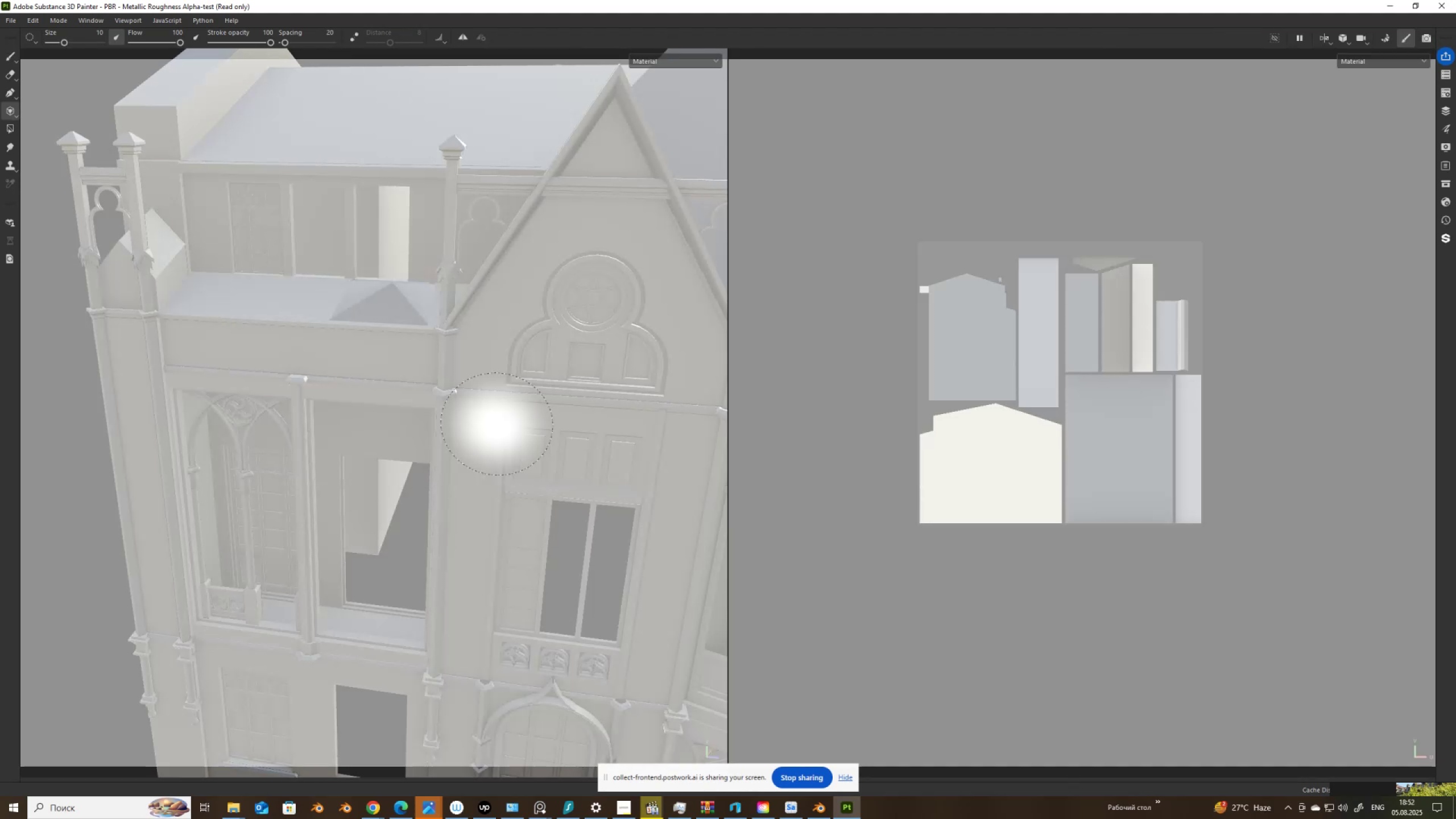 
right_click([496, 425])
 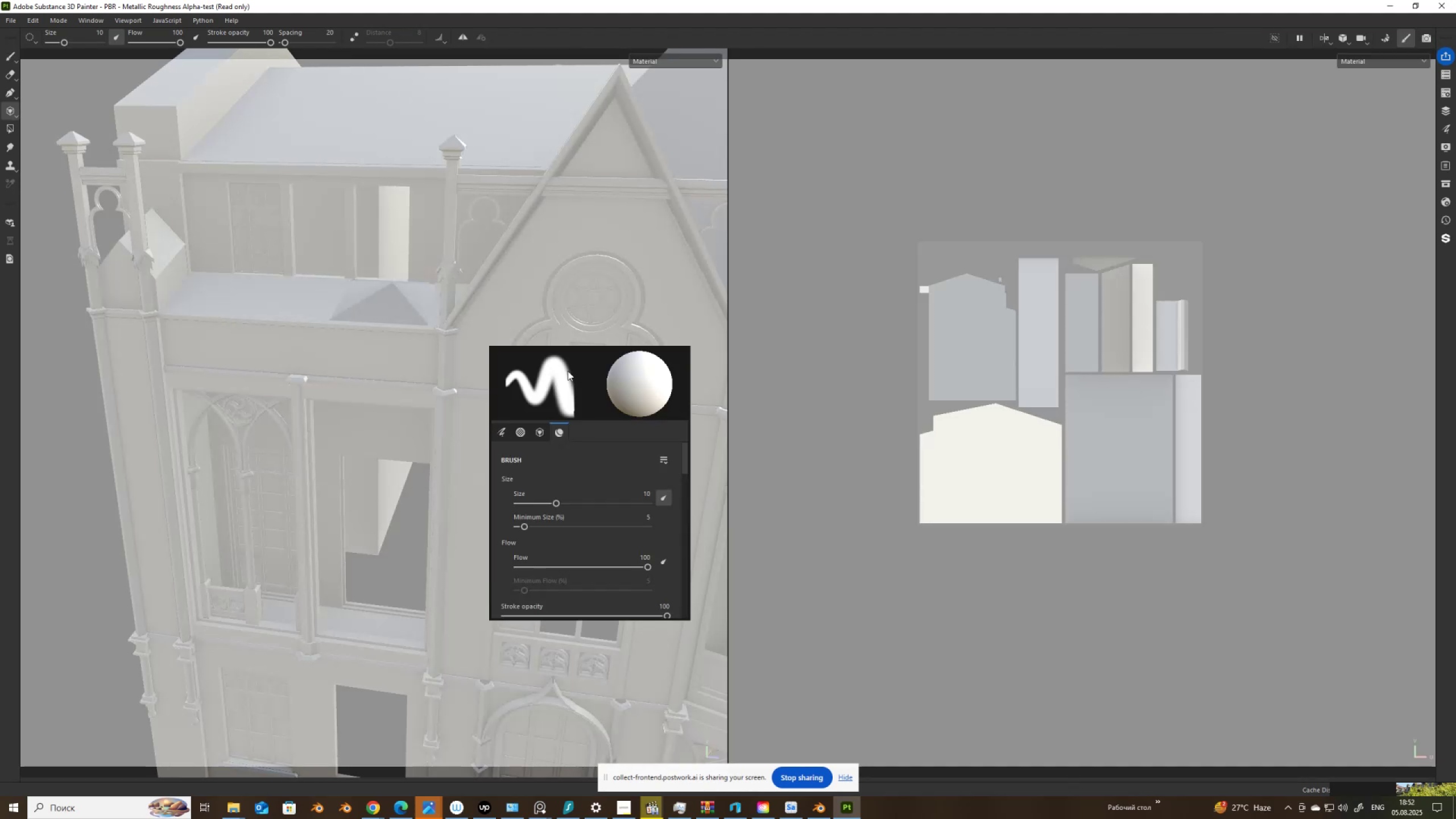 
key(F3)
 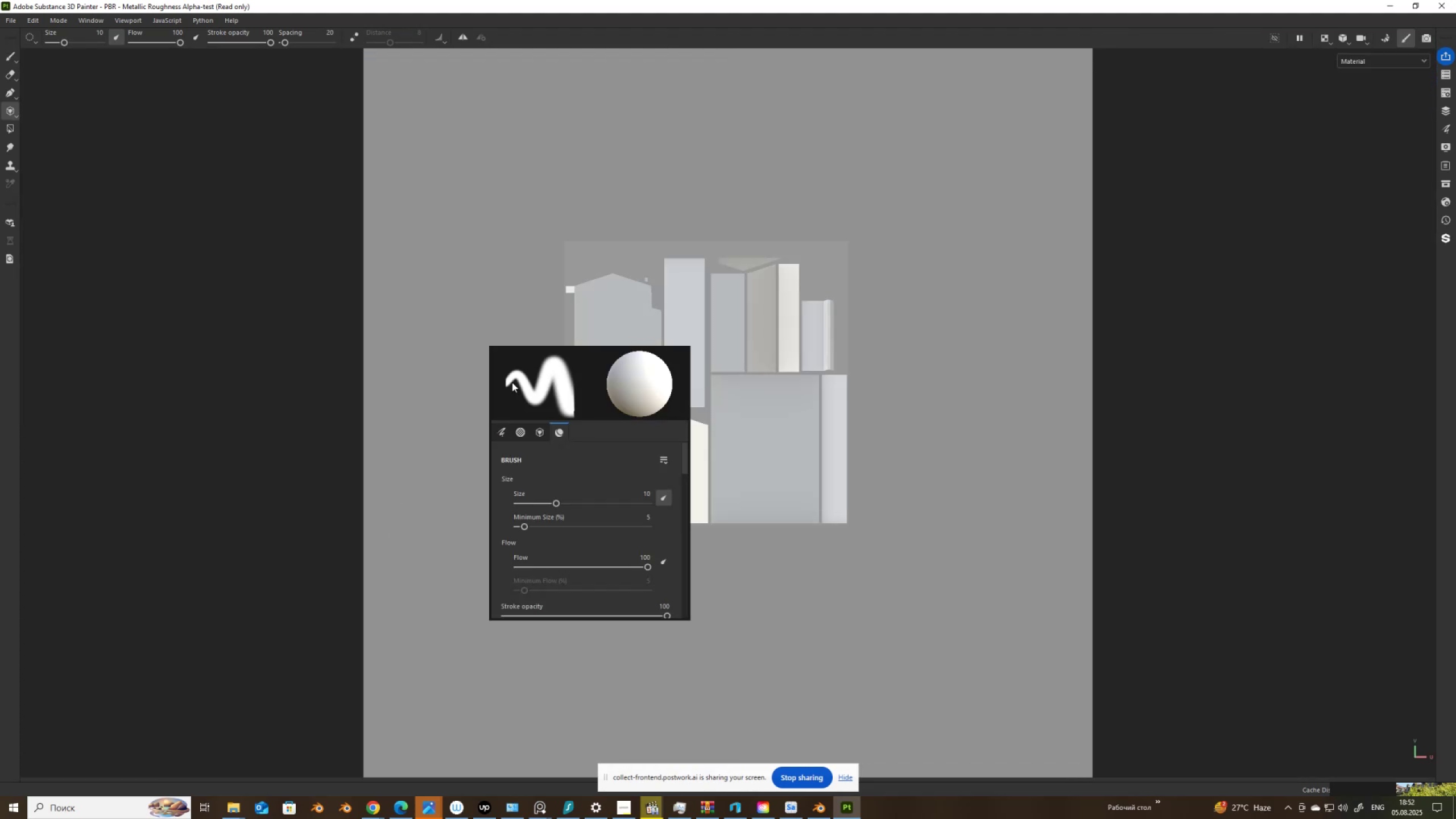 
key(F2)
 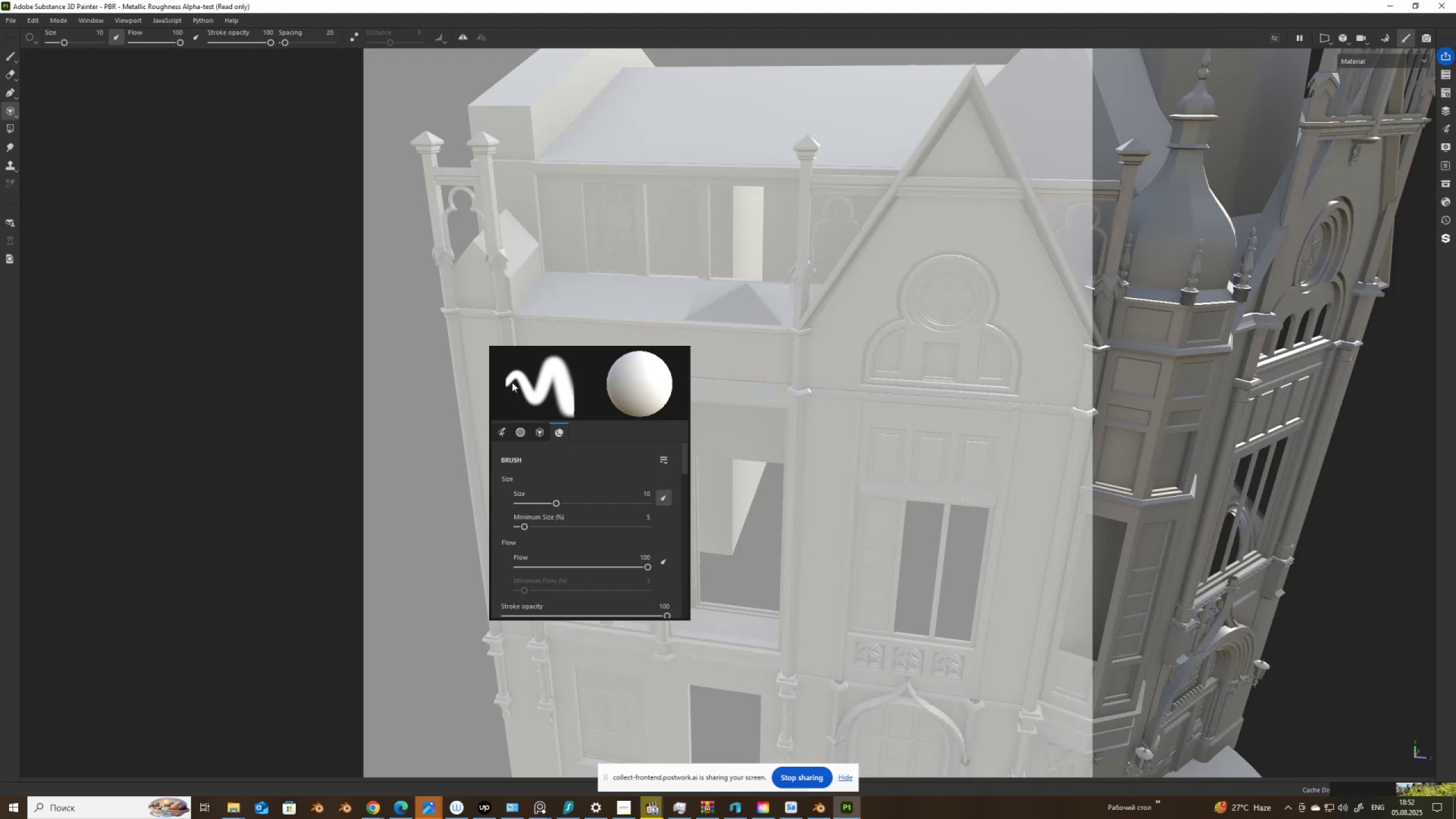 
key(F1)
 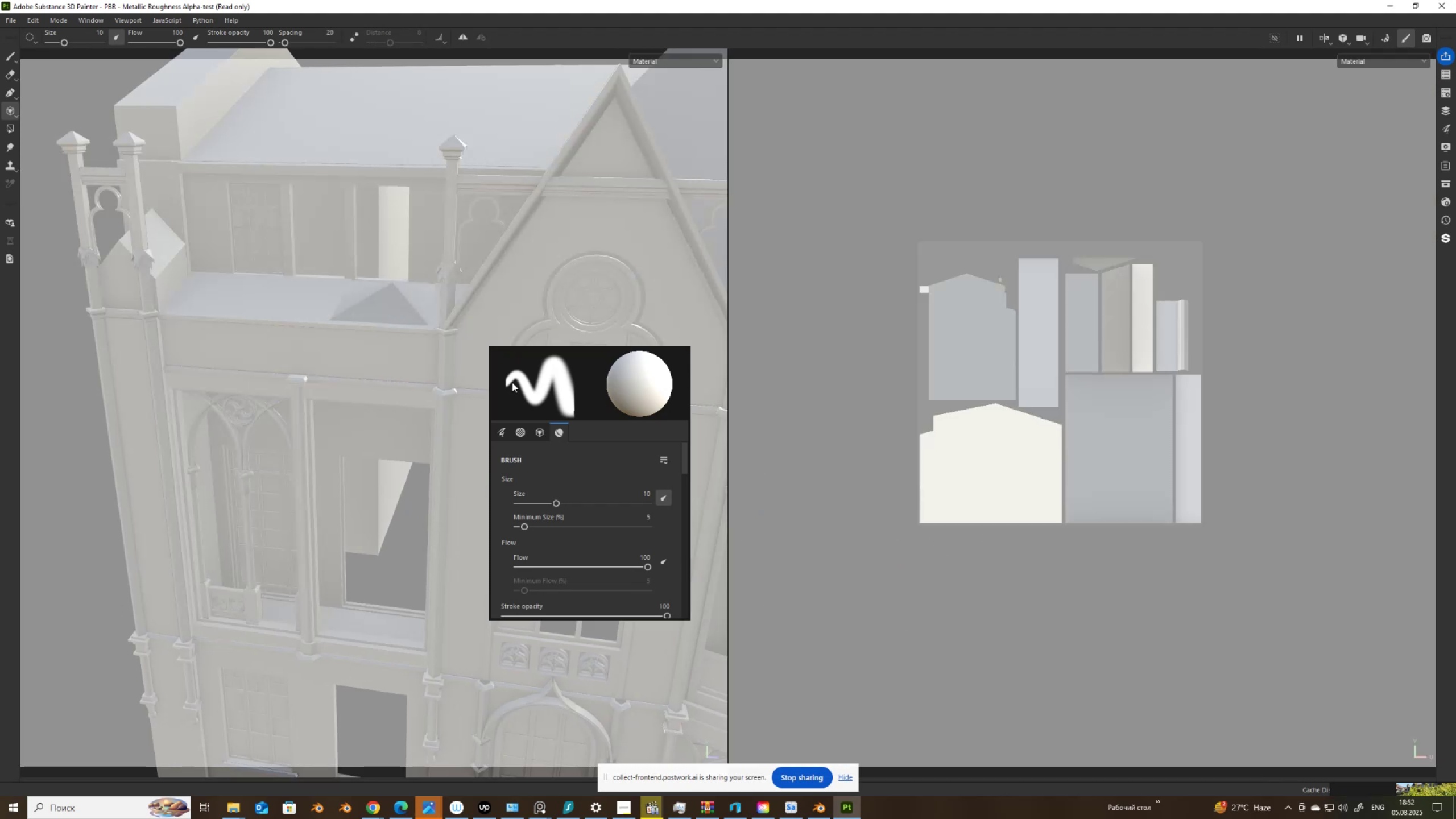 
key(F2)
 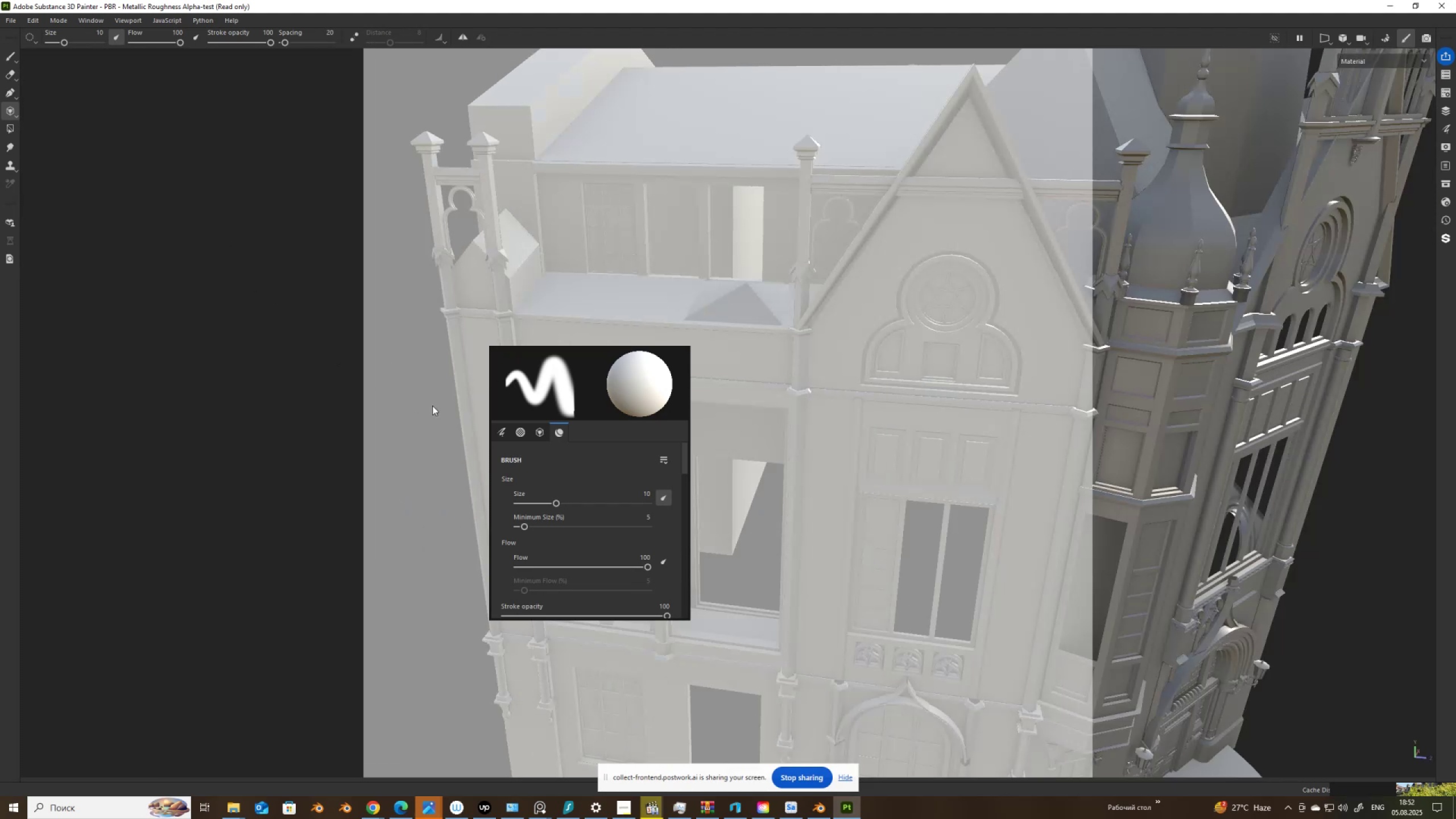 
key(1)
 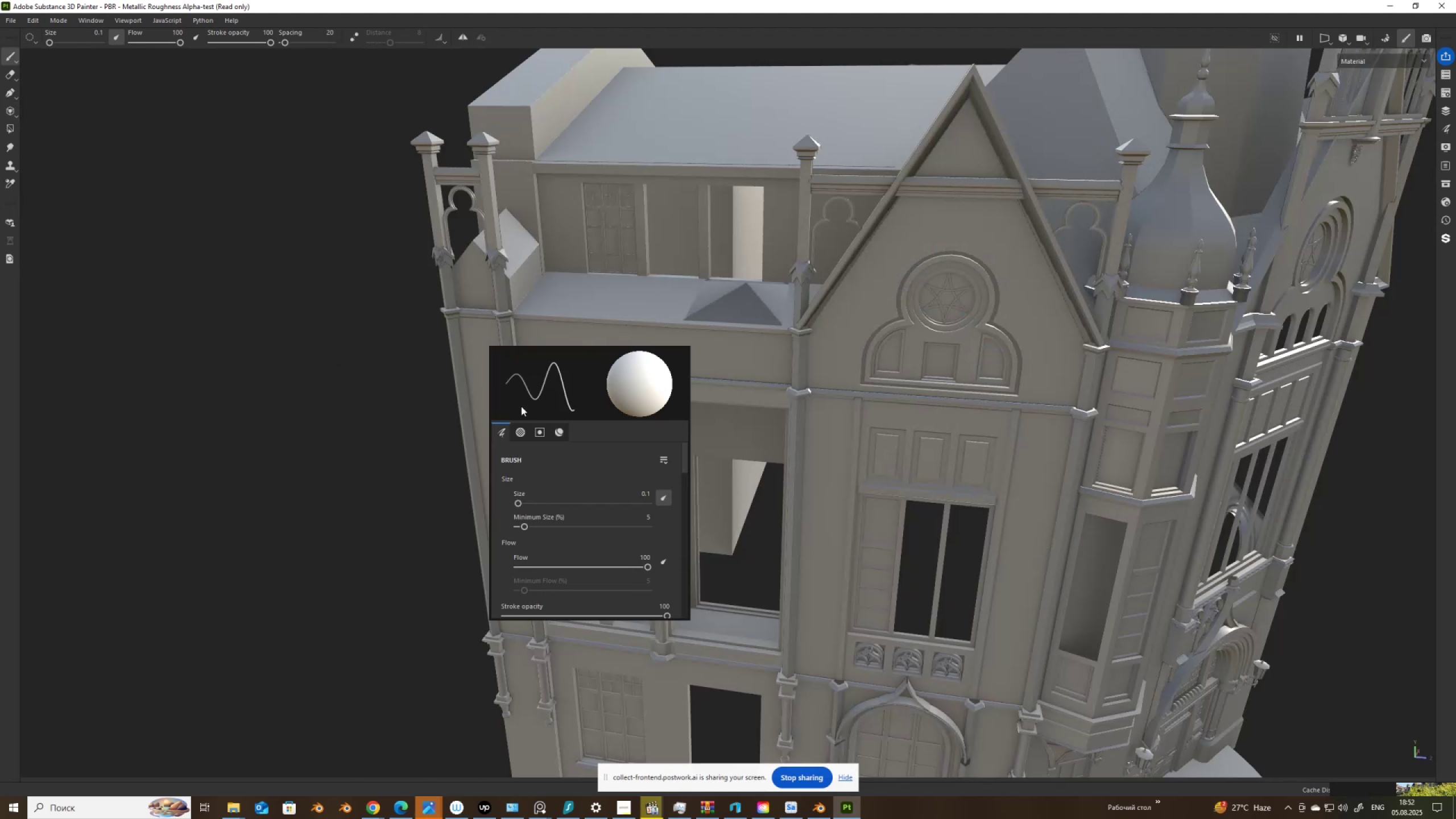 
scroll: coordinate [378, 362], scroll_direction: down, amount: 3.0
 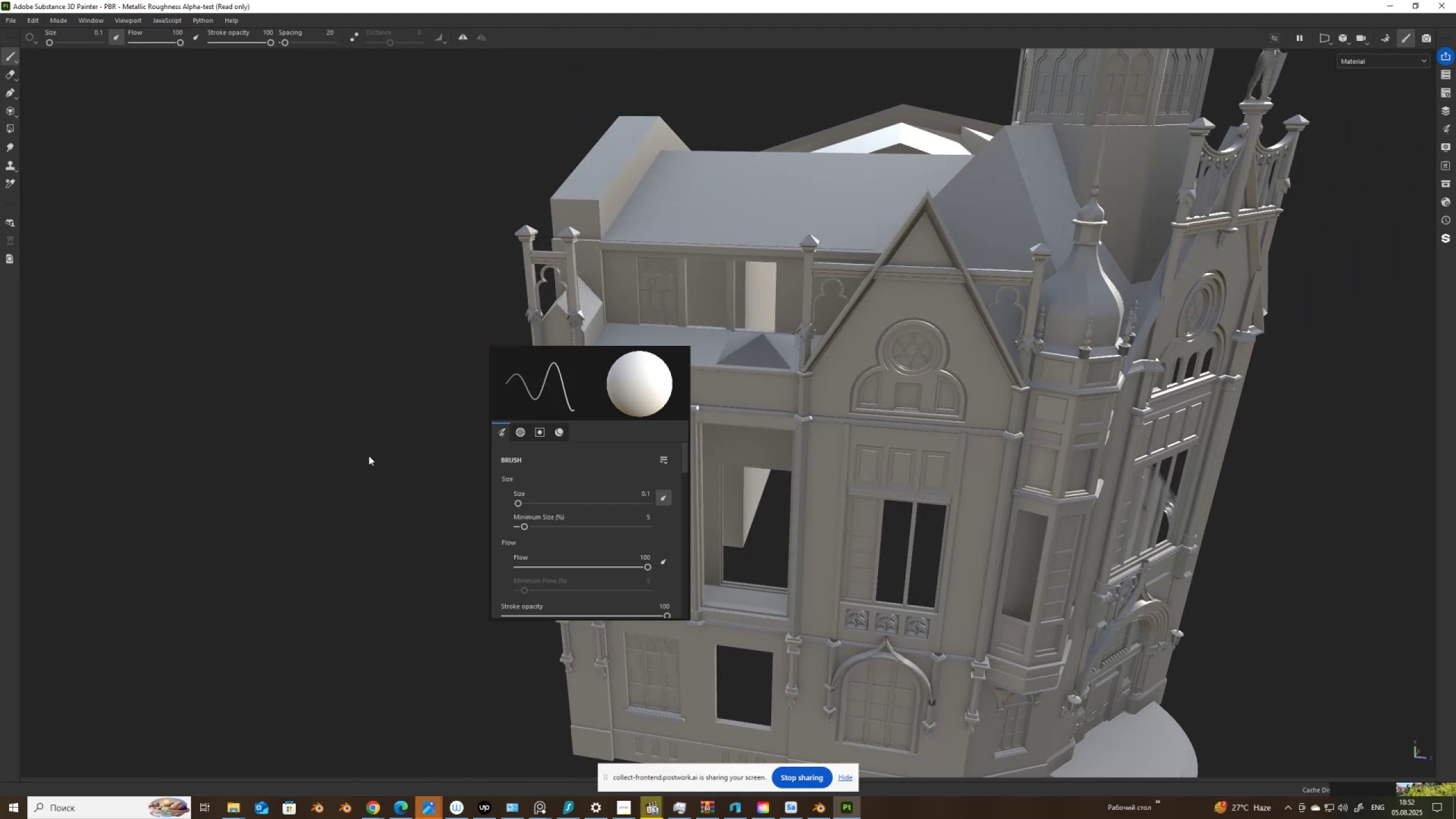 
left_click([341, 464])
 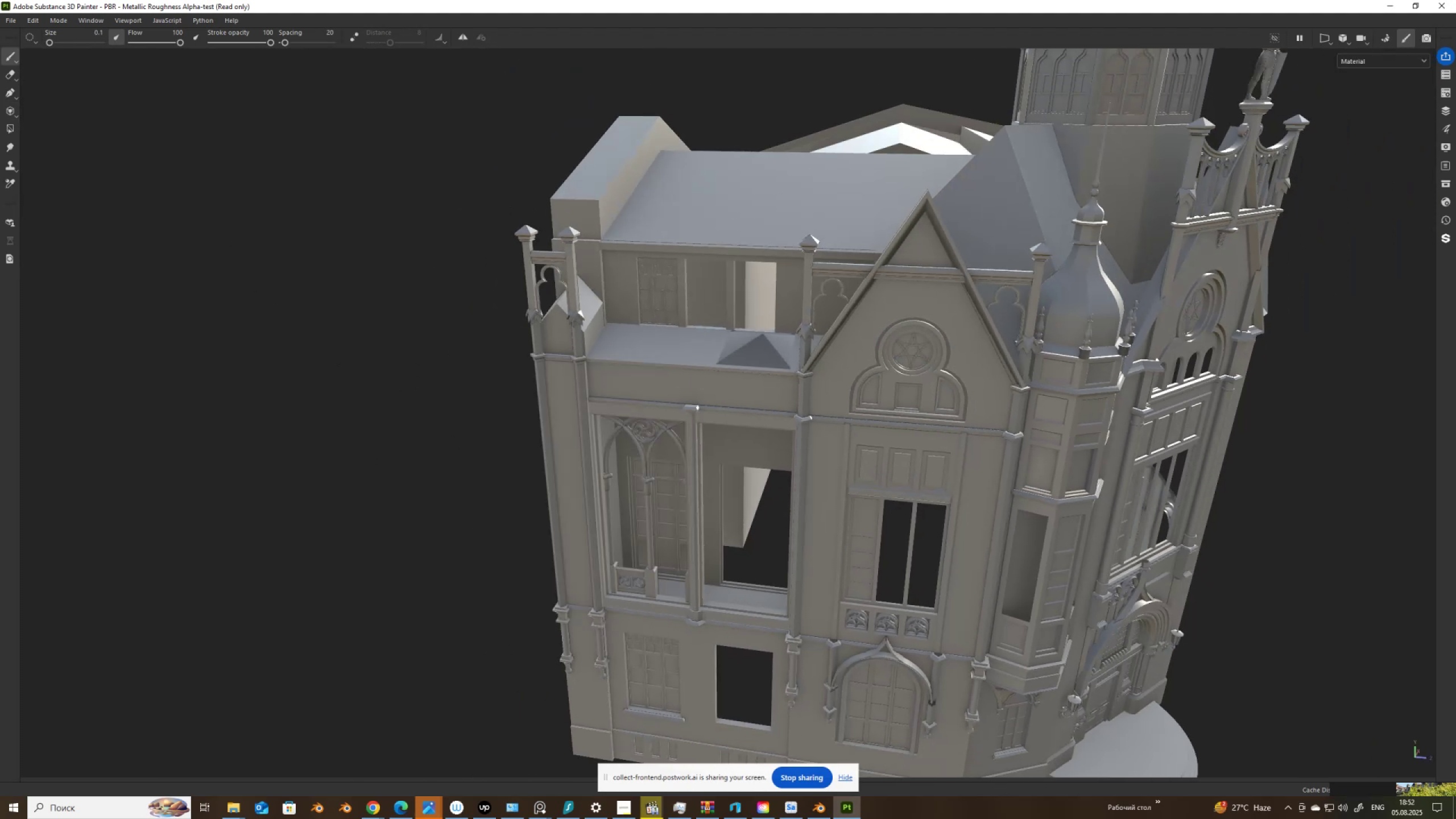 
hold_key(key=AltLeft, duration=1.5)
 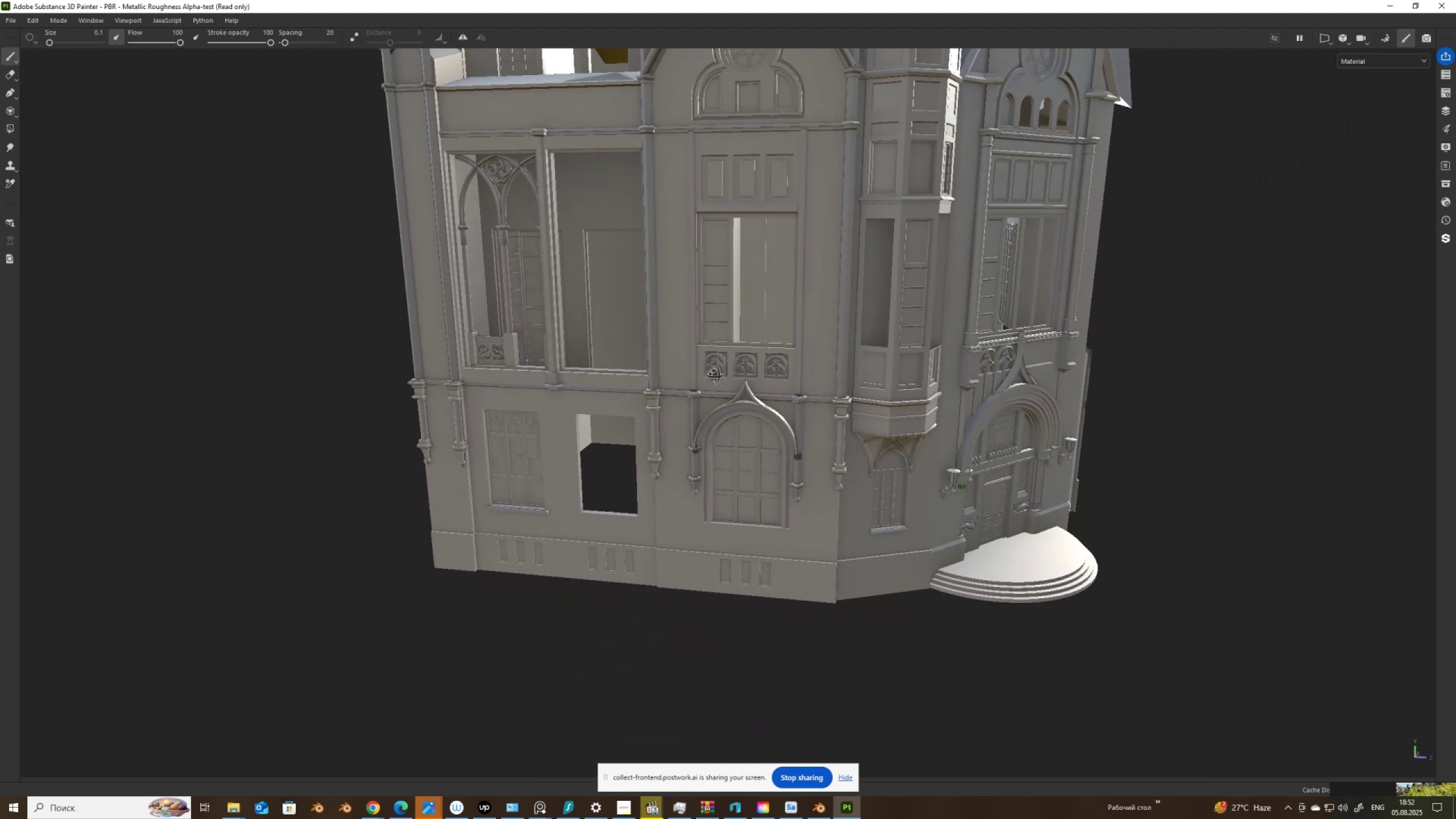 
hold_key(key=AltLeft, duration=1.16)
 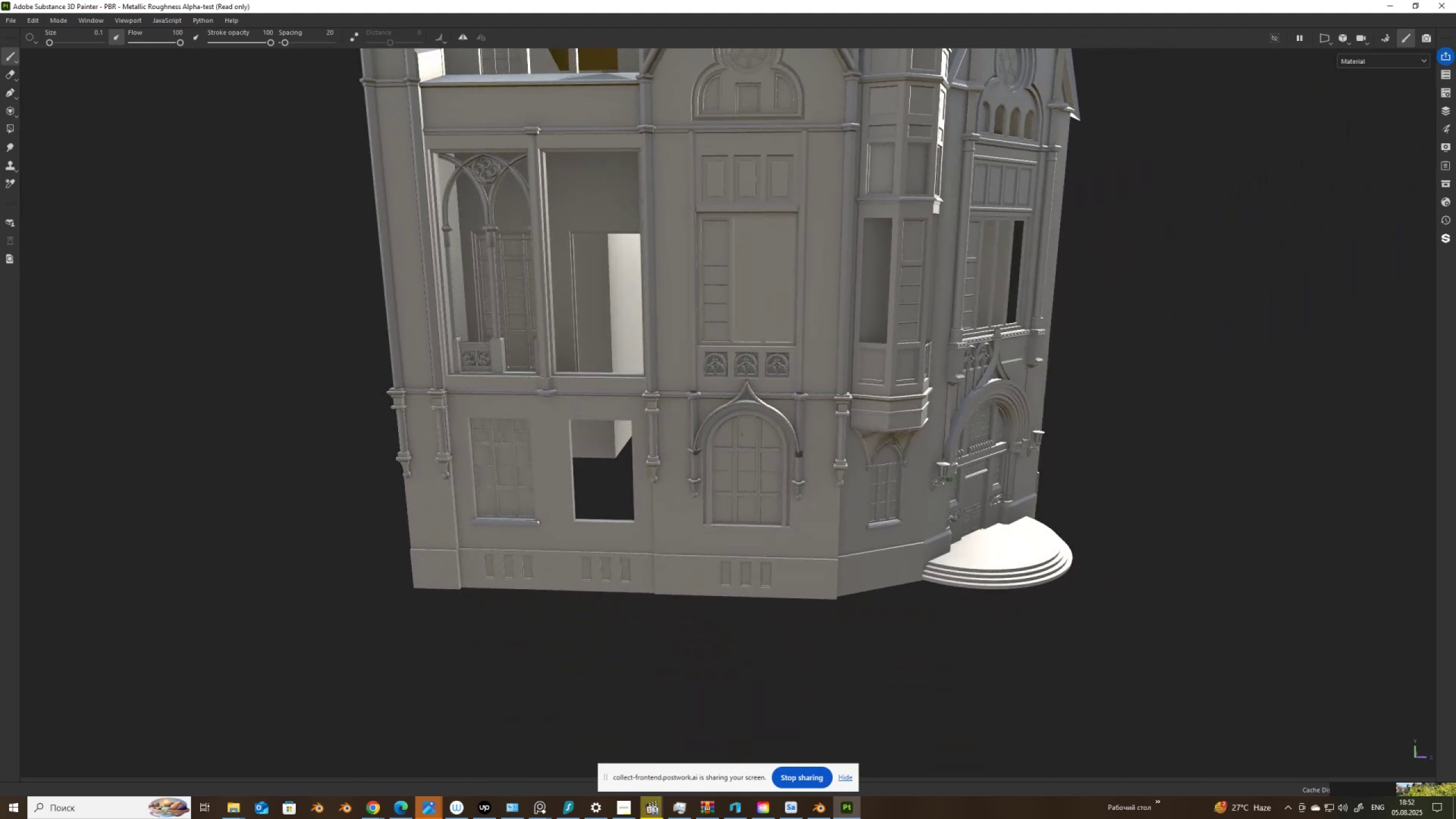 
scroll: coordinate [701, 498], scroll_direction: up, amount: 13.0
 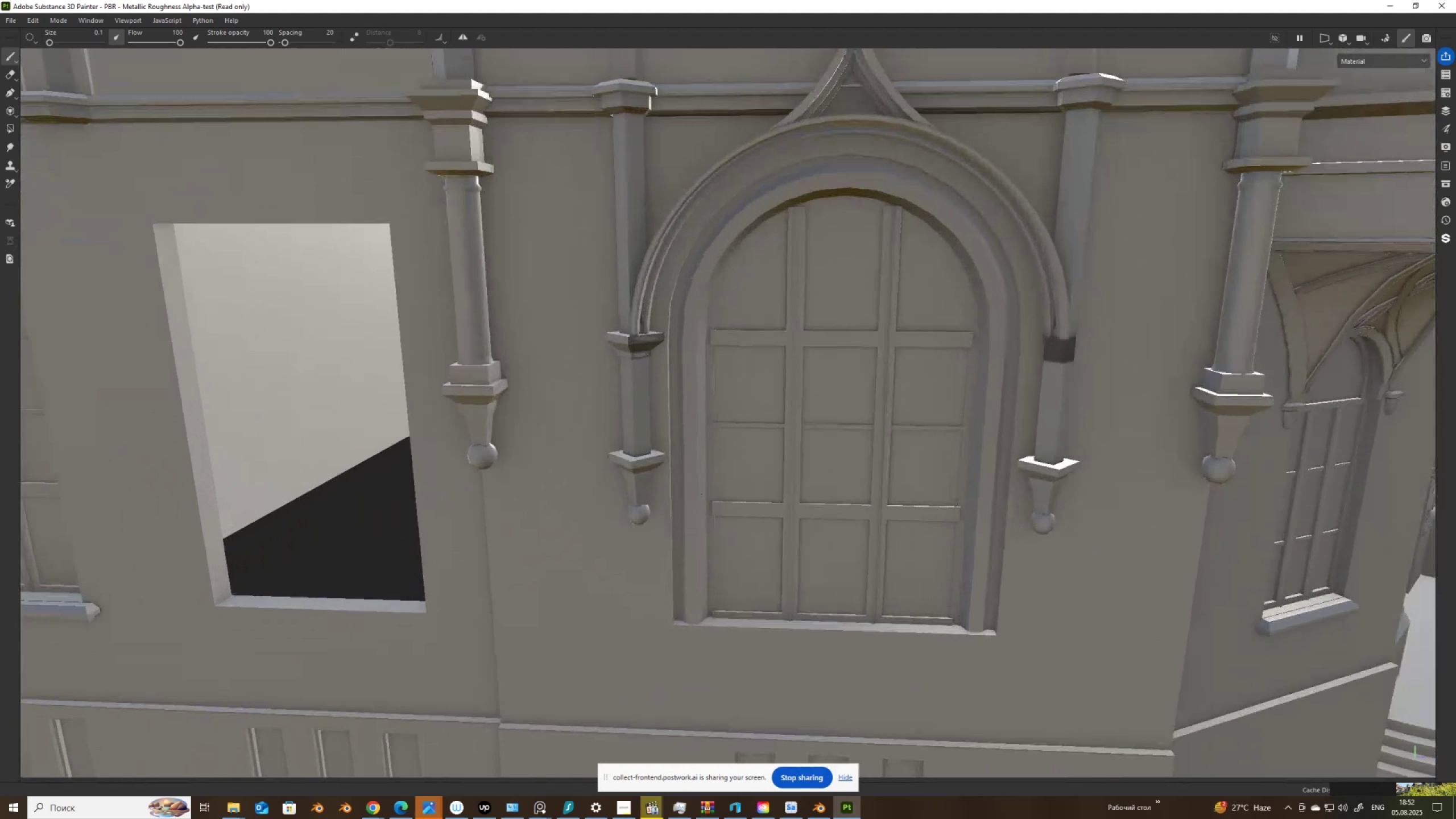 
hold_key(key=AltLeft, duration=1.54)
 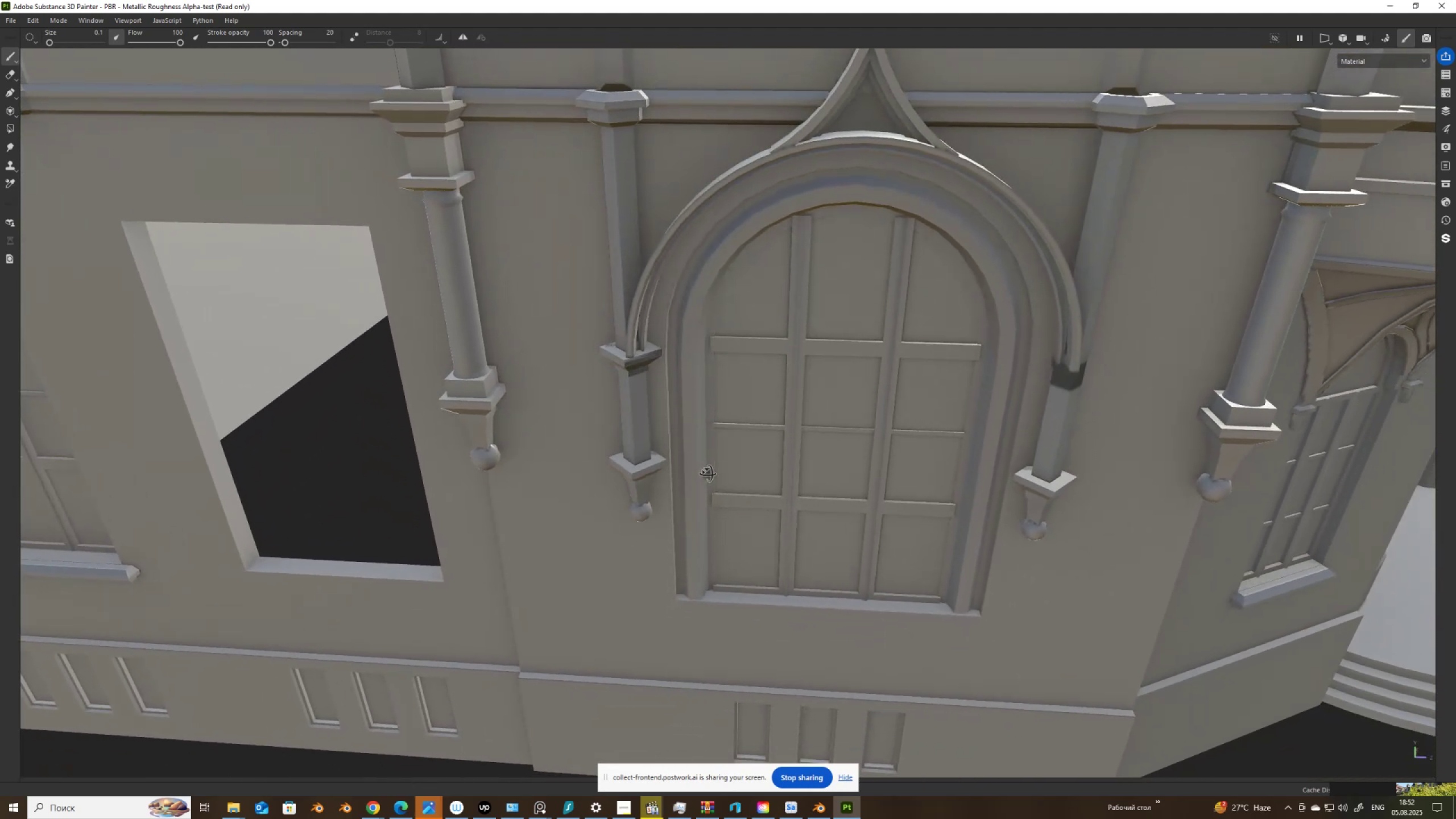 
hold_key(key=AltLeft, duration=0.53)
 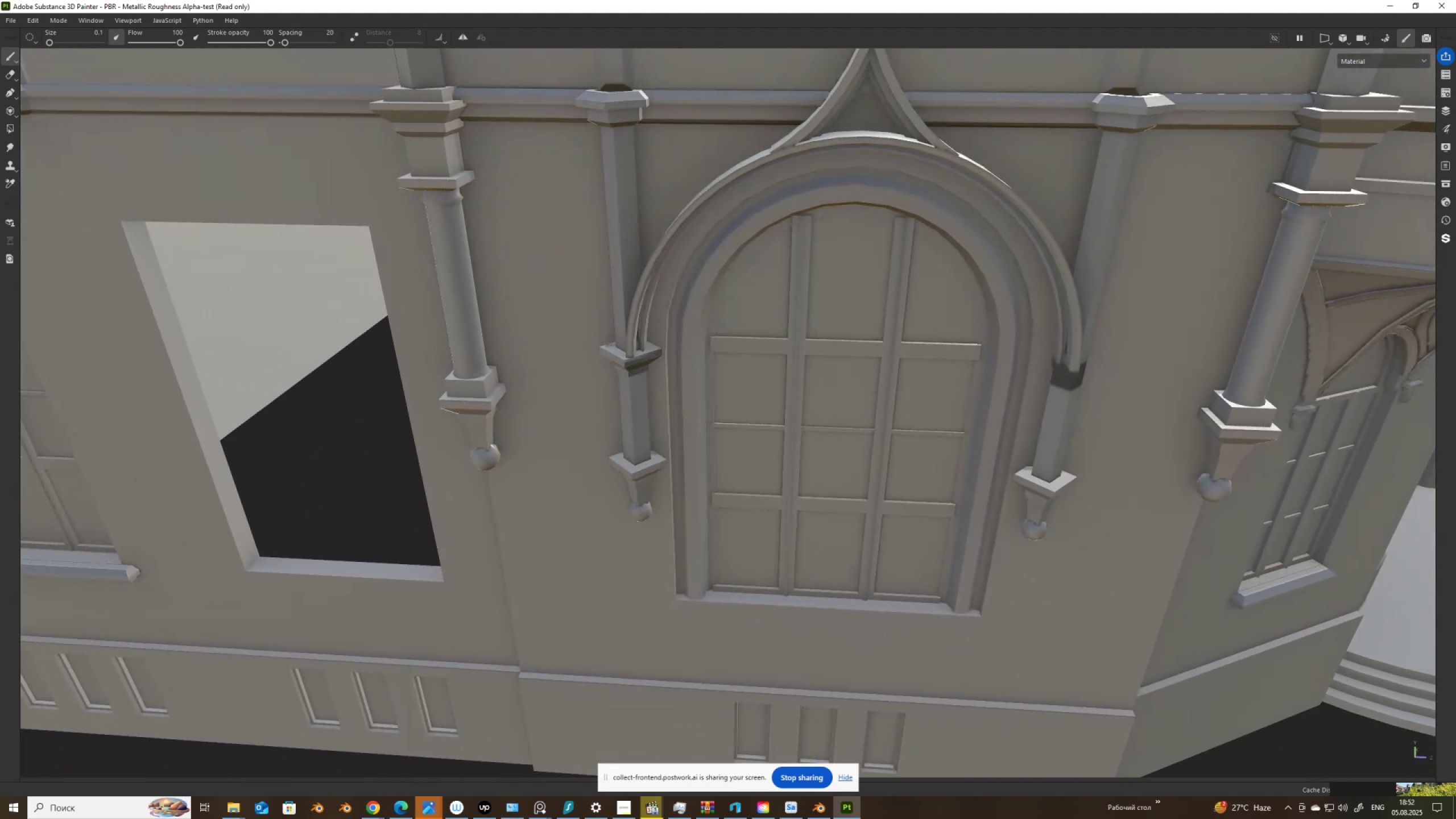 
scroll: coordinate [699, 469], scroll_direction: down, amount: 9.0
 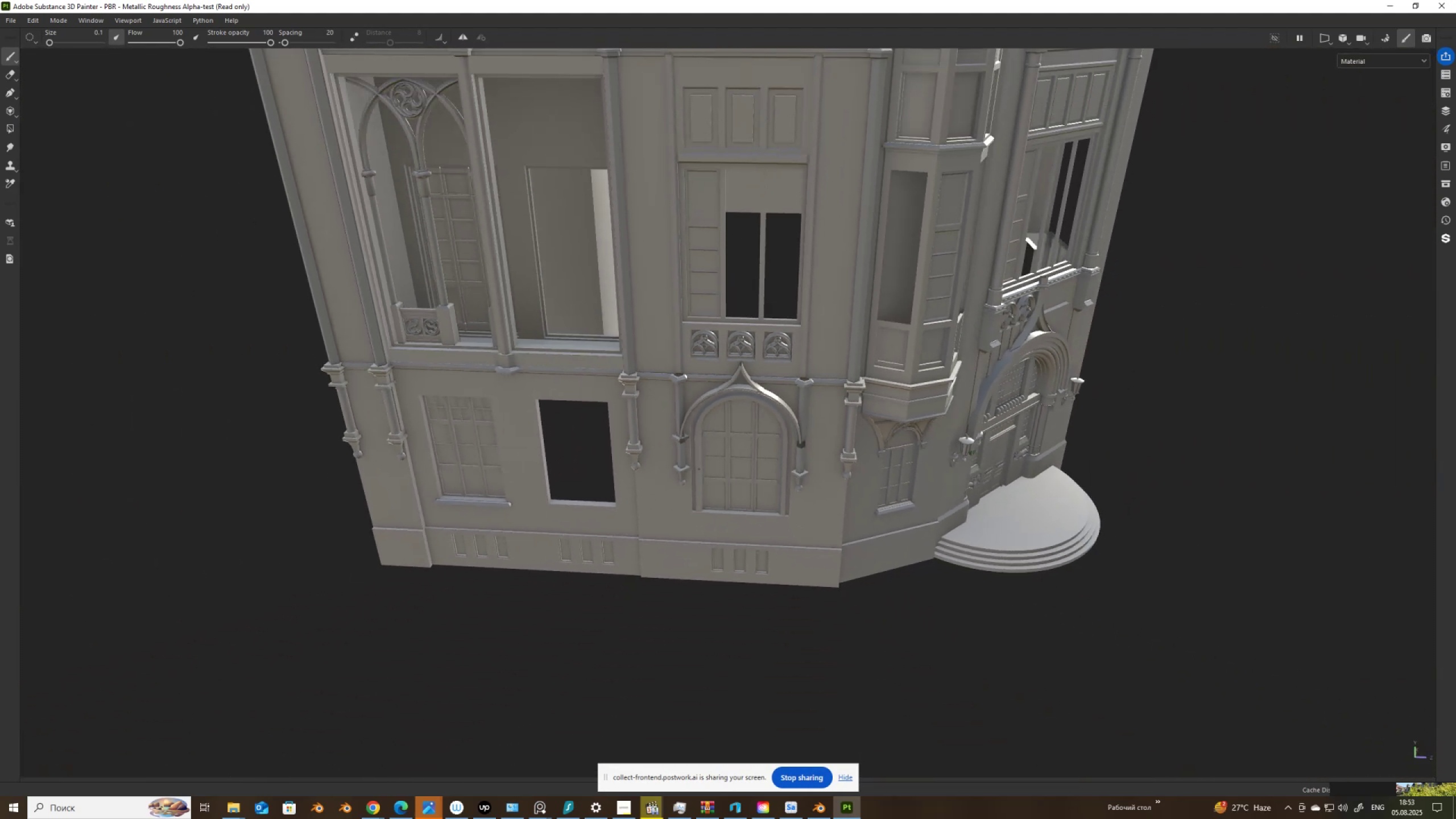 
hold_key(key=AltLeft, duration=1.53)
 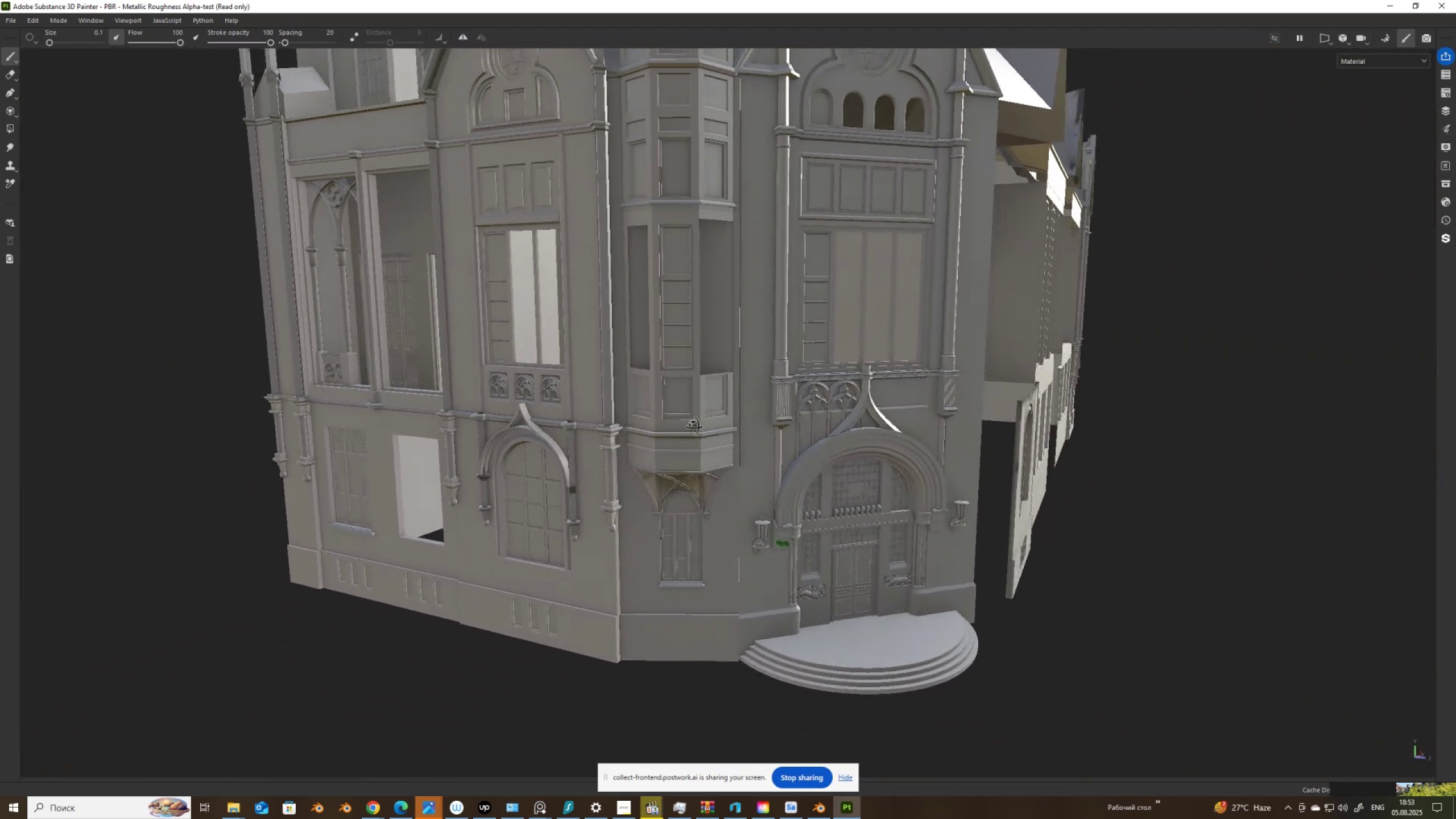 
hold_key(key=AltLeft, duration=1.38)
 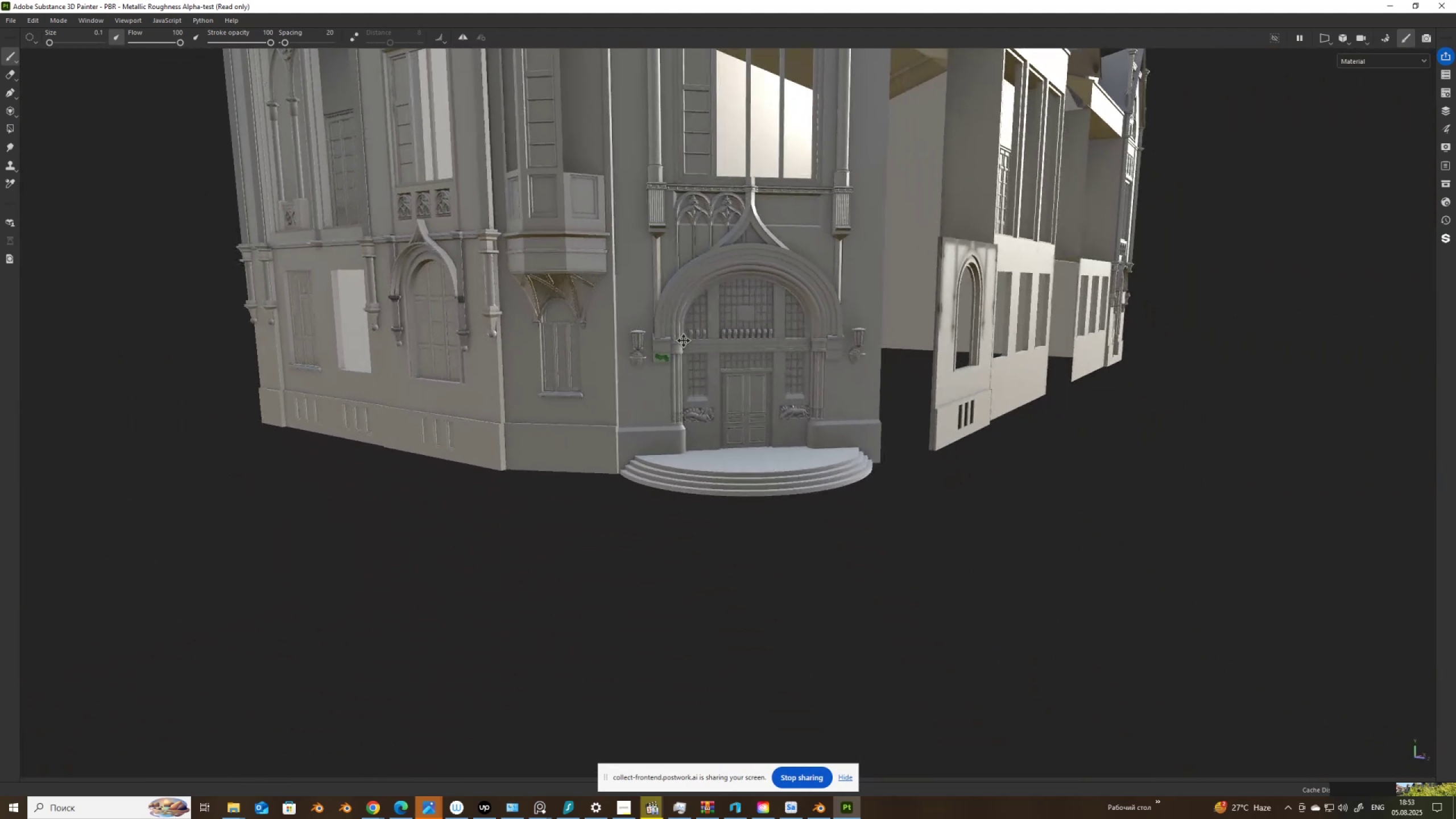 
scroll: coordinate [602, 249], scroll_direction: up, amount: 31.0
 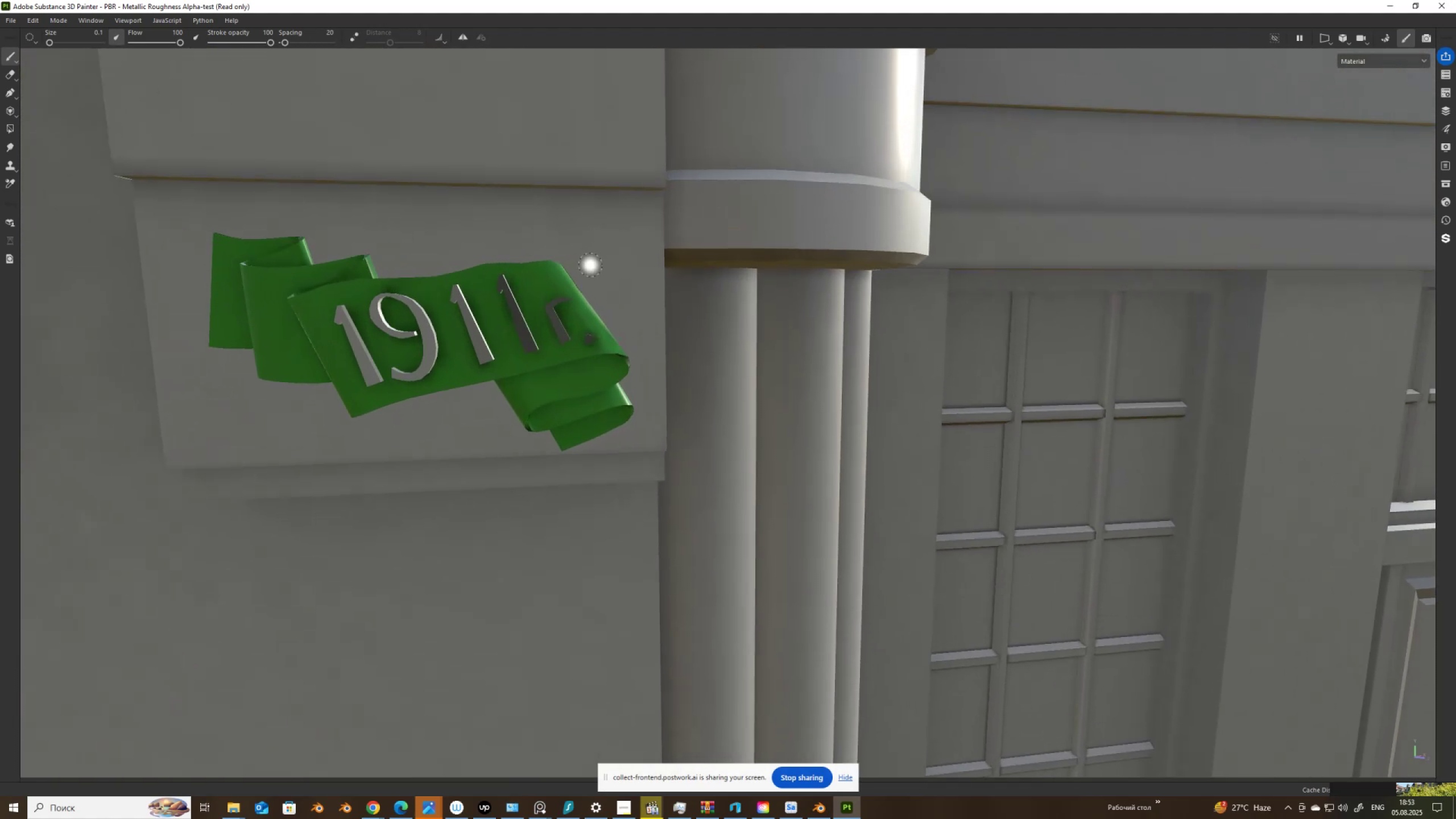 
hold_key(key=AltLeft, duration=1.53)
 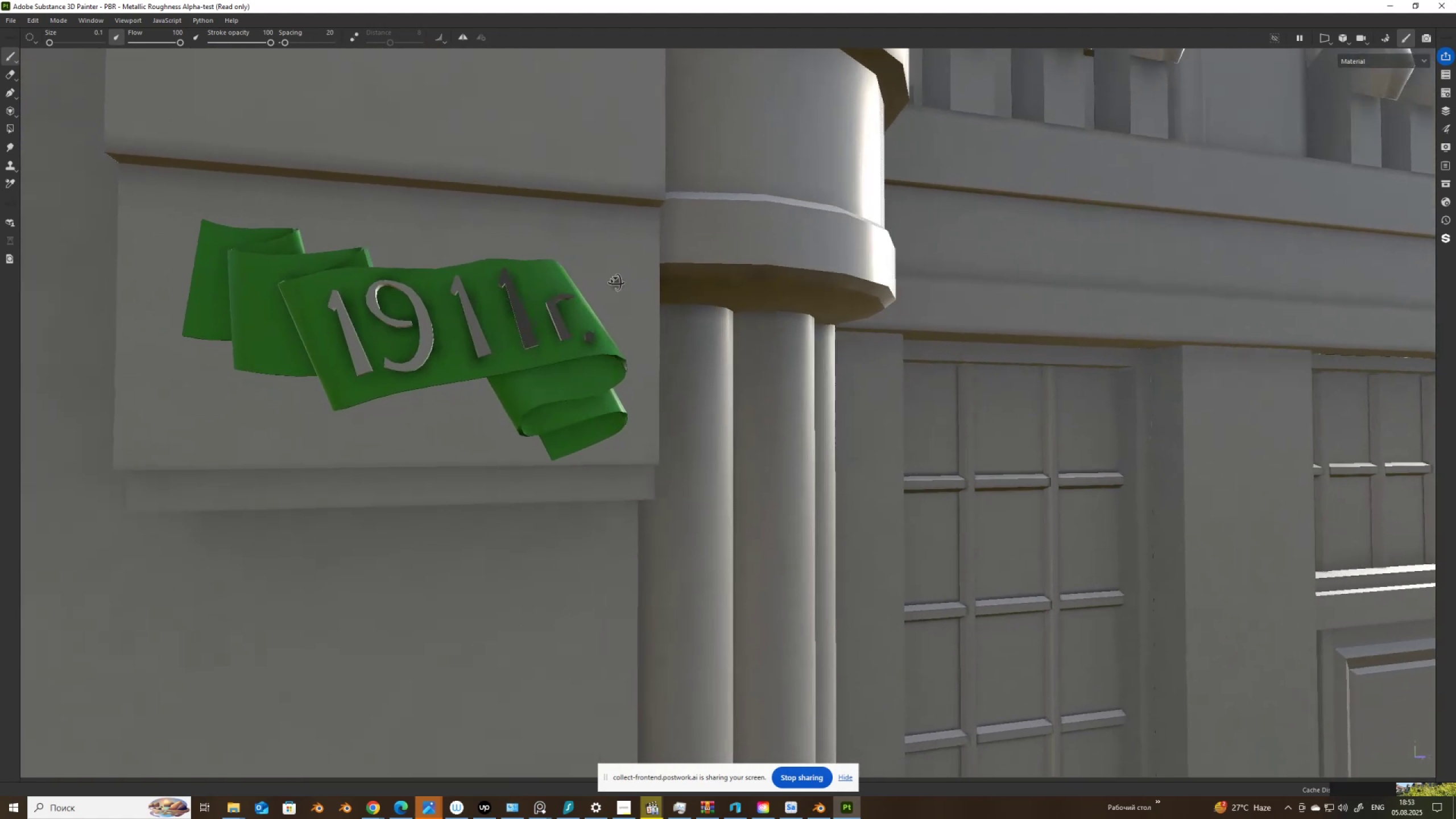 
hold_key(key=AltLeft, duration=1.52)
 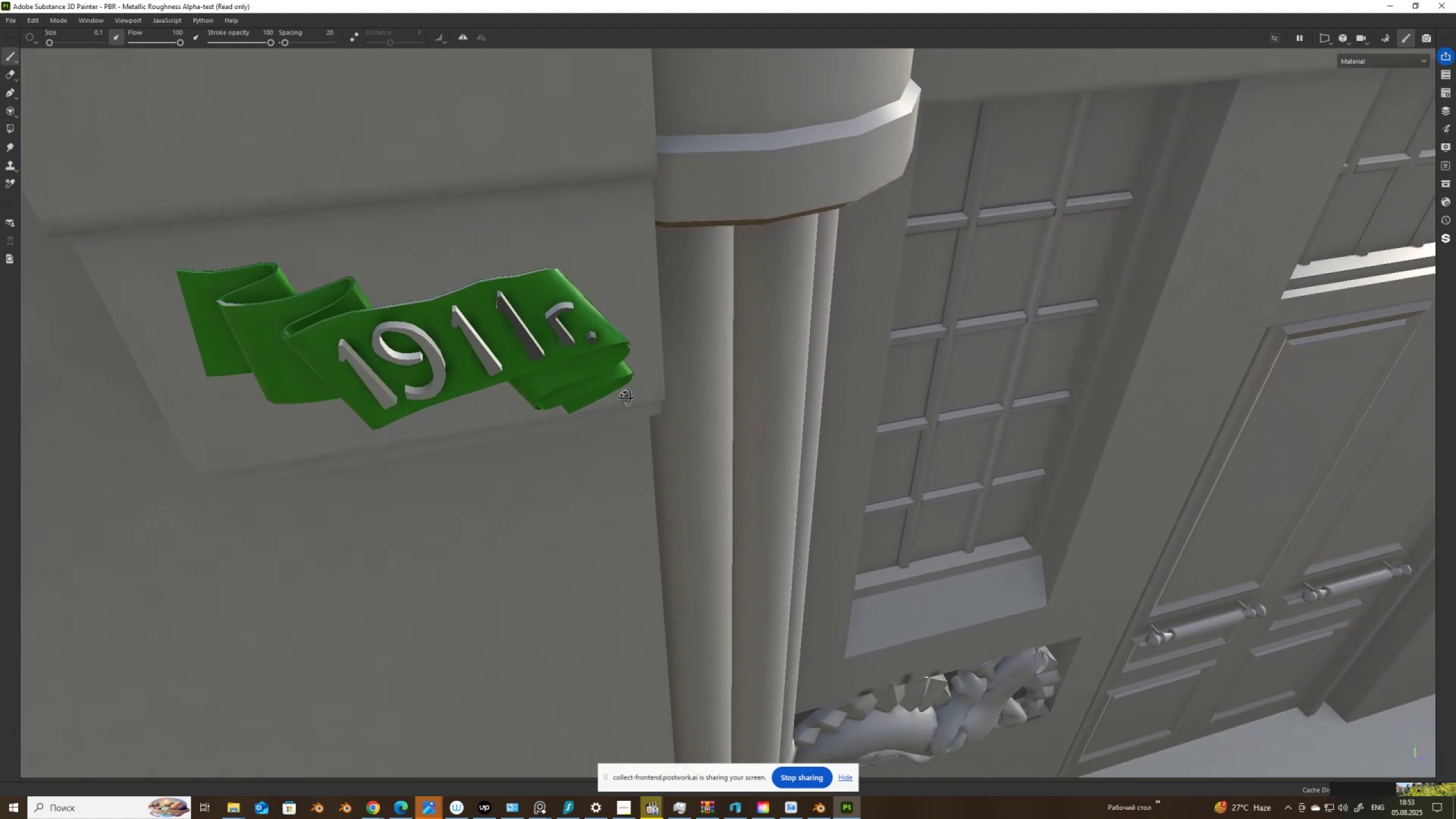 
key(Alt+AltLeft)
 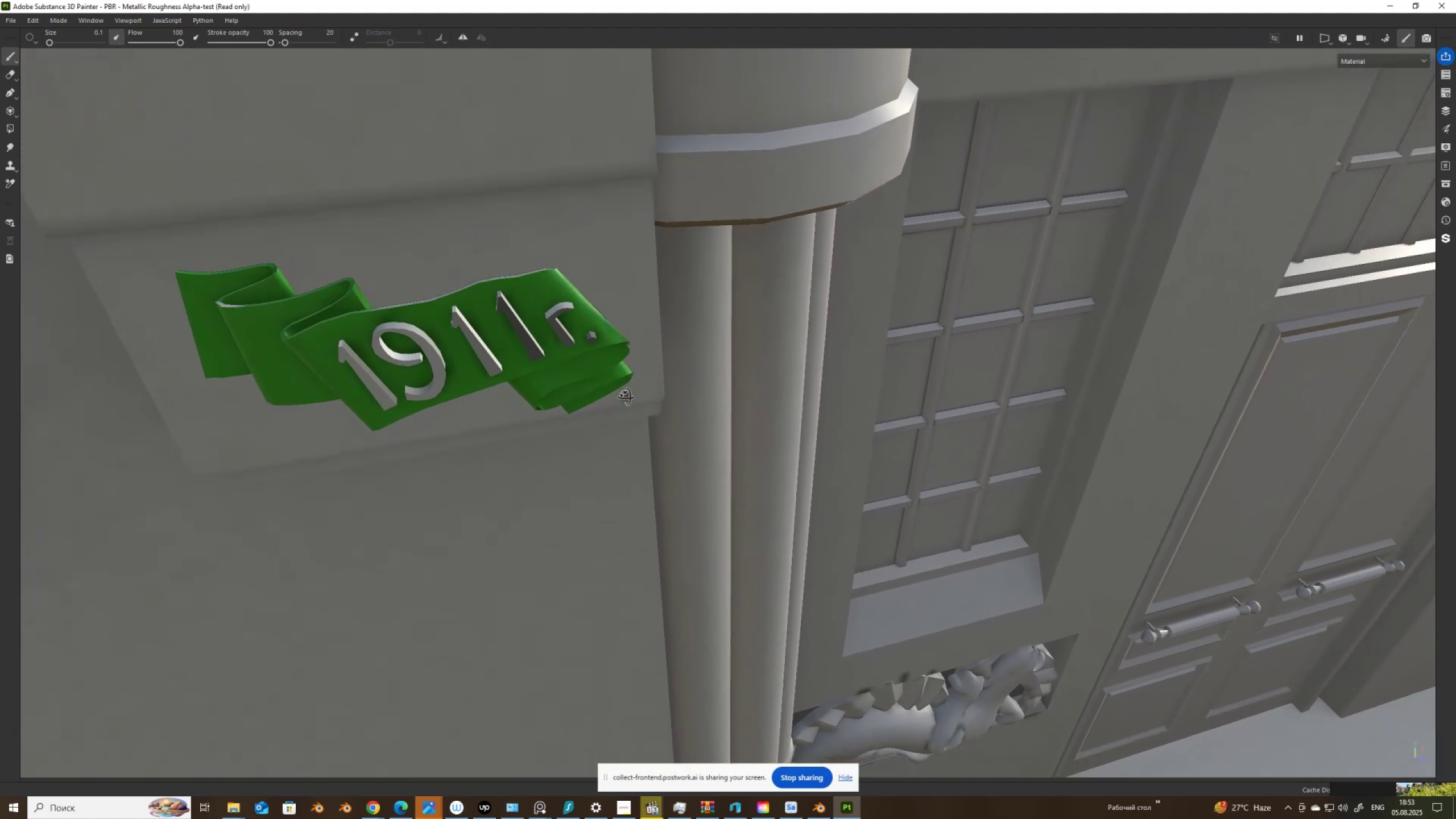 
key(Alt+AltLeft)
 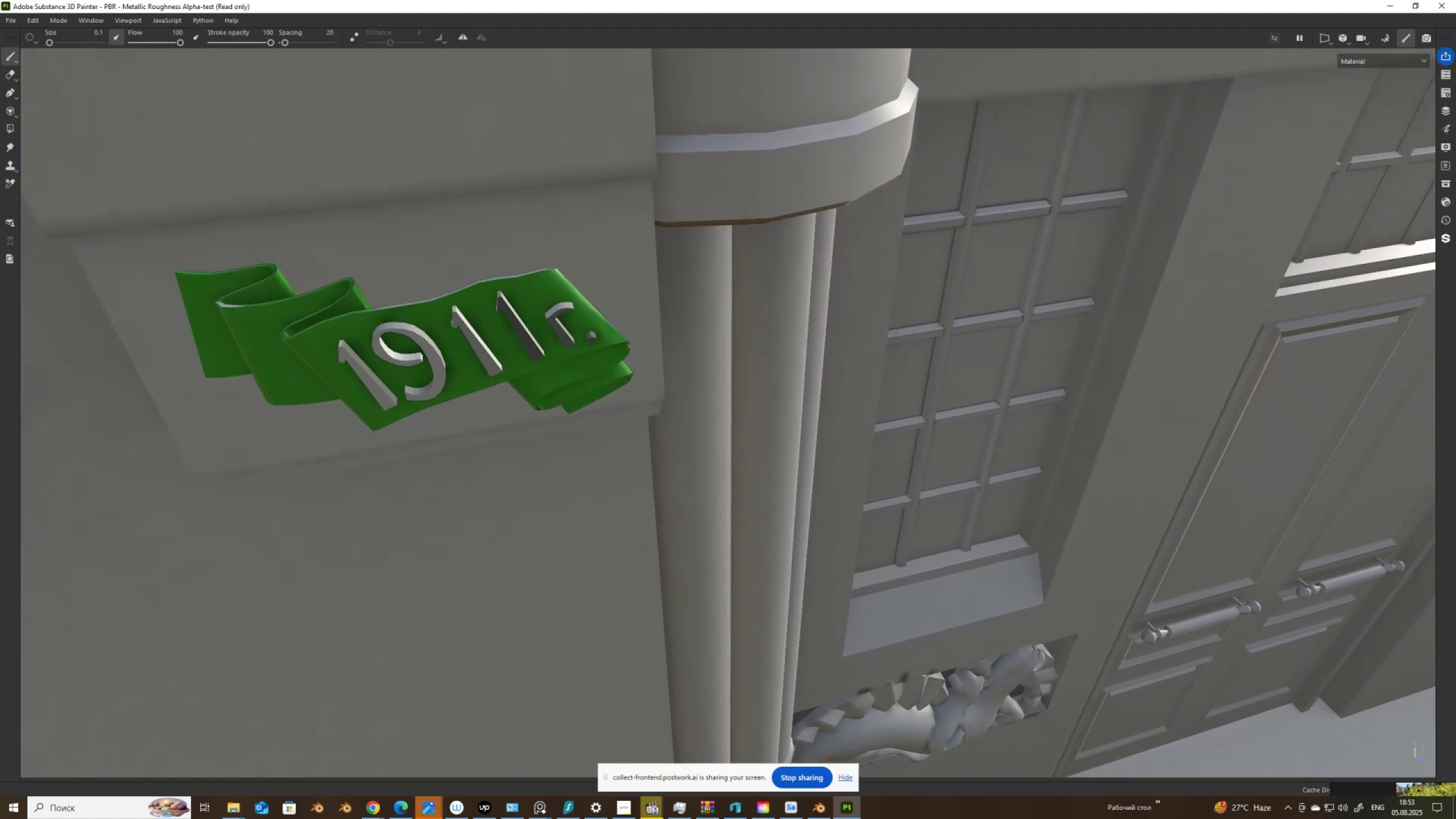 
key(Alt+AltLeft)
 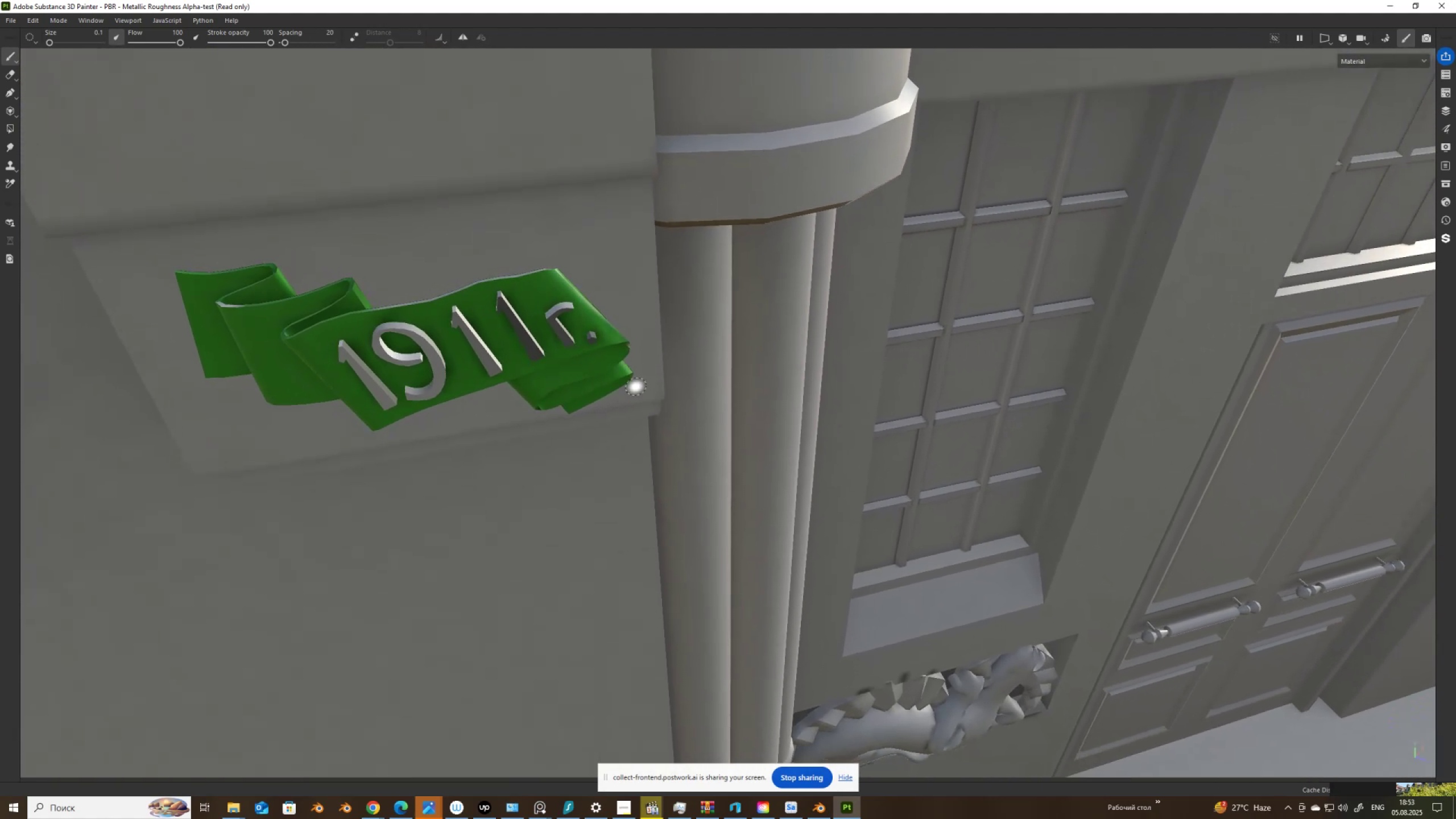 
key(Alt+AltLeft)
 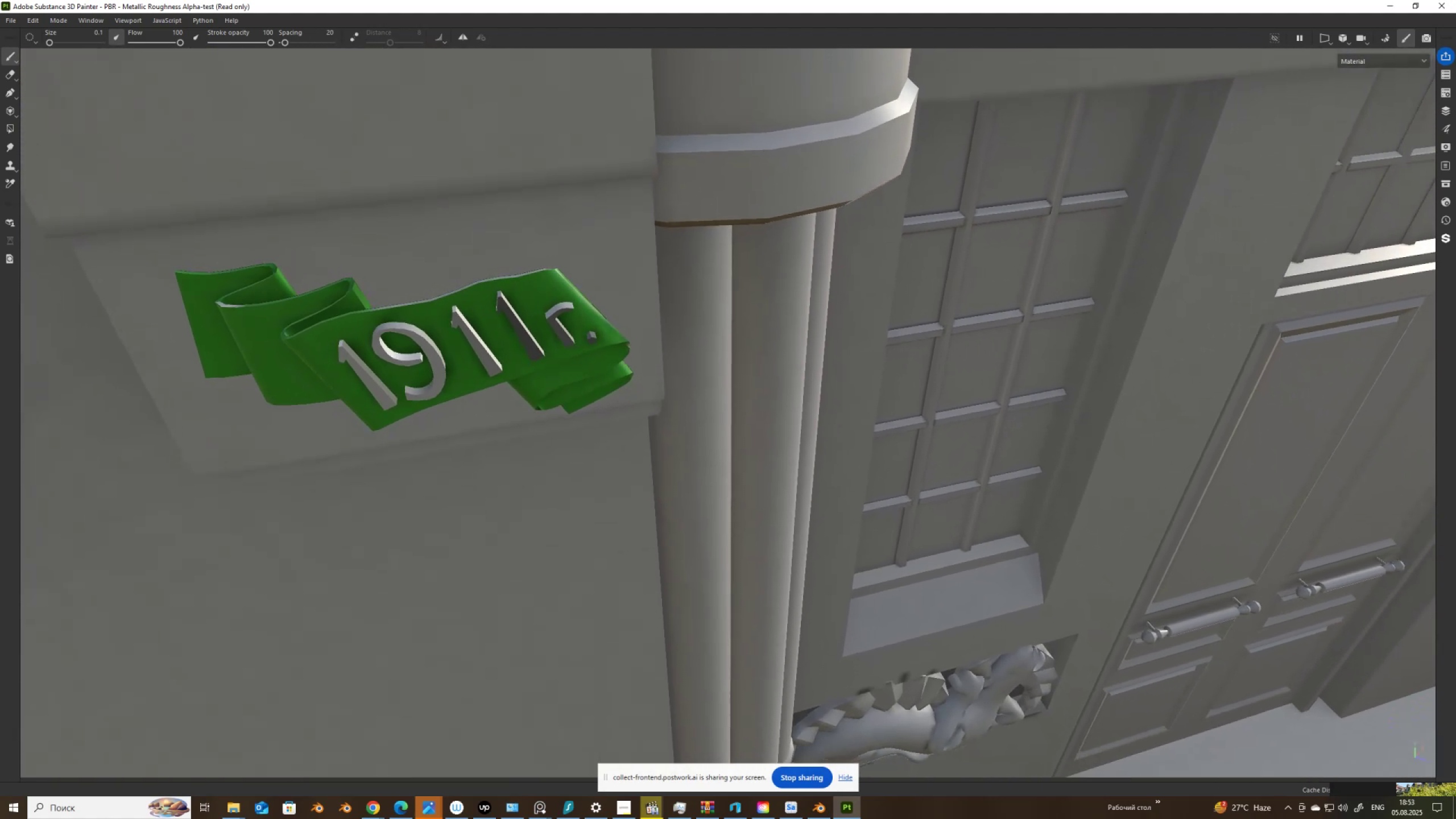 
key(Alt+AltLeft)
 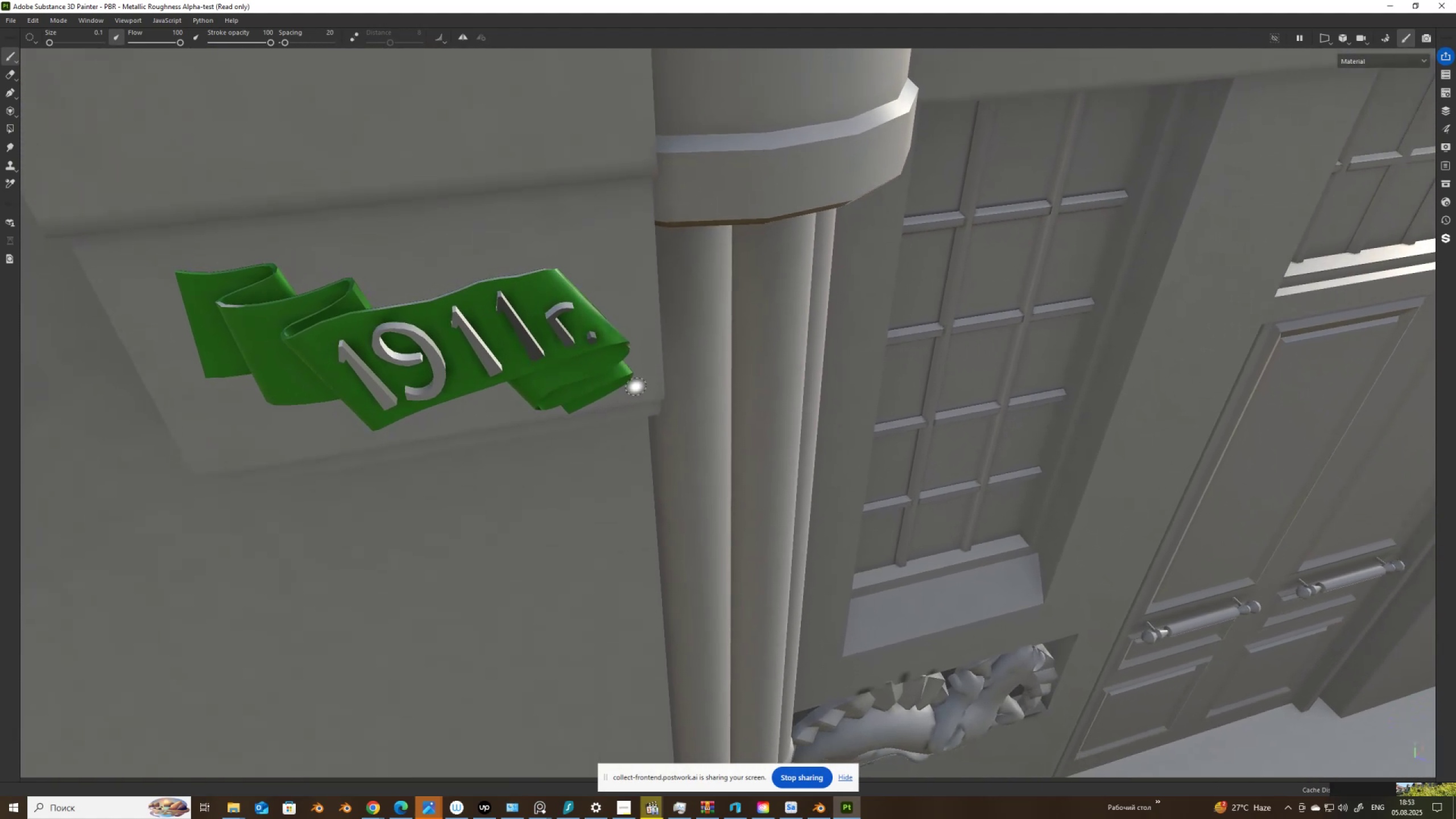 
scroll: coordinate [762, 355], scroll_direction: down, amount: 39.0
 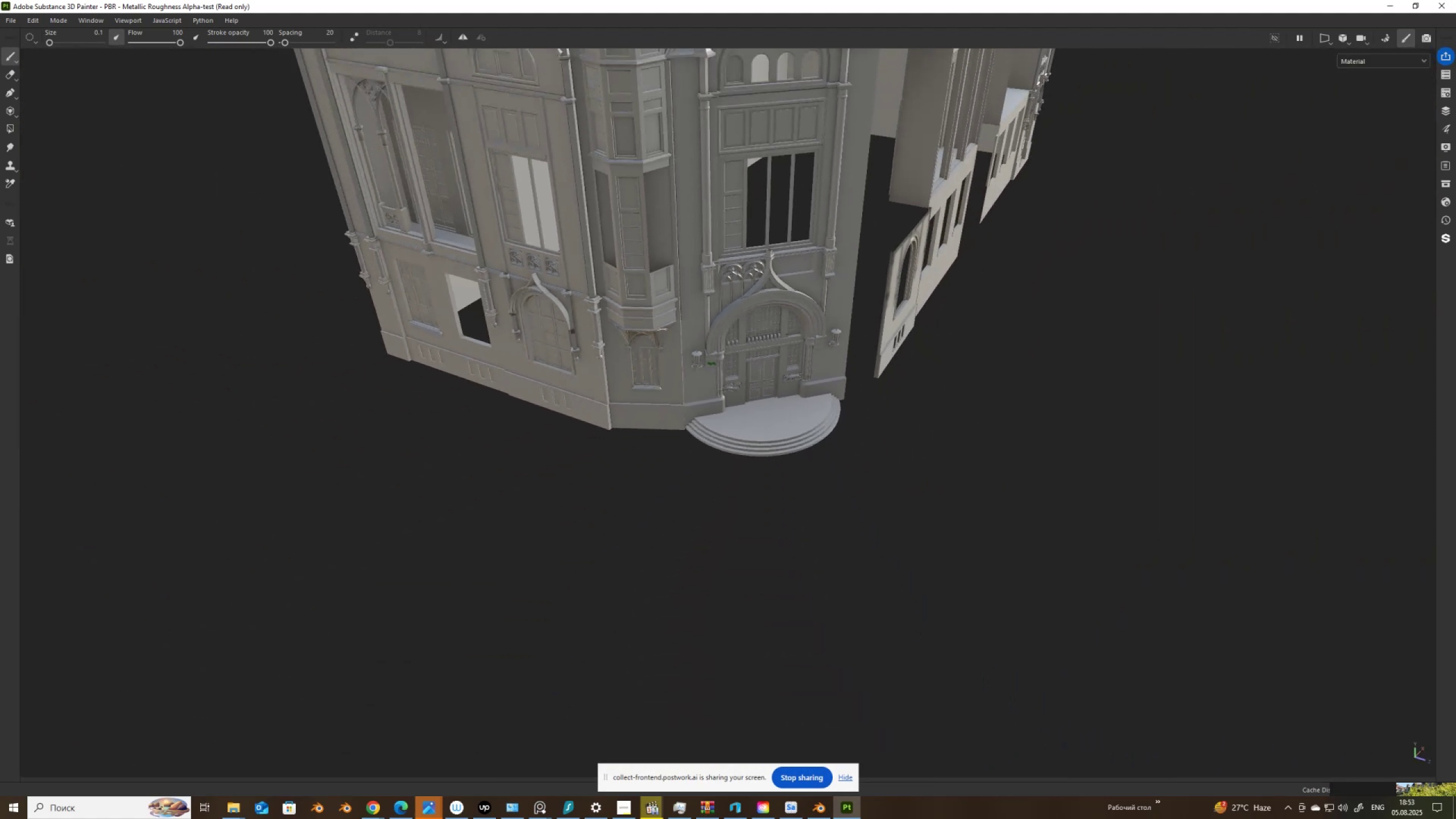 
hold_key(key=AltLeft, duration=1.5)
 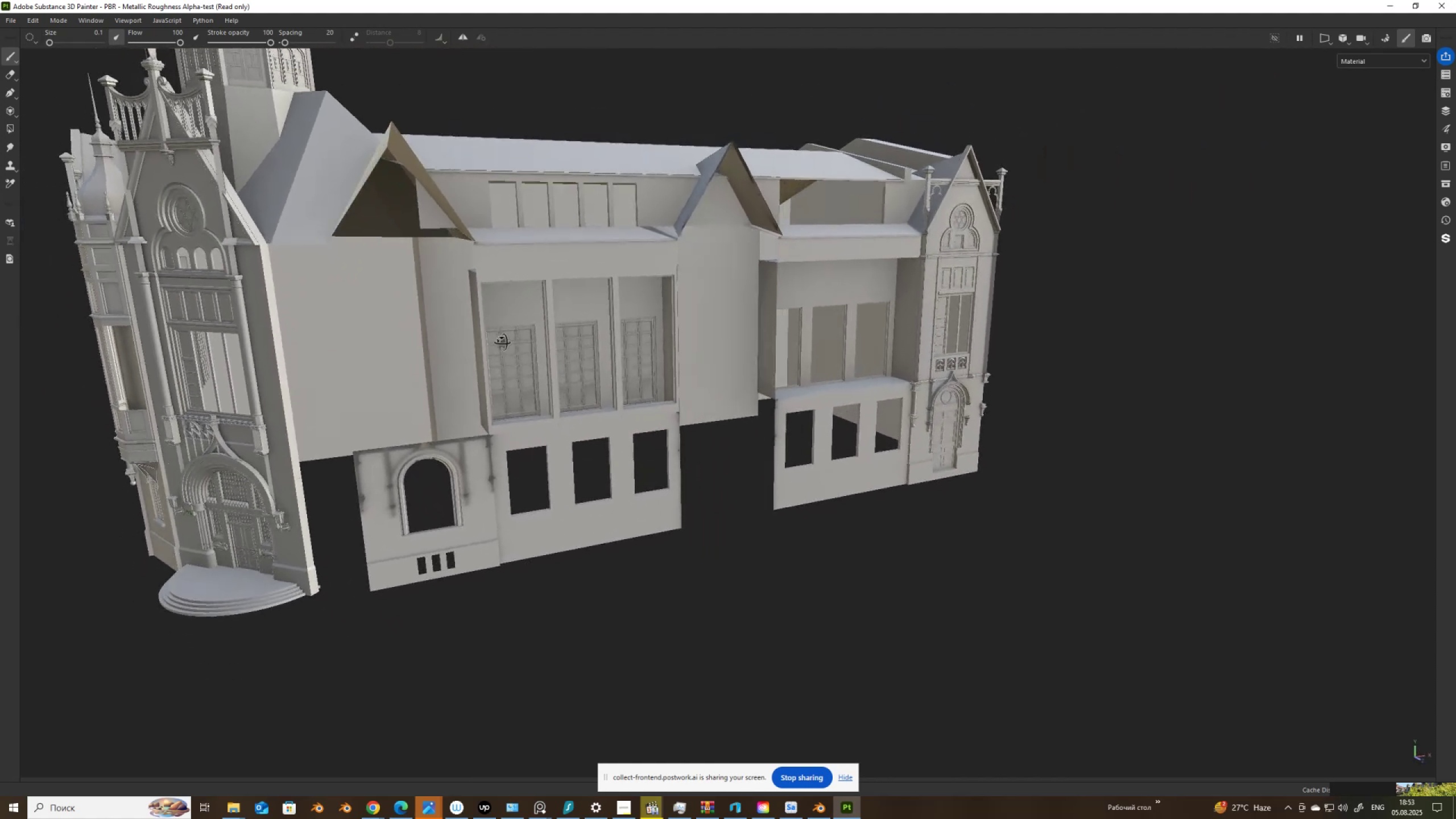 
hold_key(key=AltLeft, duration=1.5)
 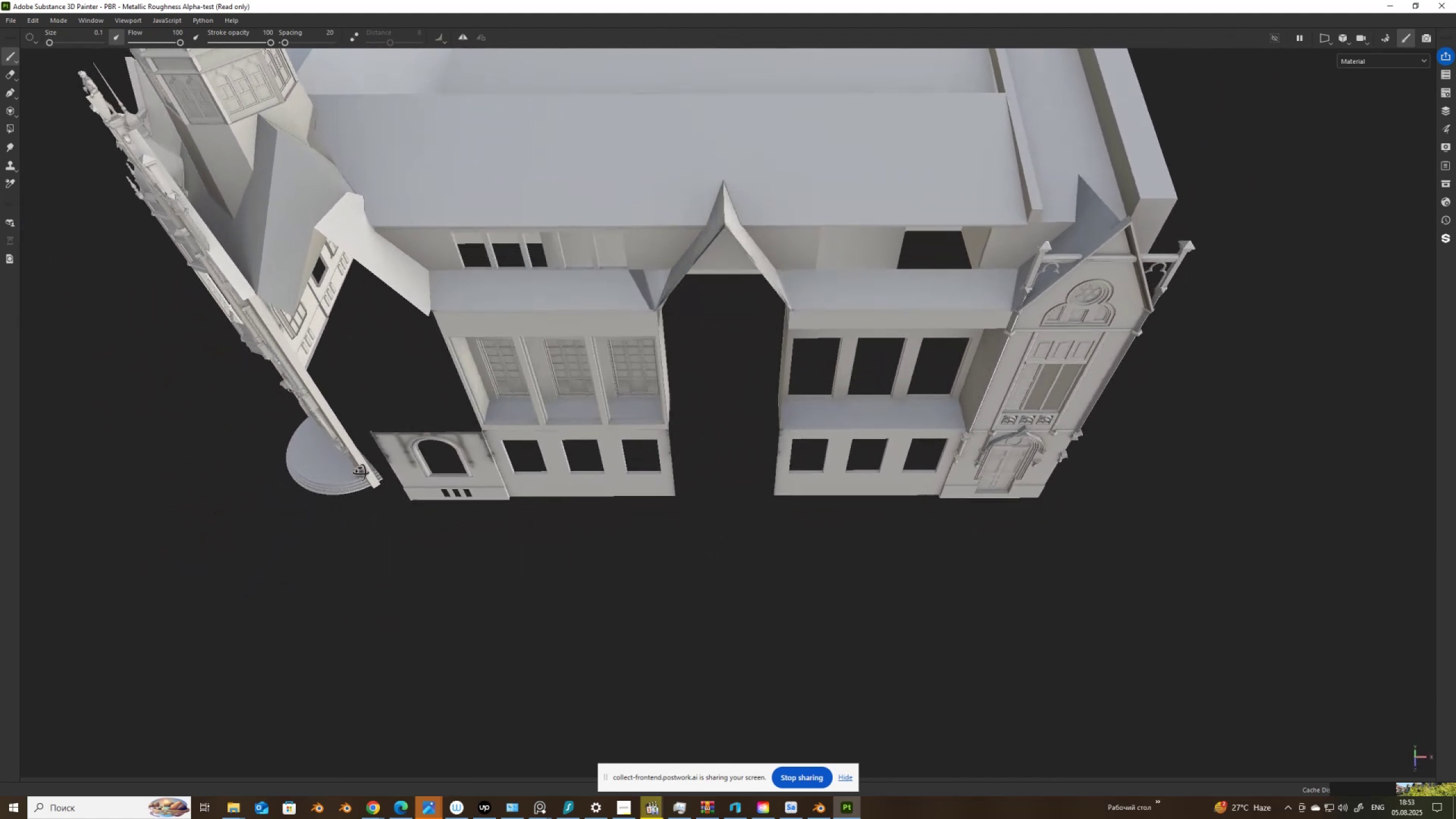 
hold_key(key=AltLeft, duration=1.53)
 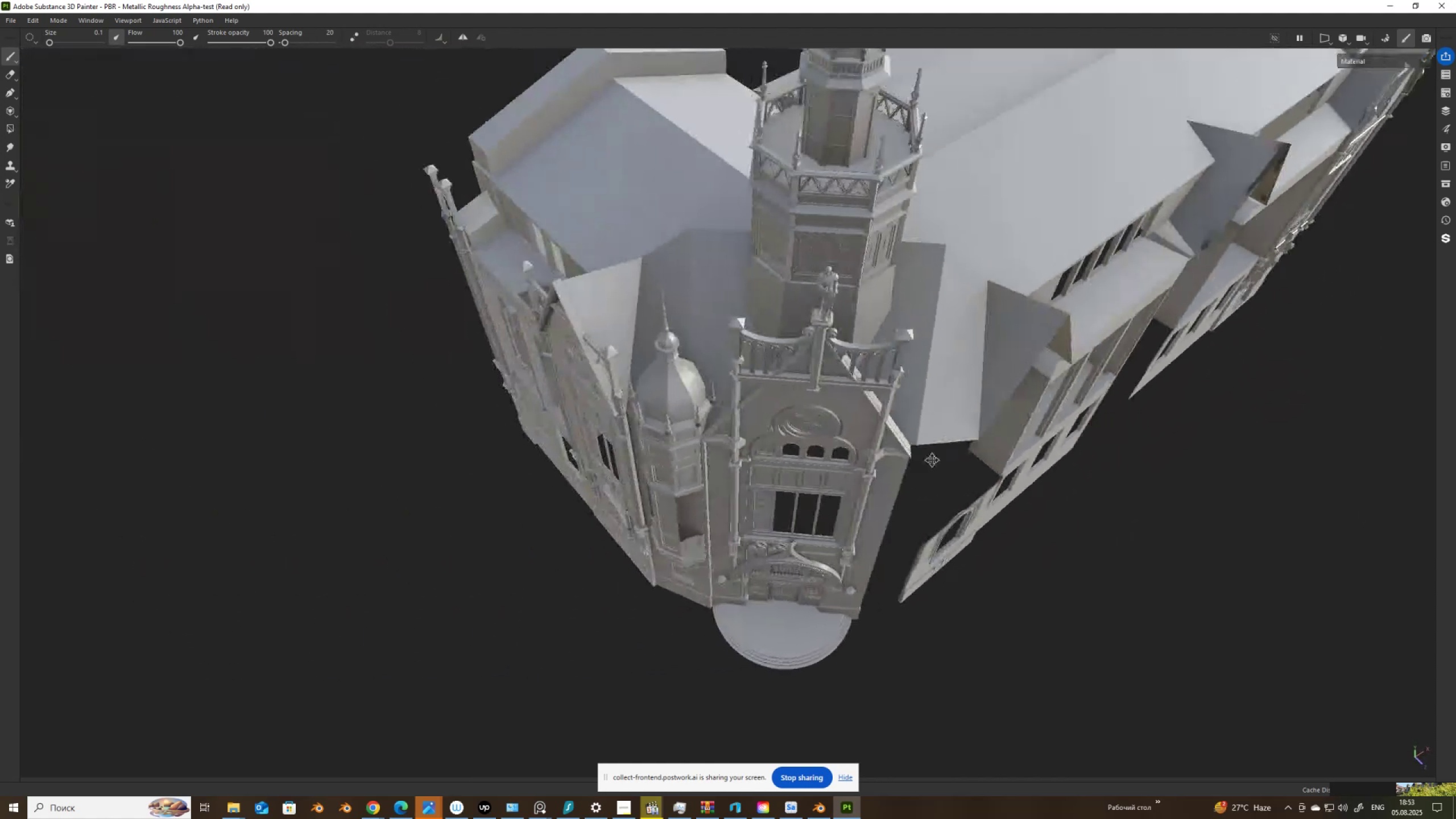 
hold_key(key=AltLeft, duration=1.51)
 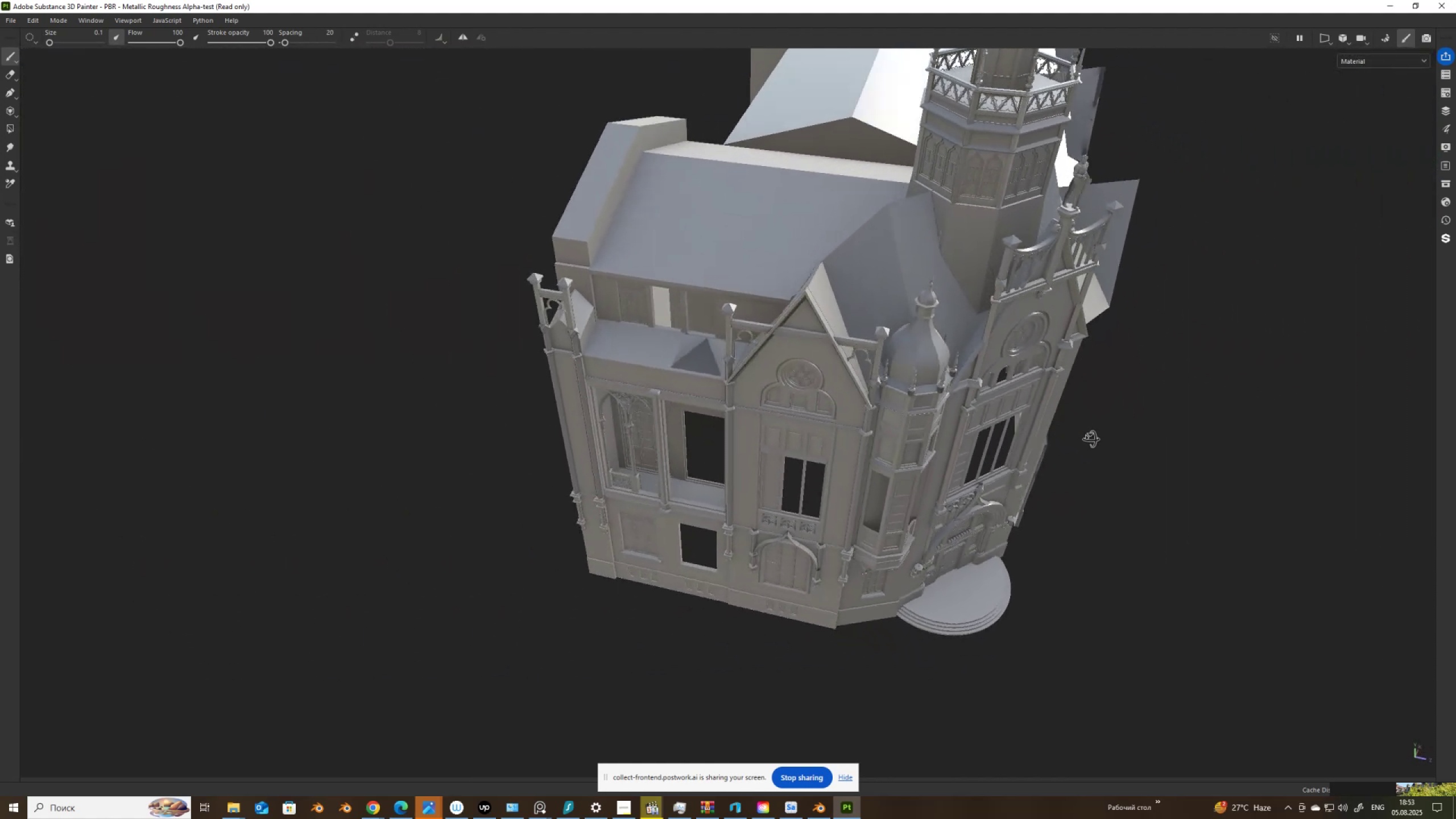 
hold_key(key=AltLeft, duration=1.53)
 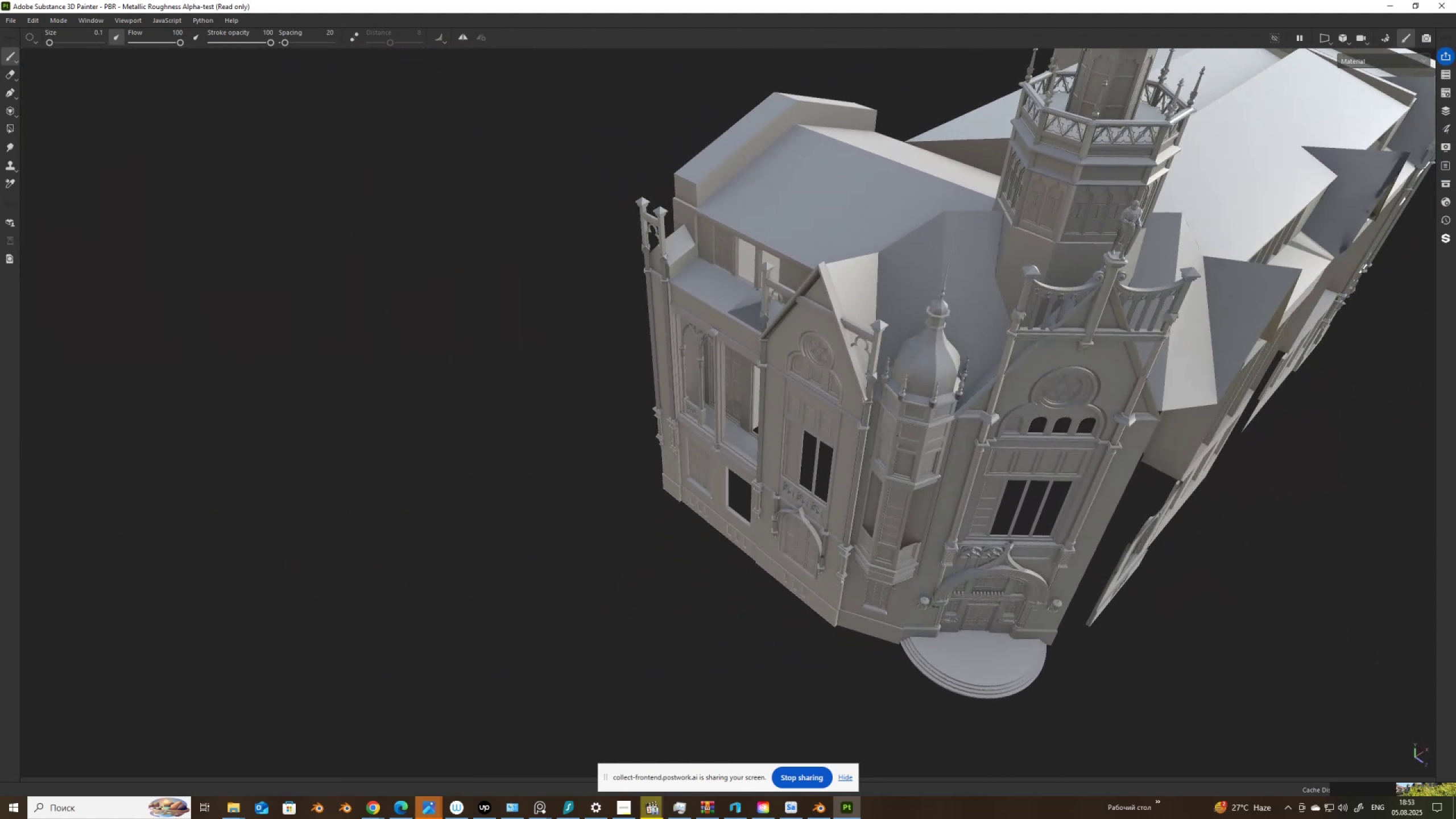 
hold_key(key=AltLeft, duration=1.51)
 